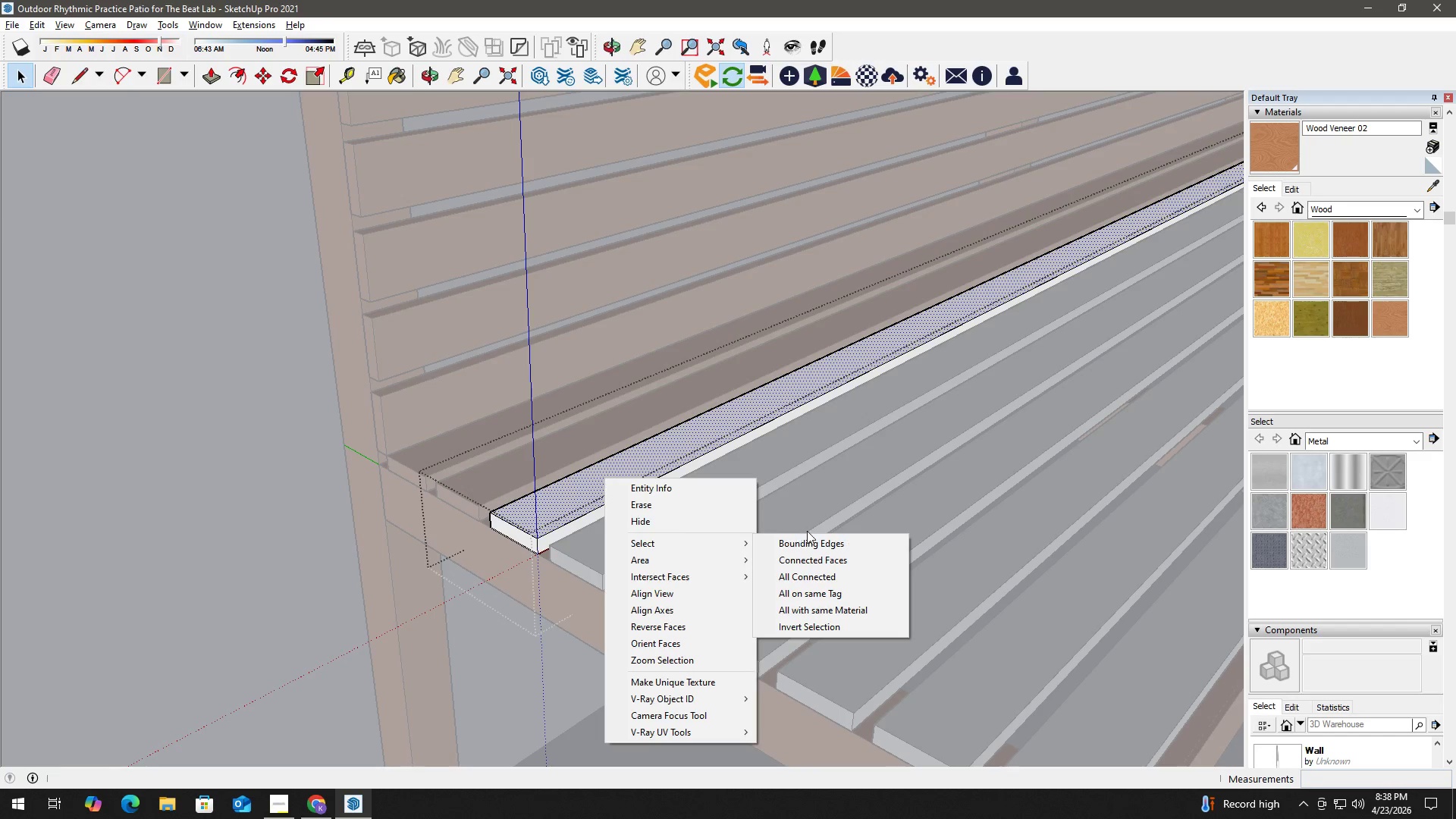 
left_click([830, 570])
 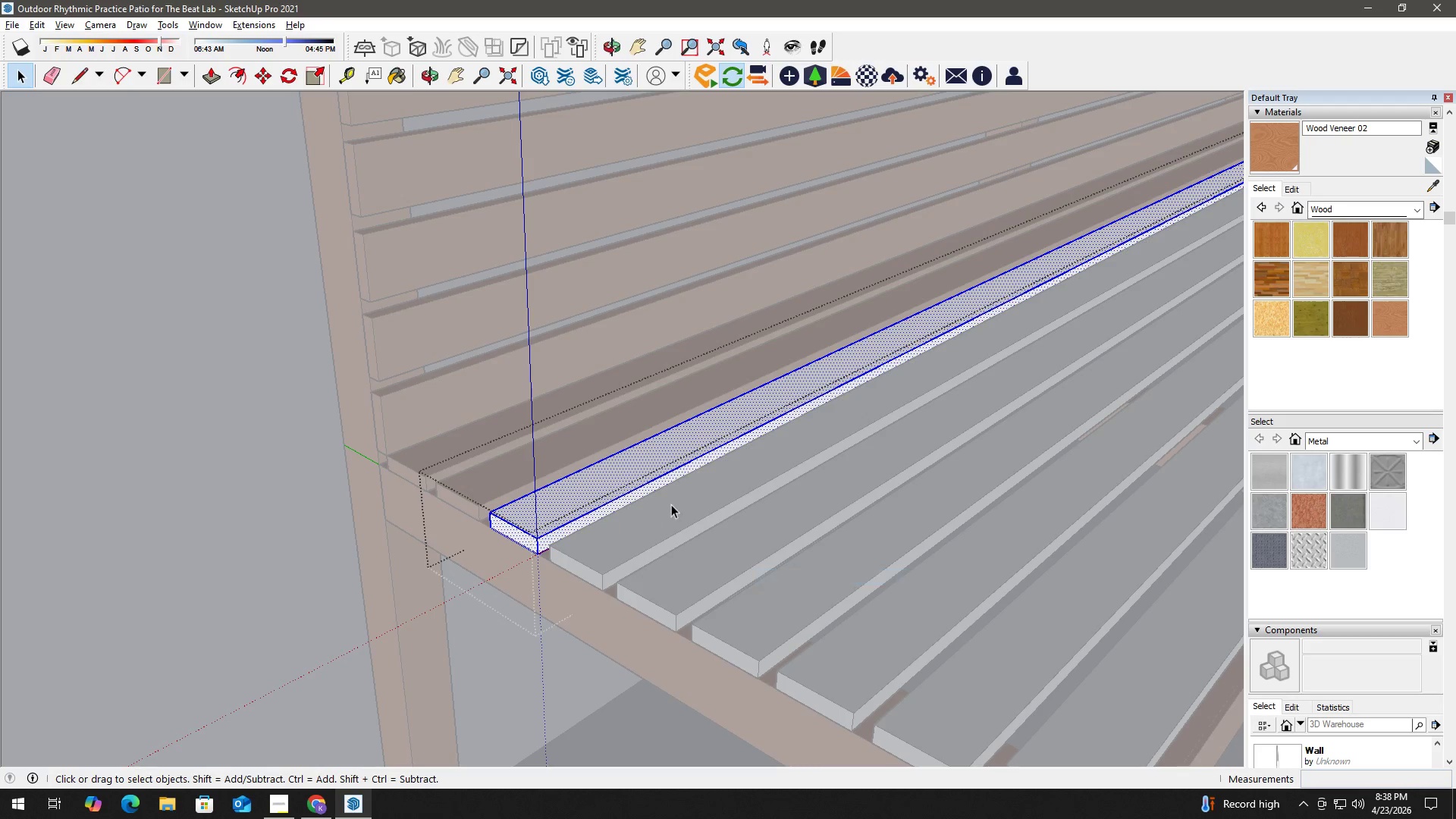 
key(B)
 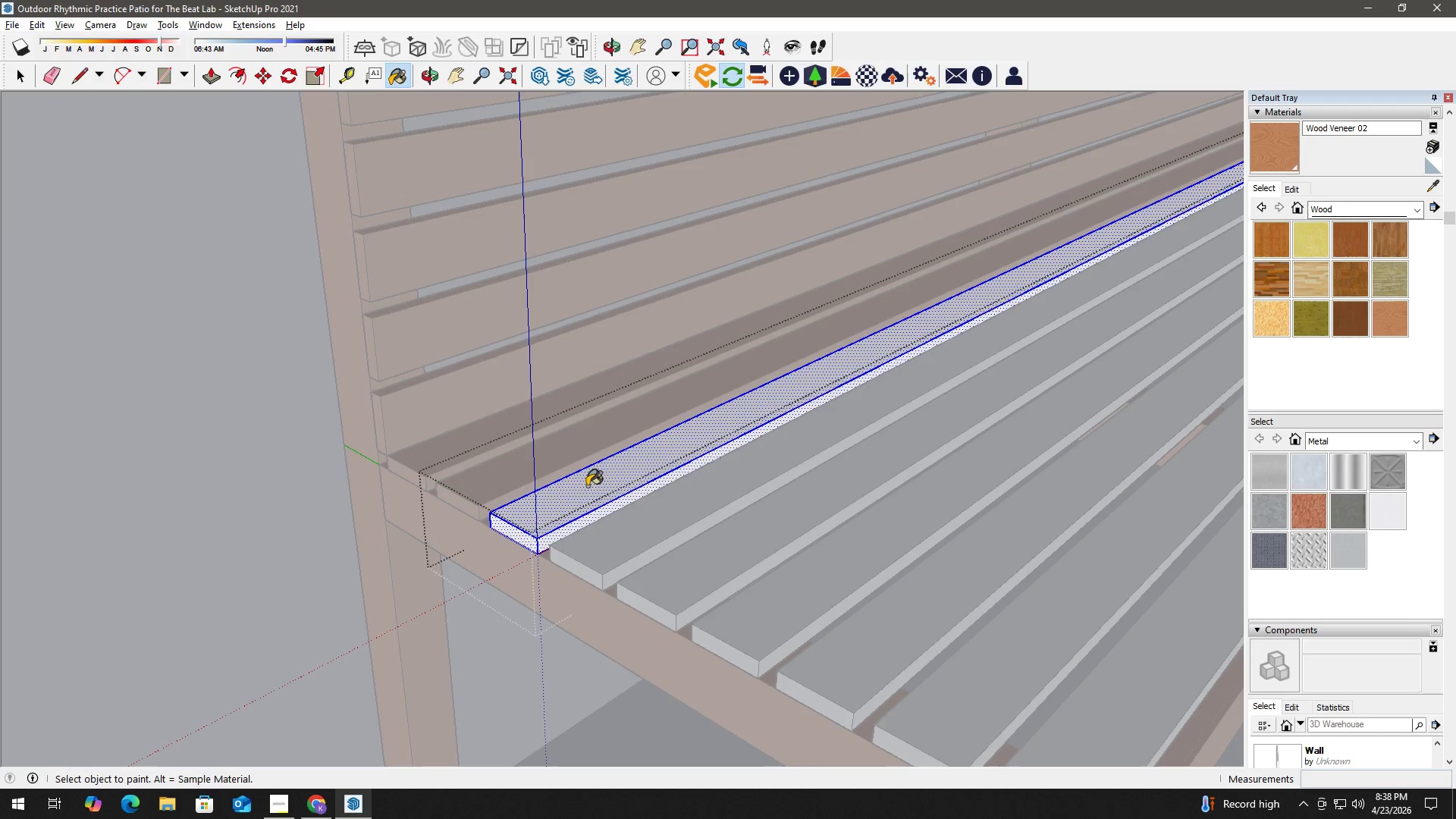 
left_click([587, 486])
 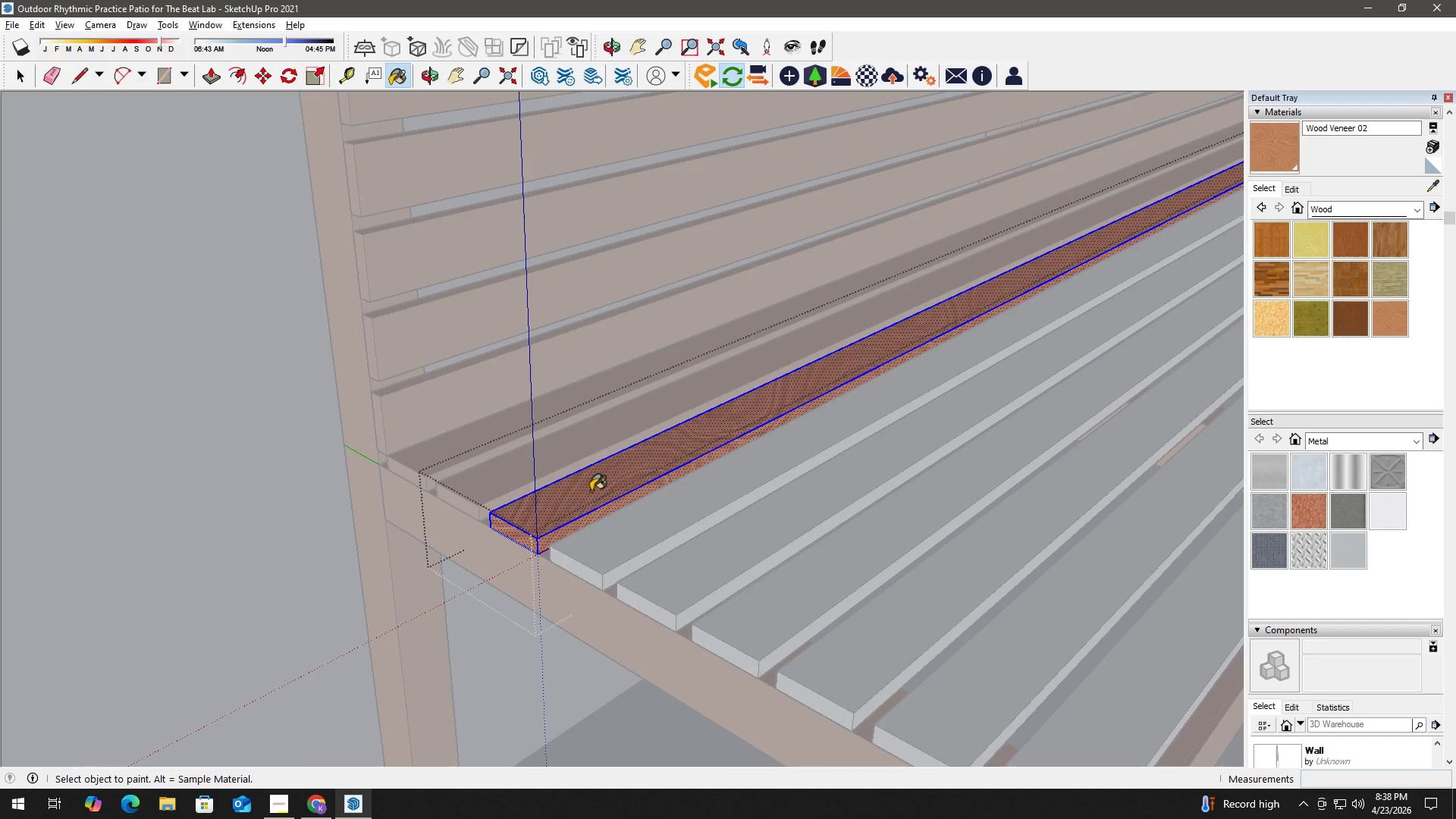 
key(Space)
 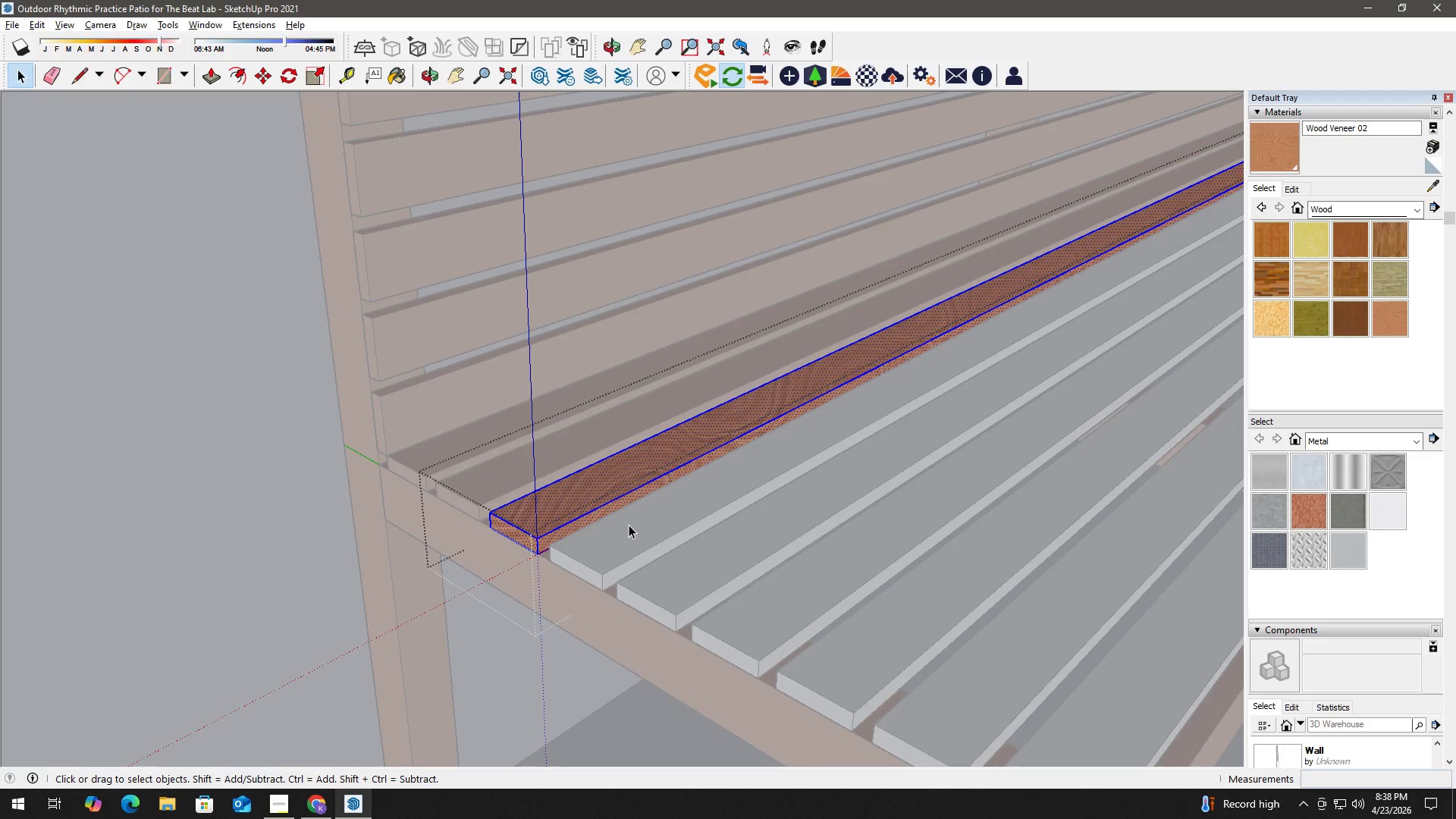 
key(Escape)
 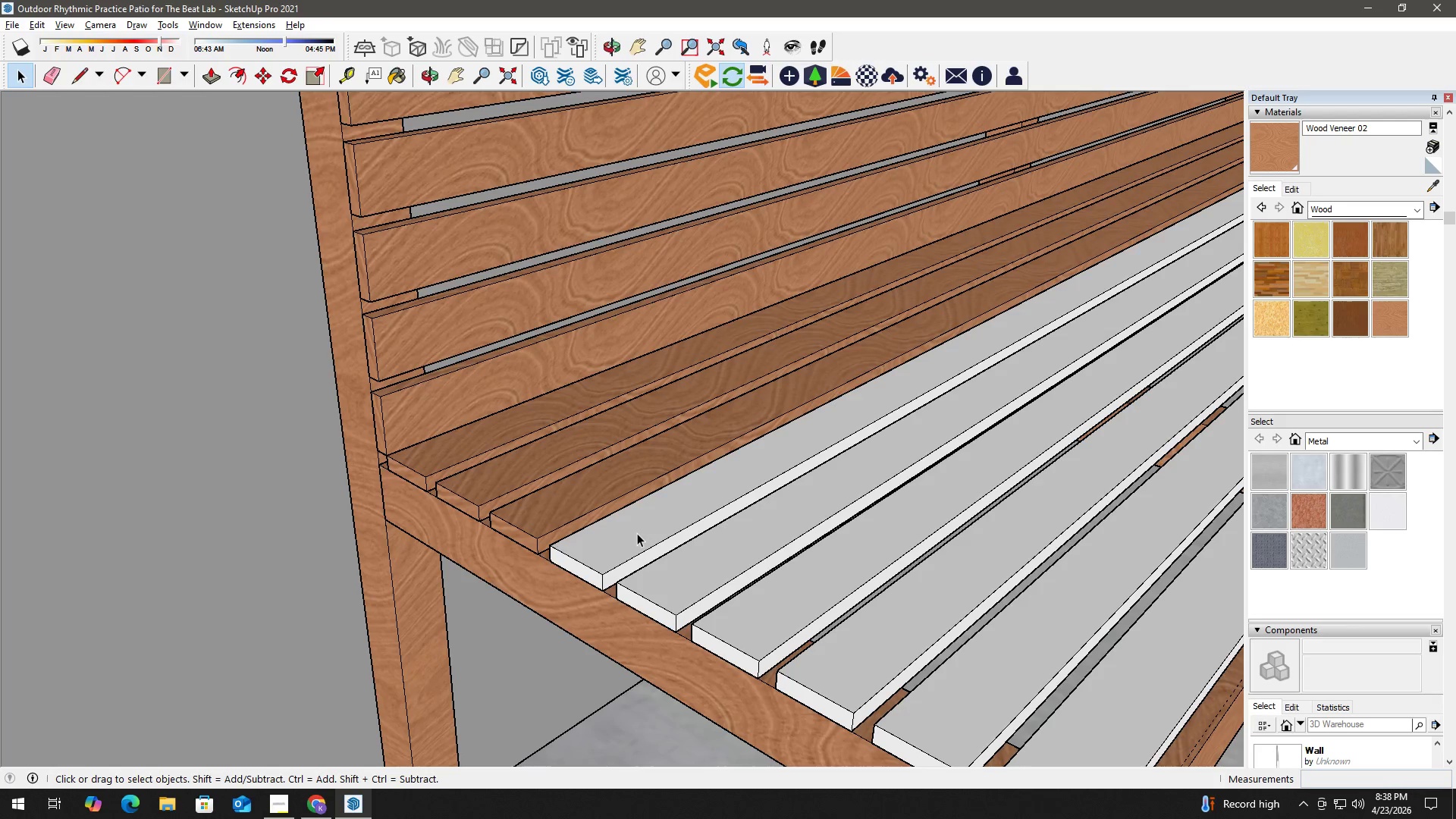 
left_click([637, 533])
 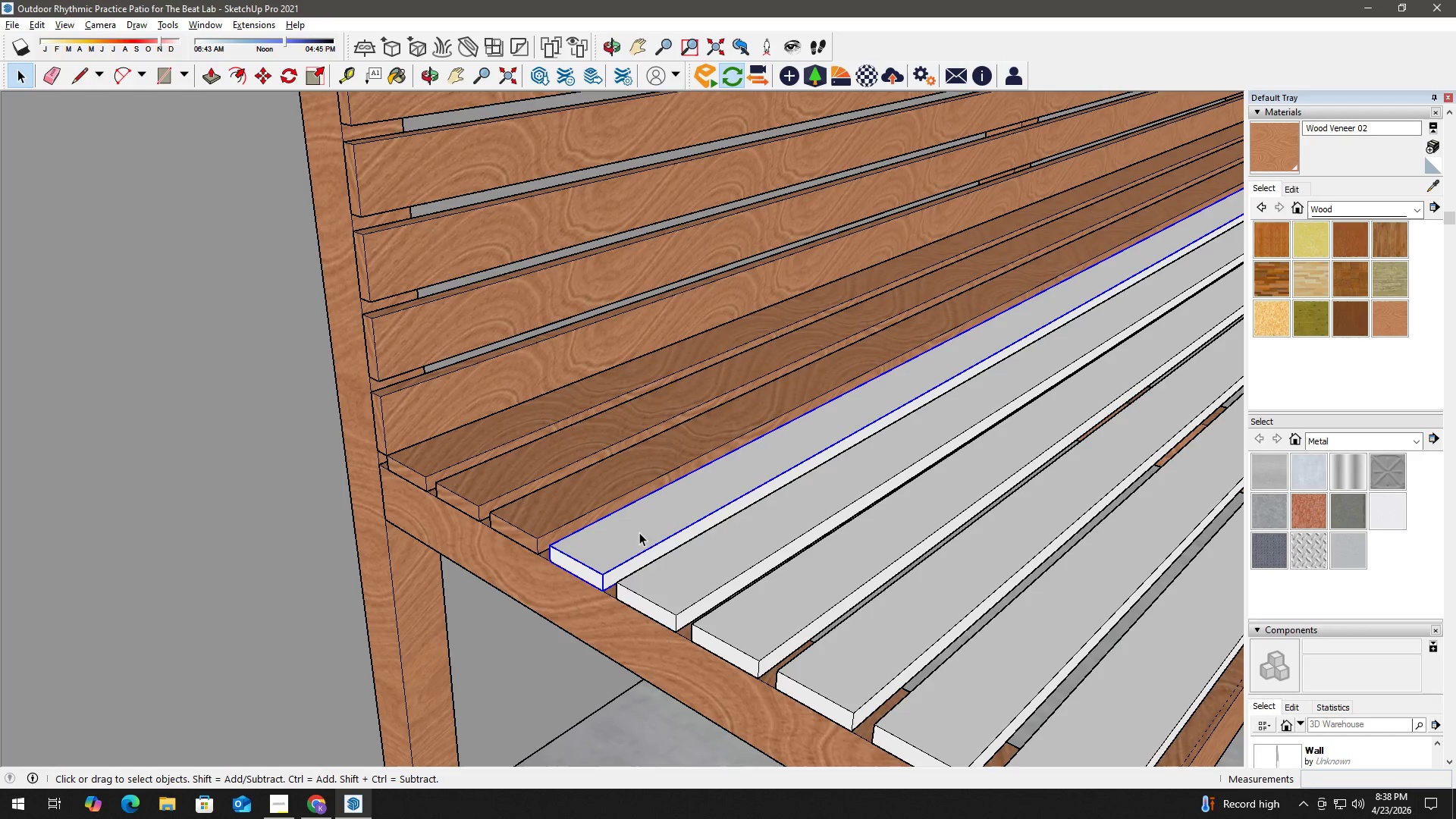 
right_click([639, 532])
 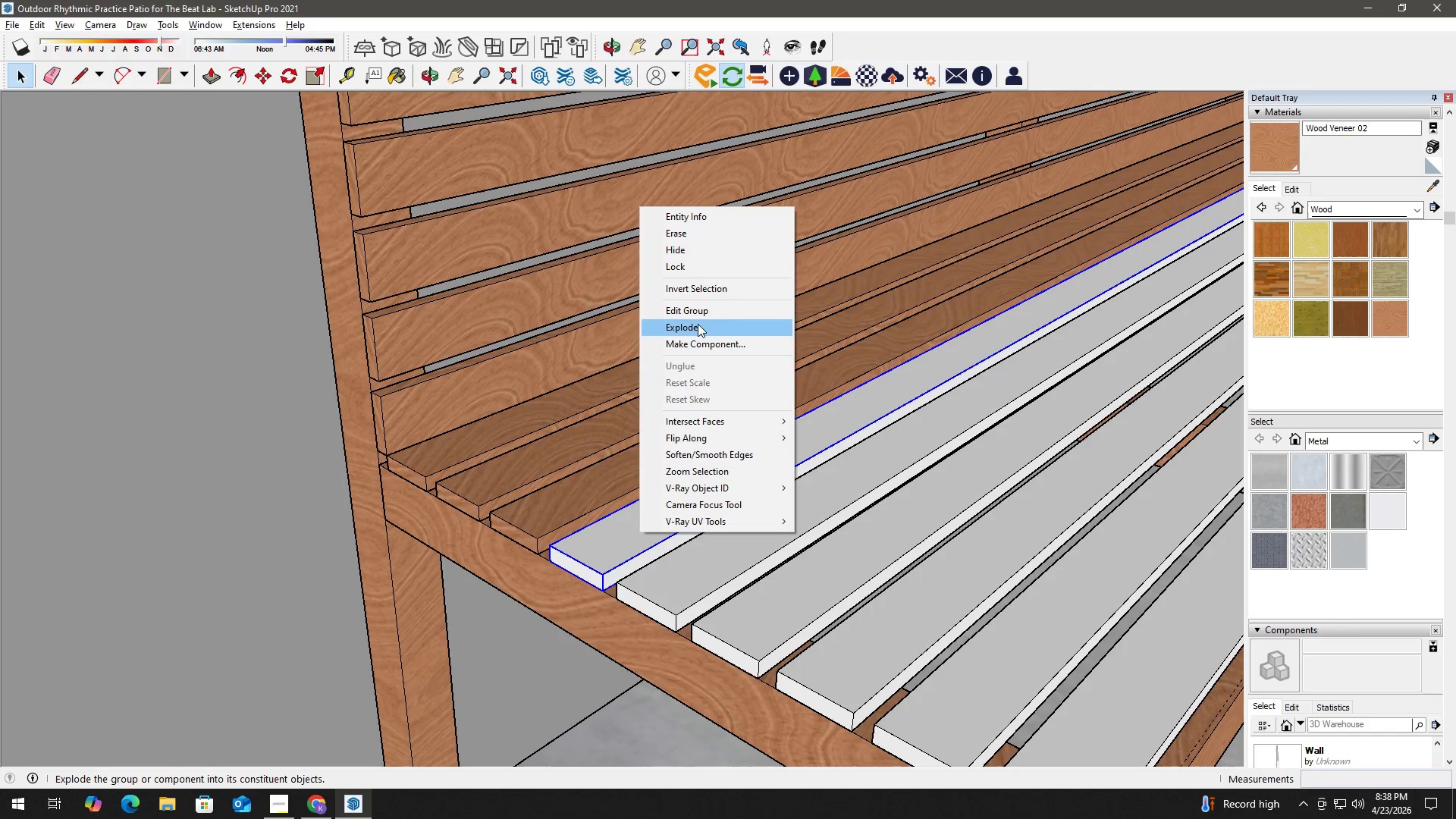 
left_click([705, 309])
 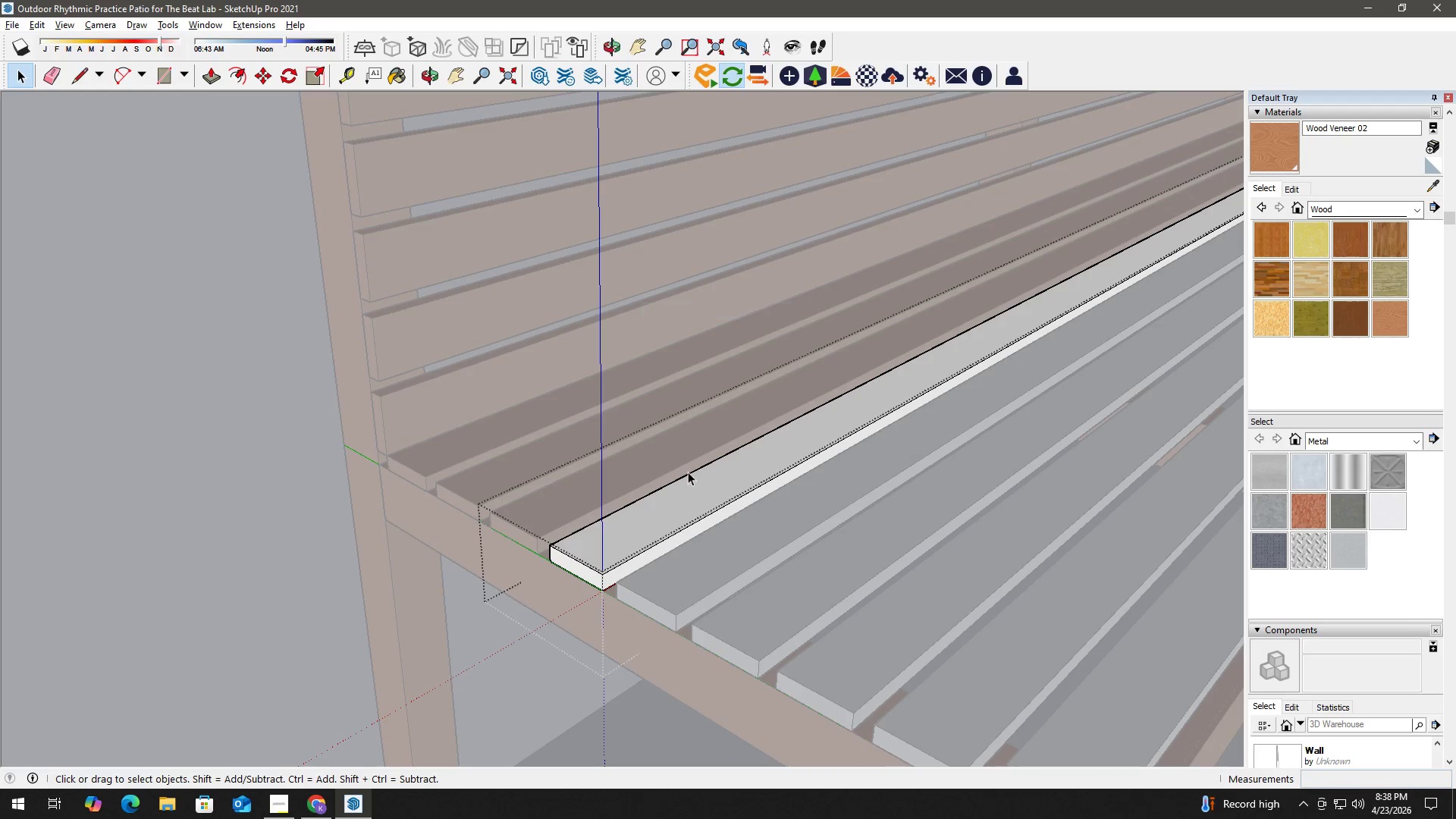 
left_click([686, 494])
 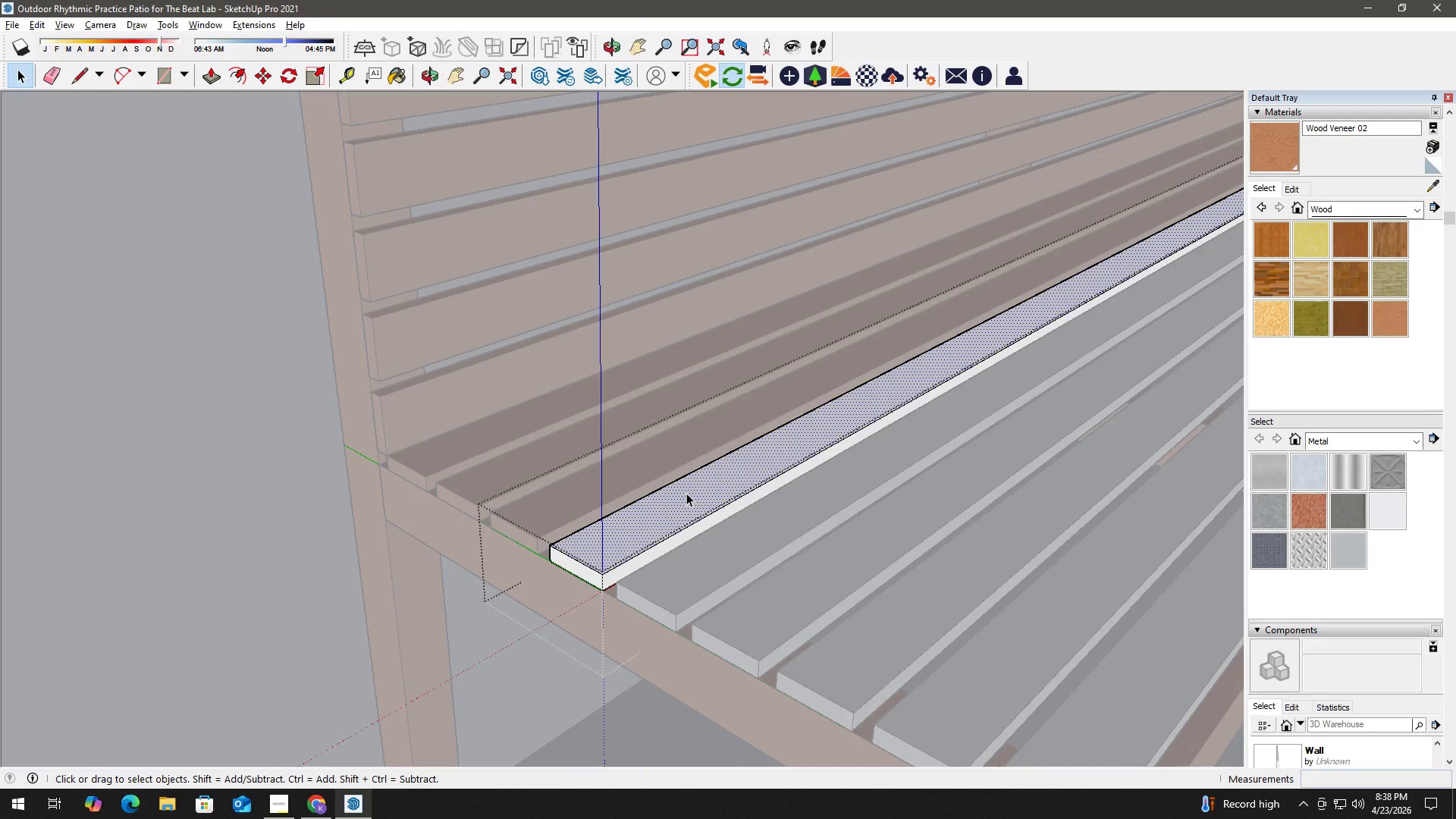 
right_click([686, 491])
 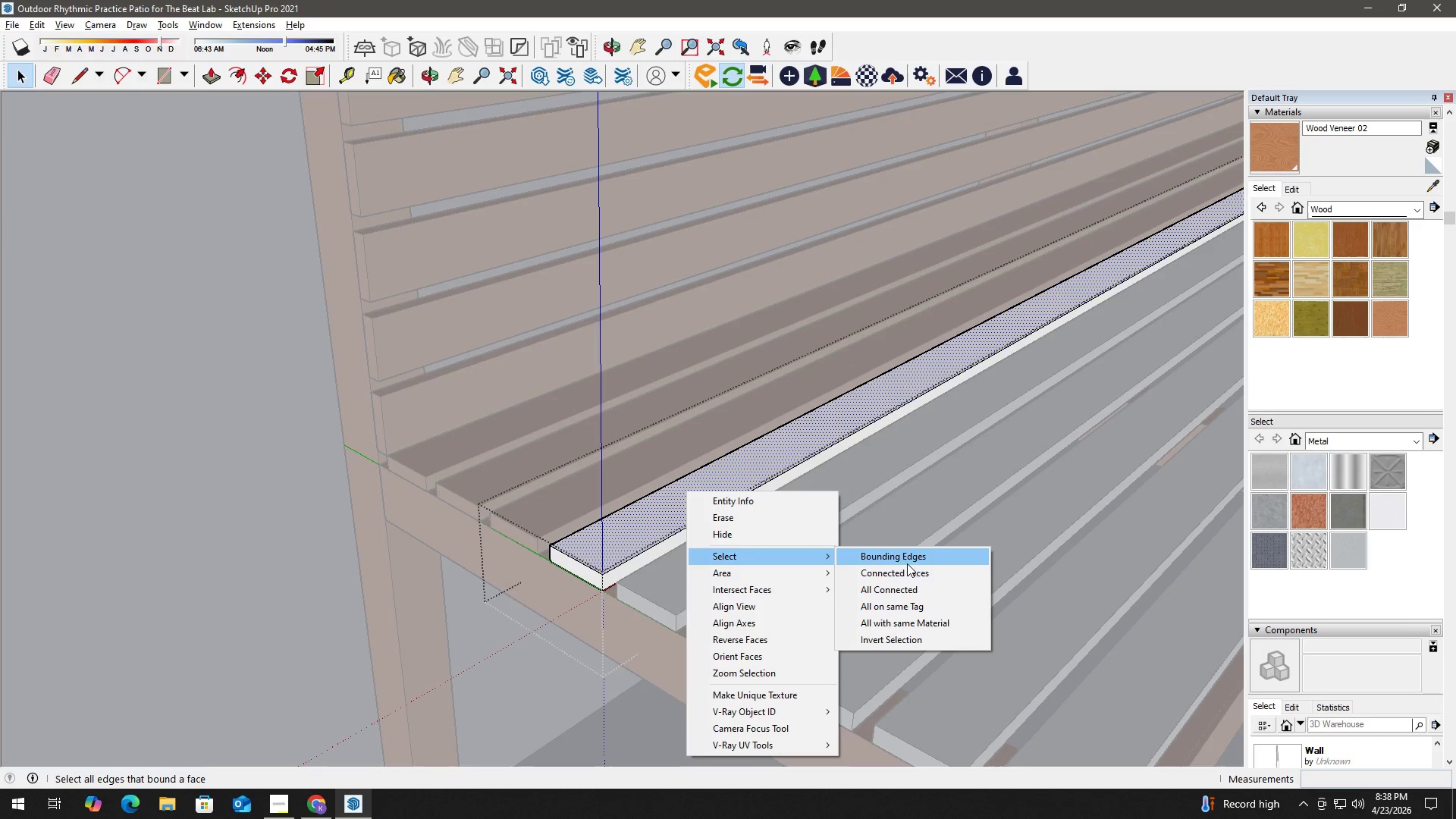 
left_click([917, 590])
 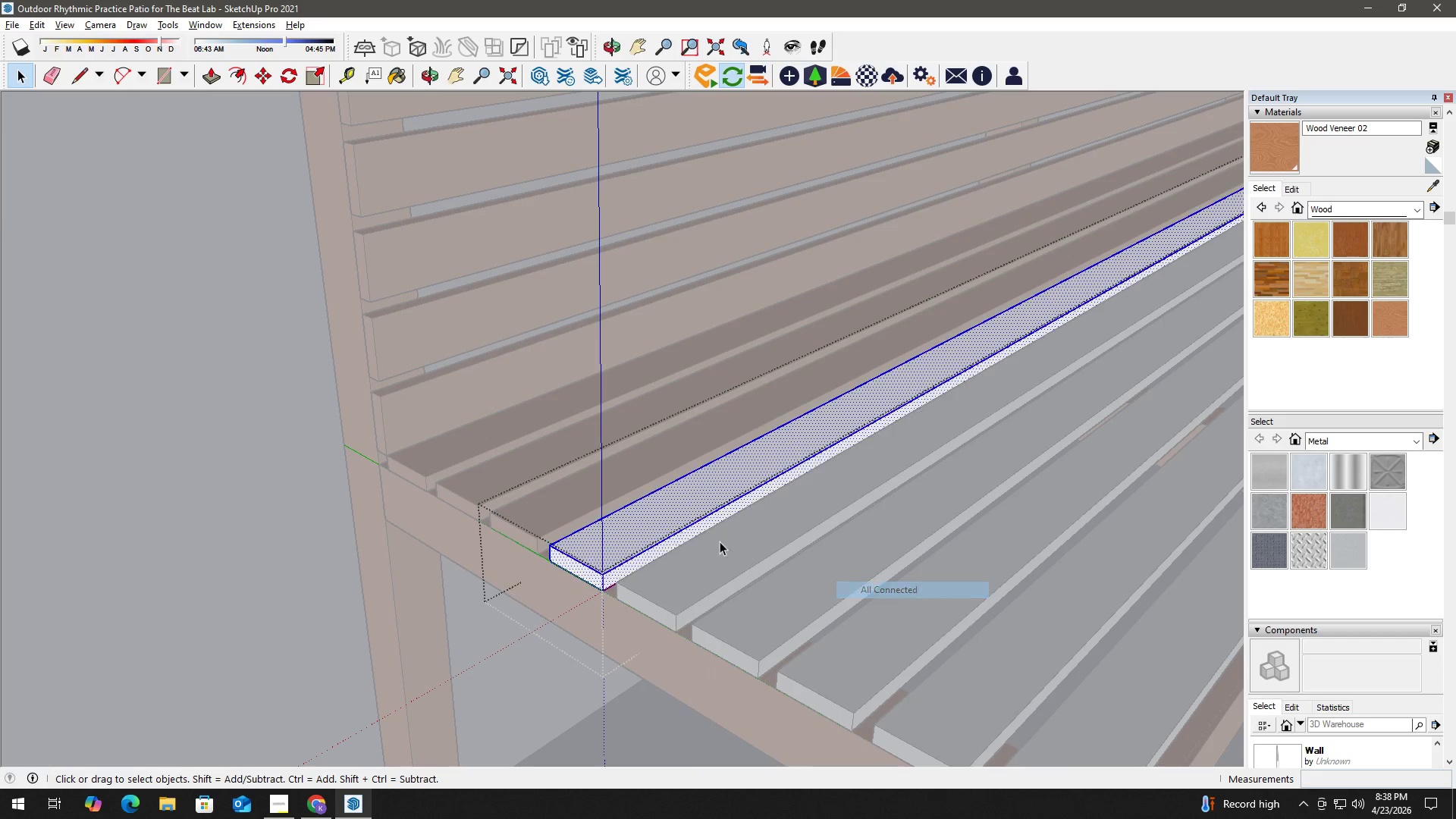 
key(B)
 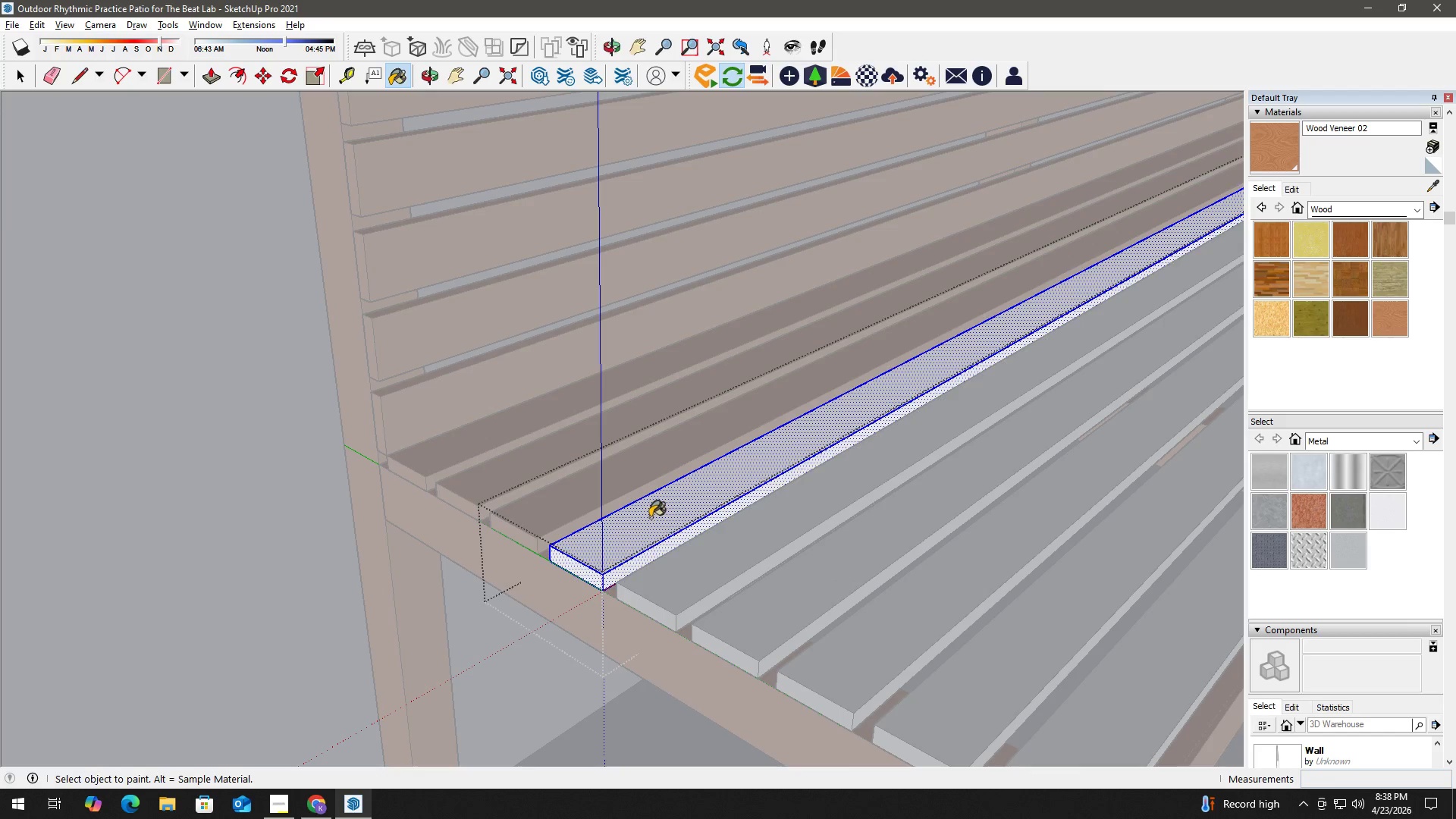 
key(Space)
 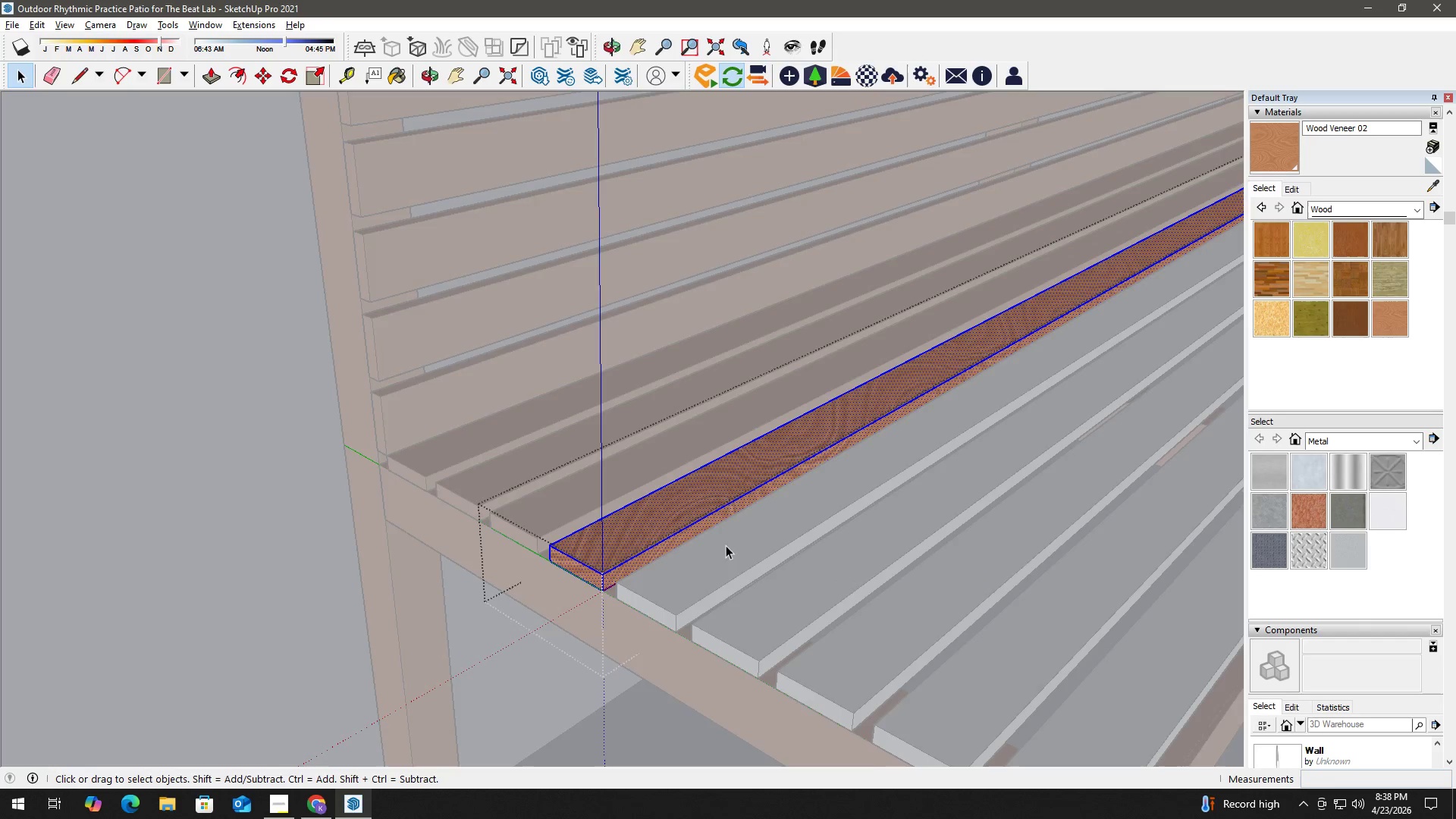 
key(Escape)
 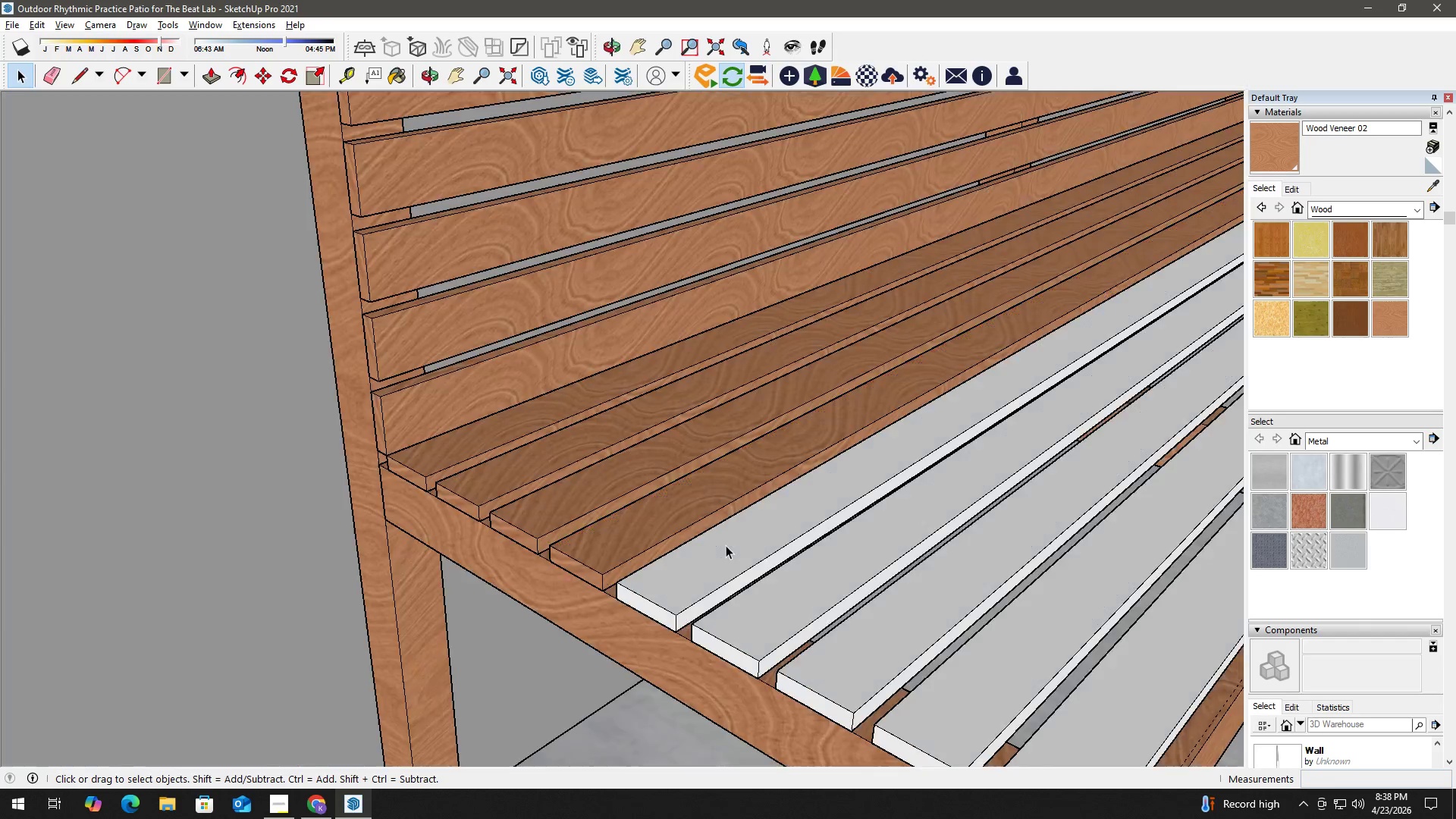 
left_click([726, 545])
 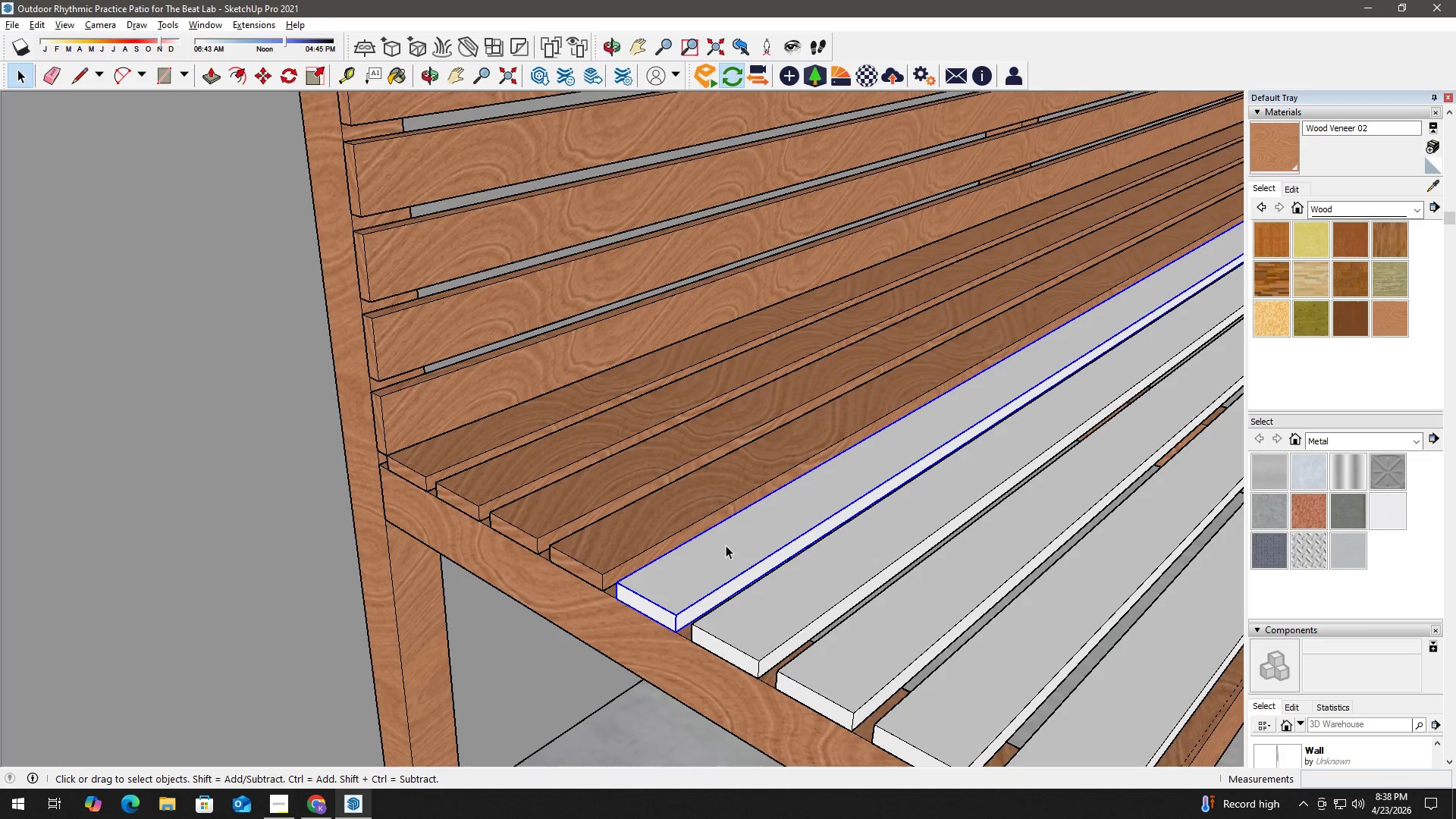 
right_click([727, 544])
 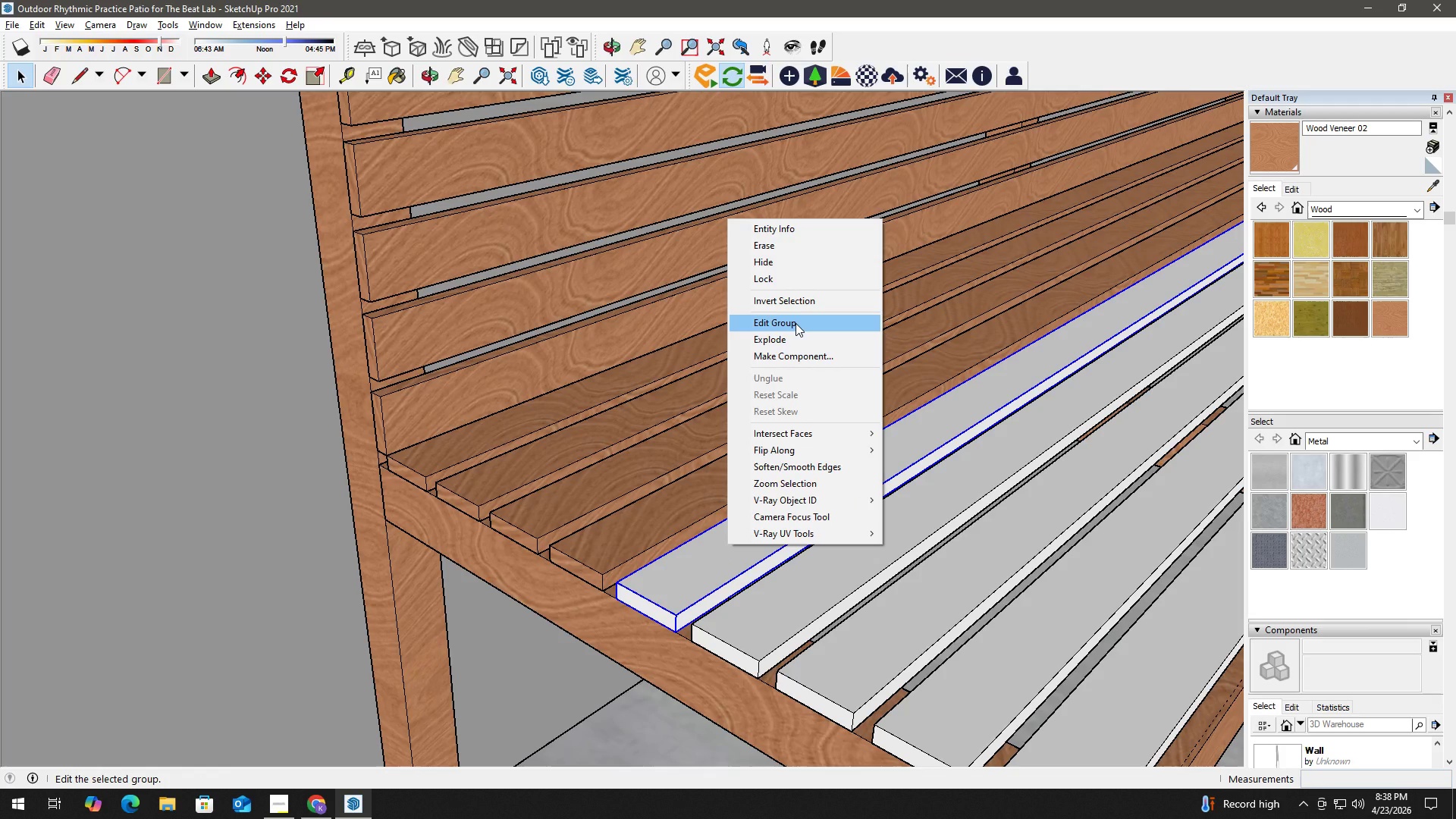 
left_click([795, 323])
 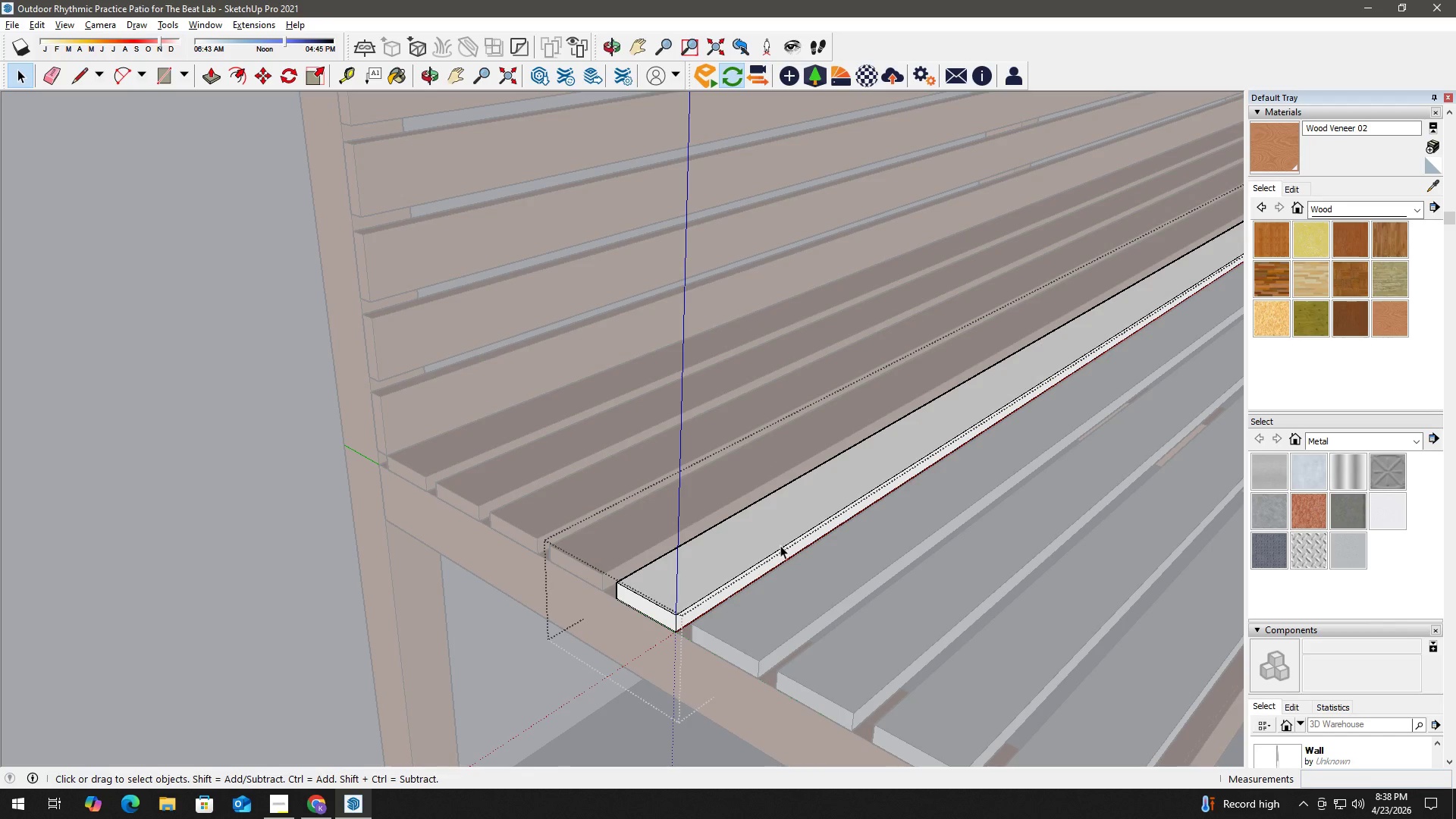 
right_click([765, 545])
 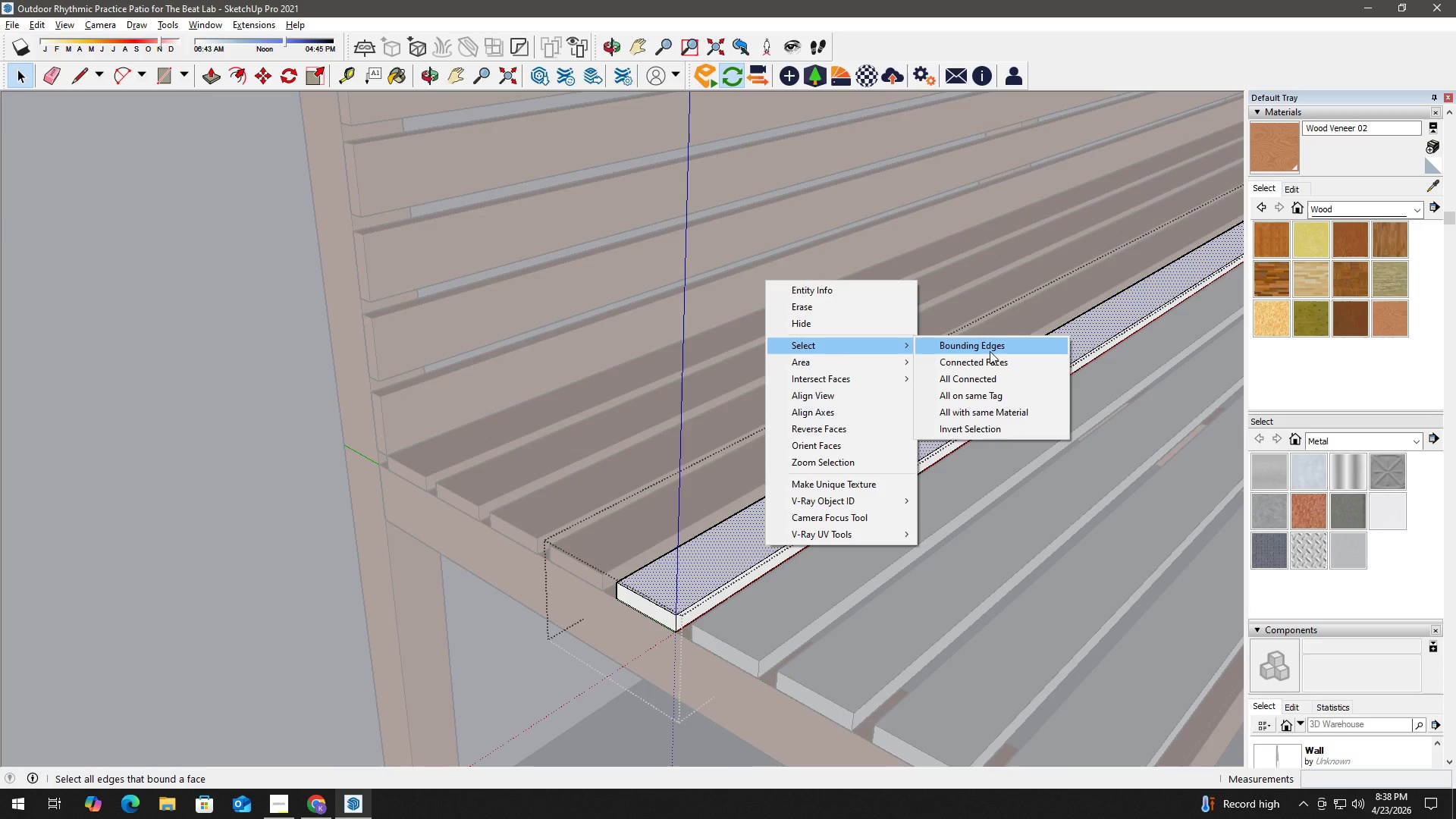 
left_click([998, 378])
 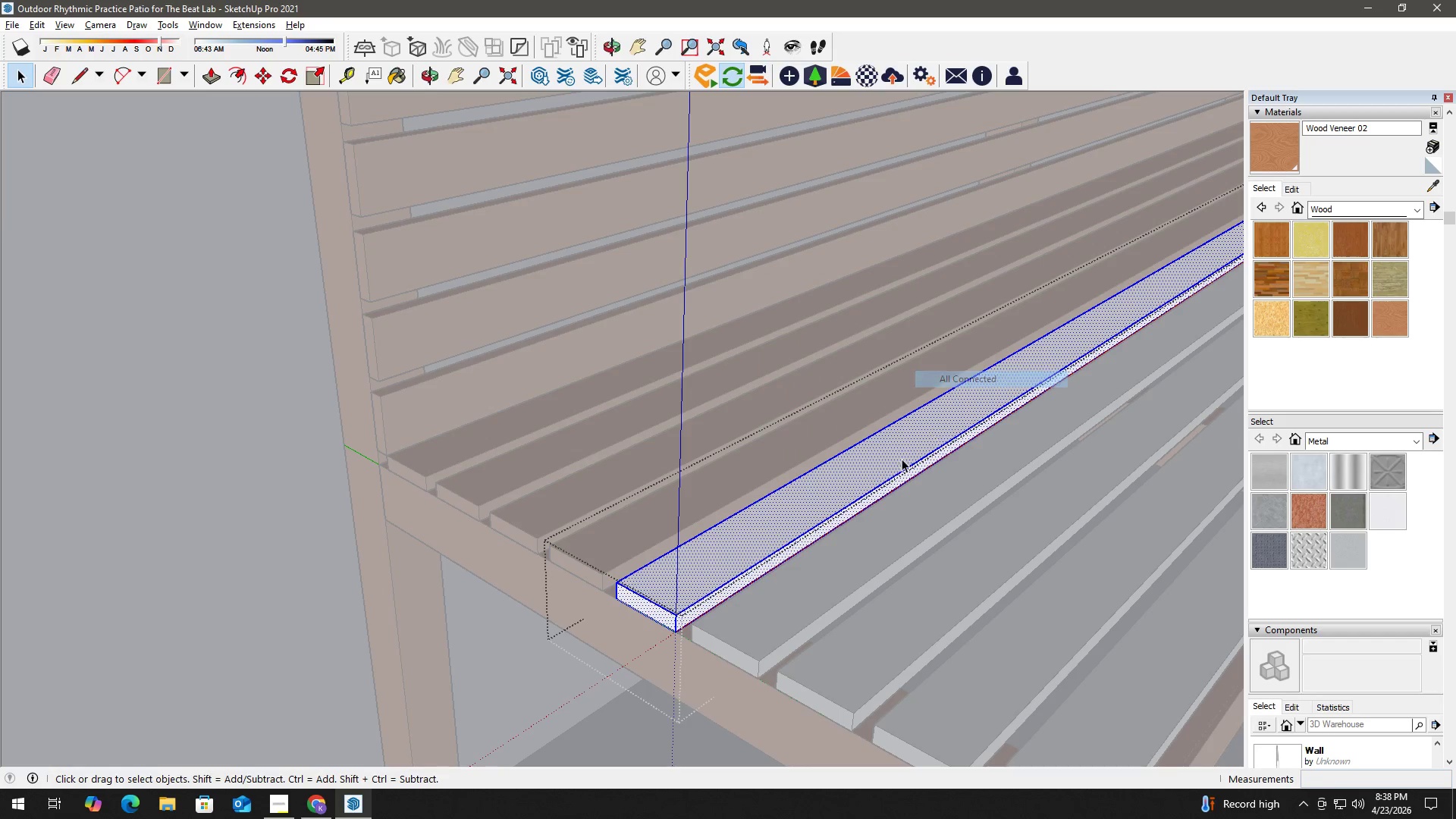 
key(B)
 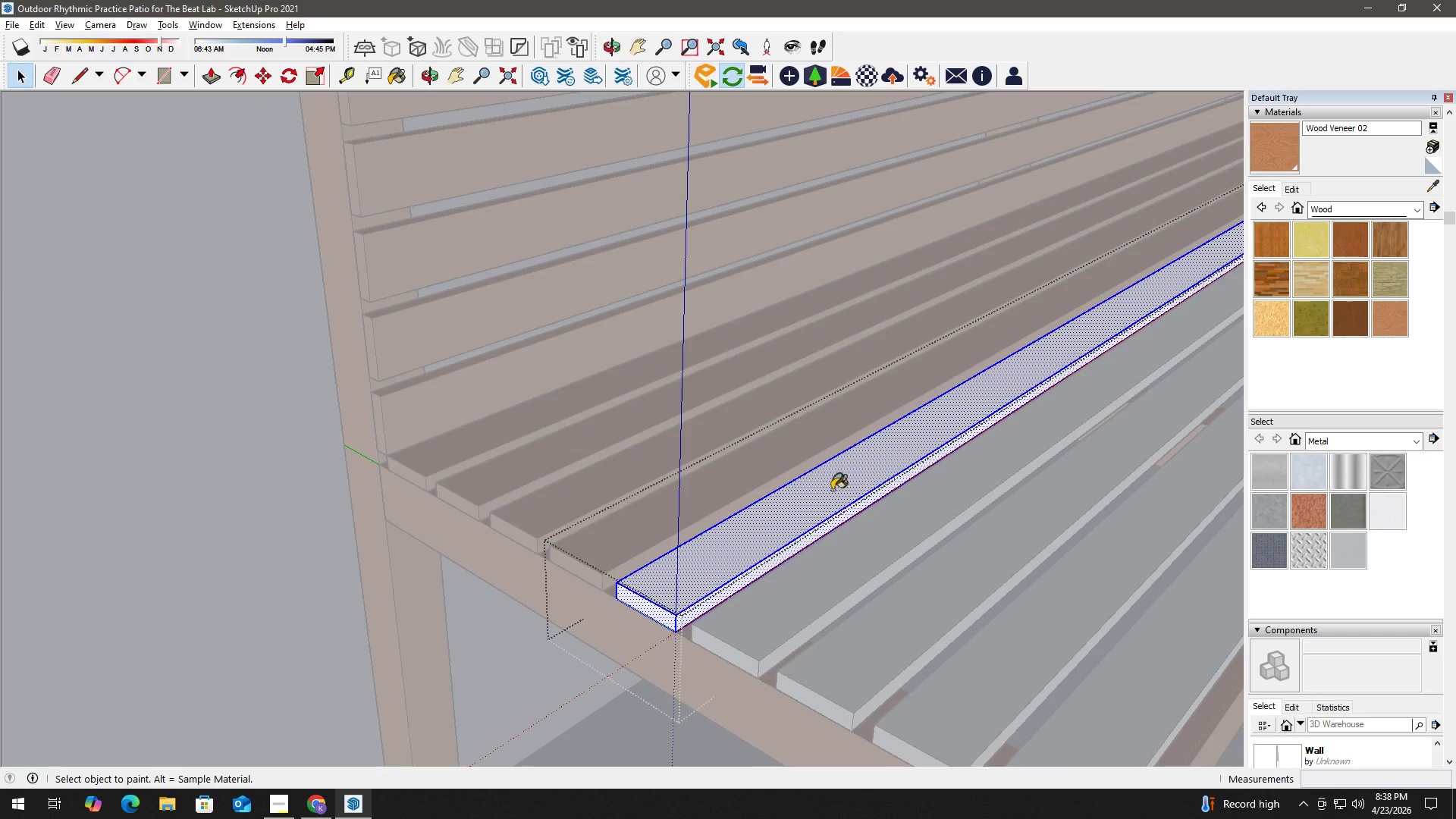 
double_click([832, 490])
 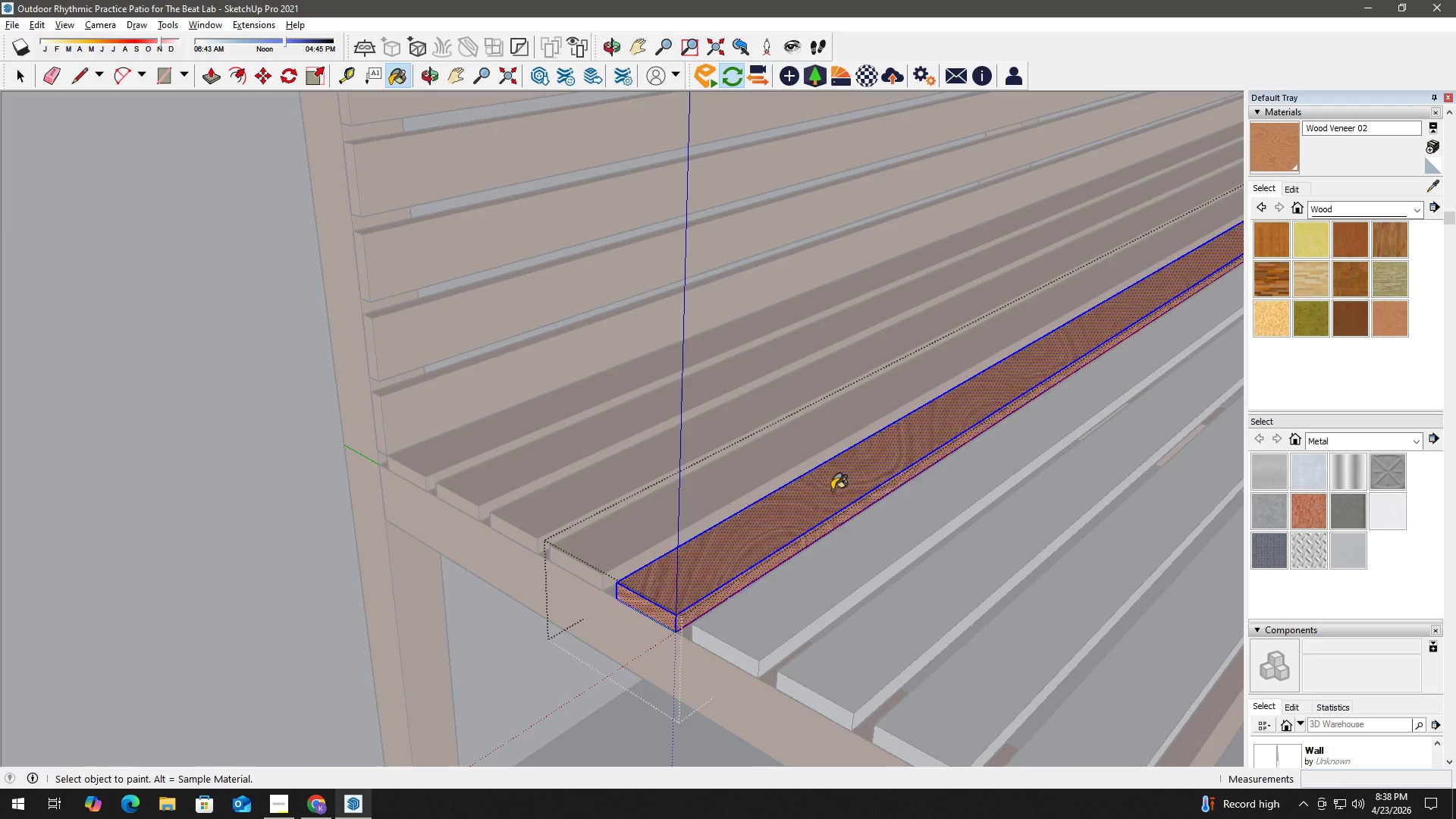 
key(Space)
 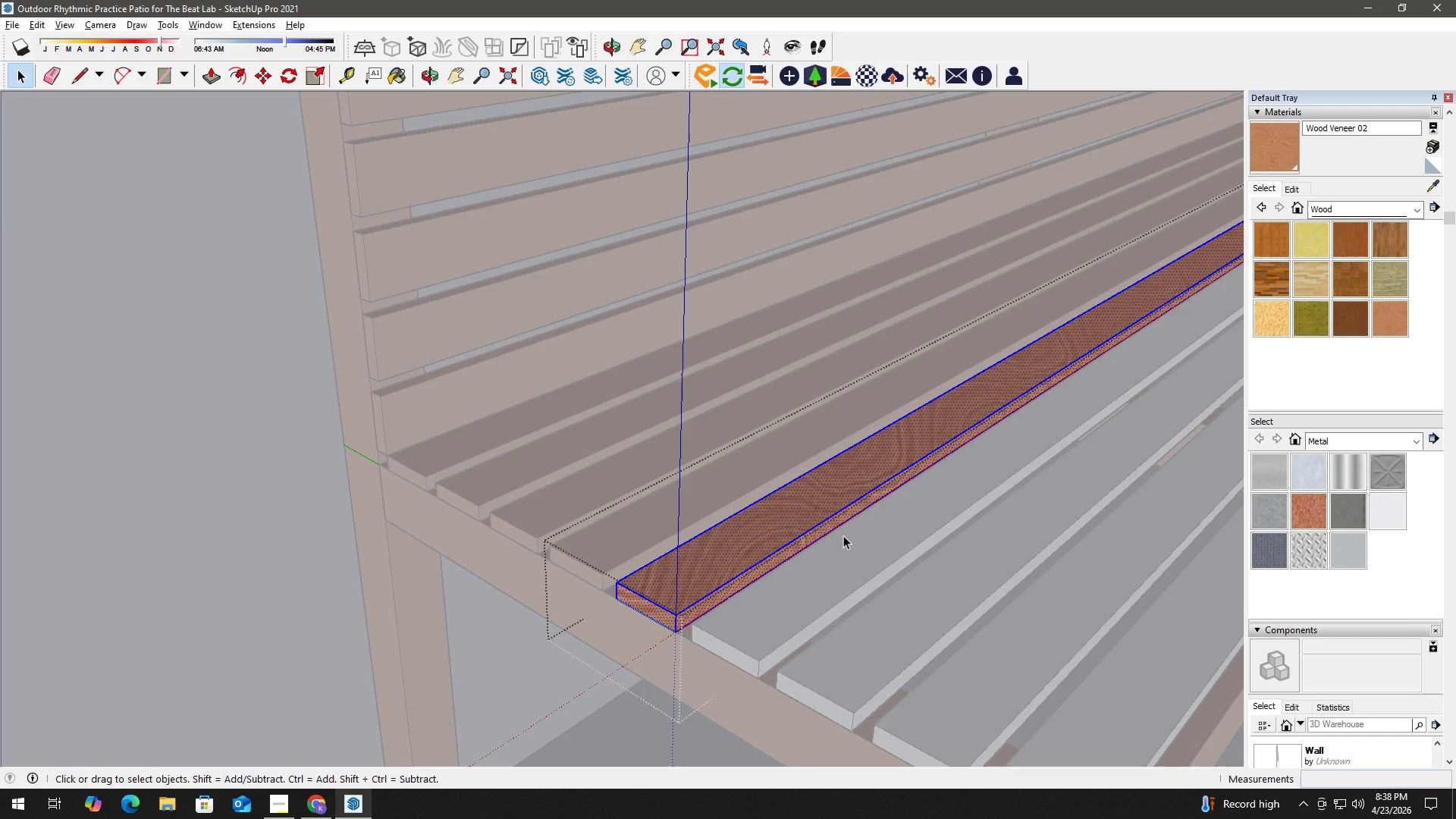 
key(Space)
 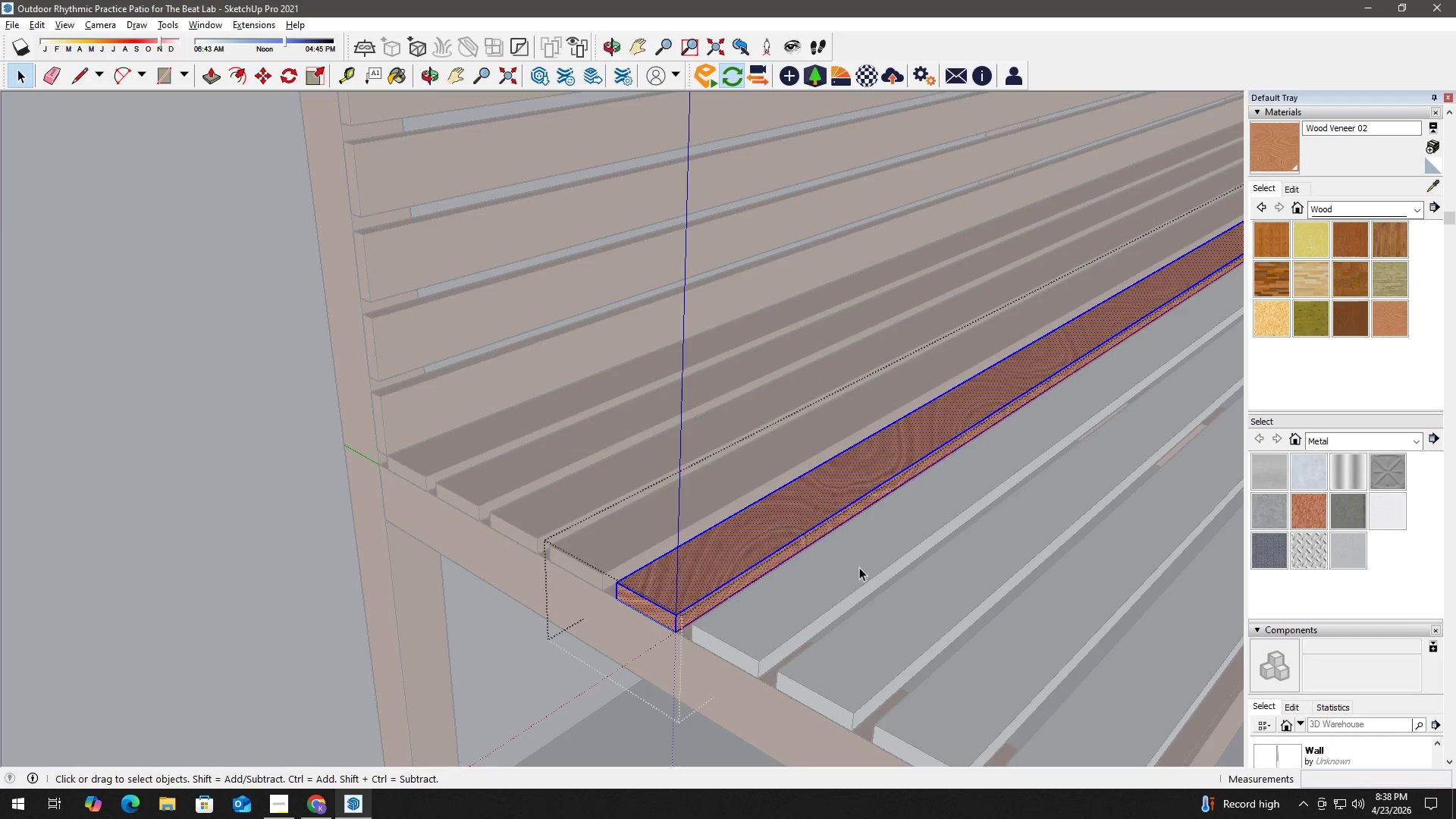 
left_click([859, 567])
 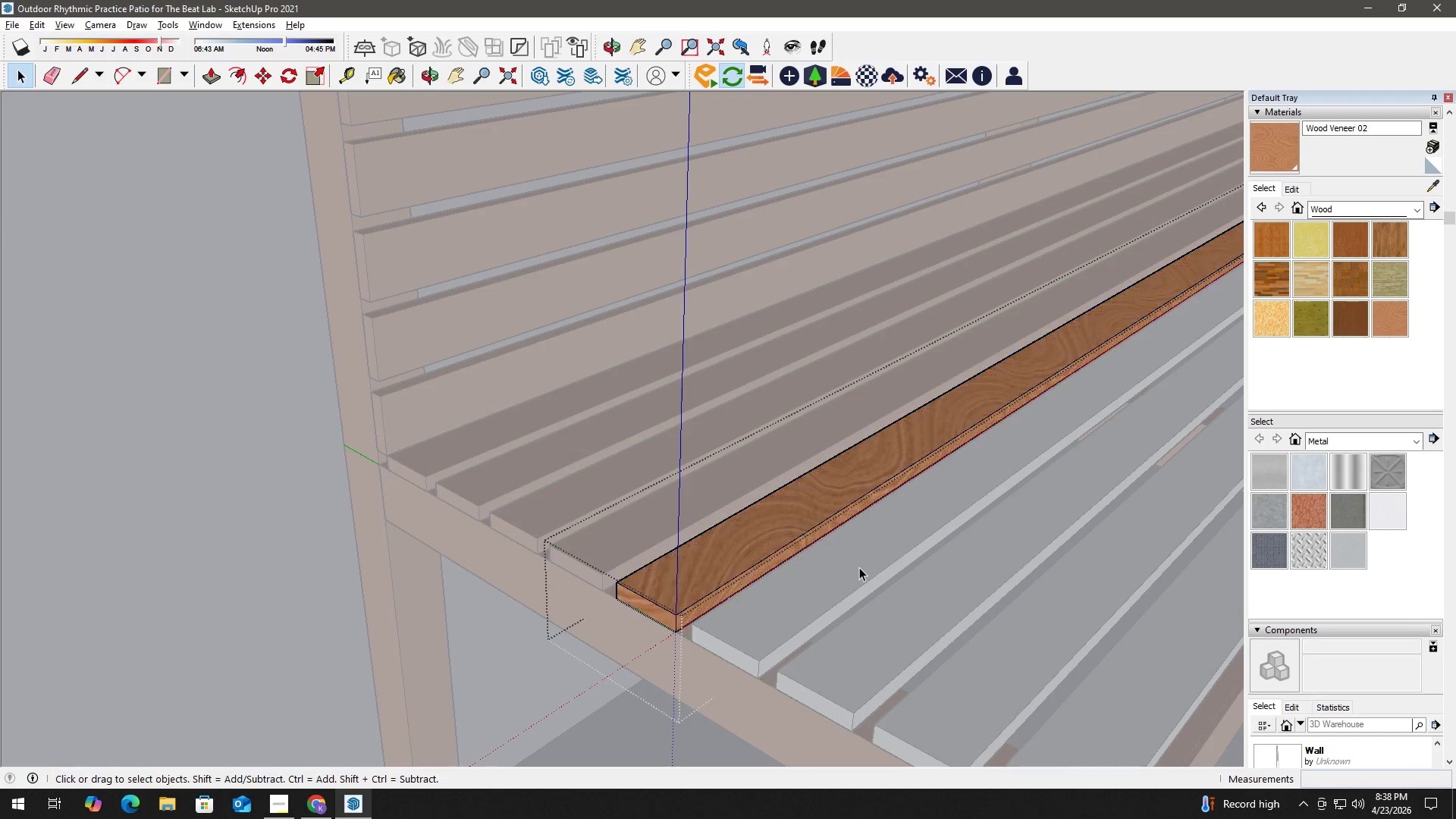 
key(Escape)
 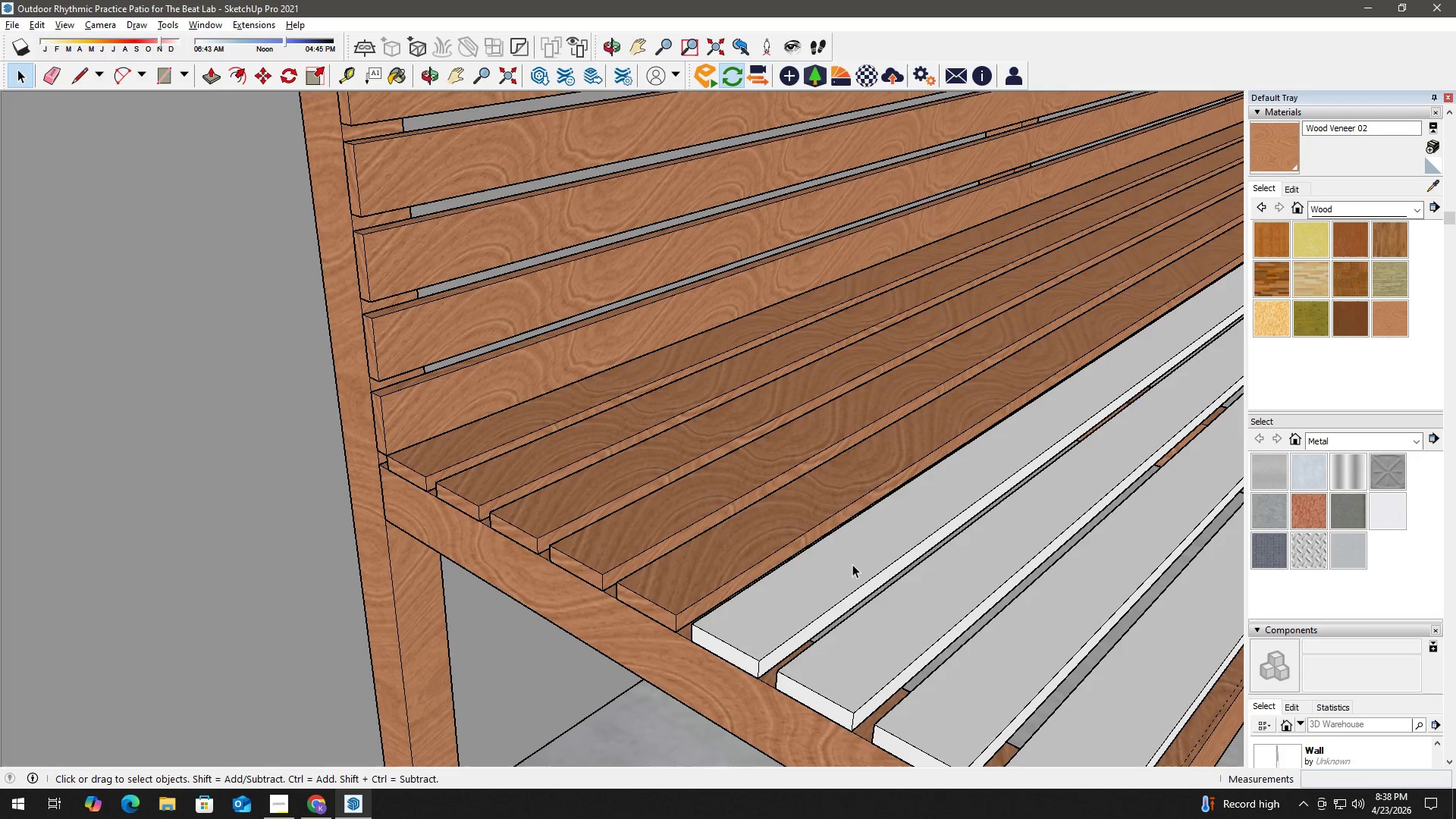 
double_click([852, 564])
 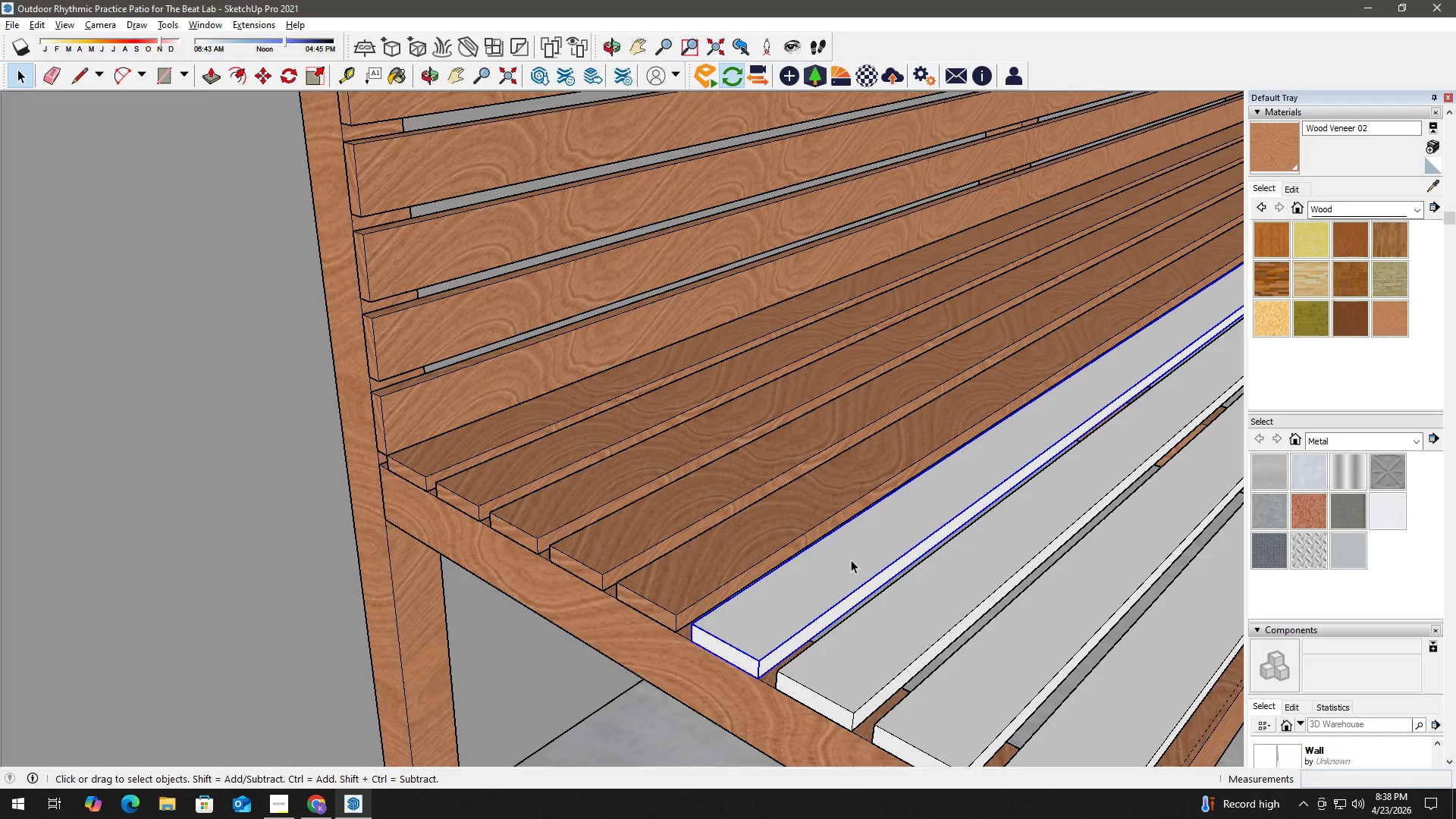 
right_click([851, 560])
 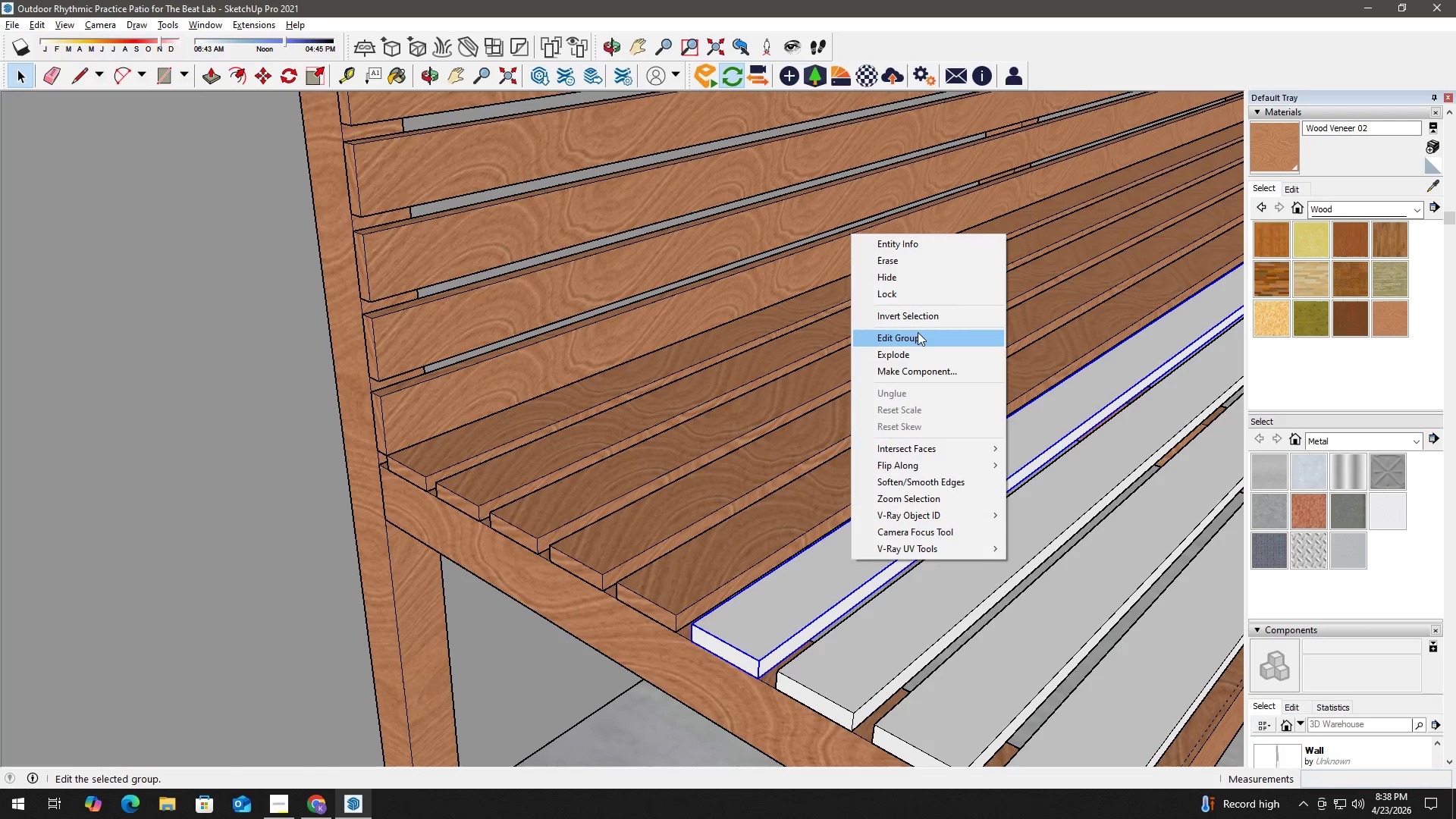 
left_click([918, 331])
 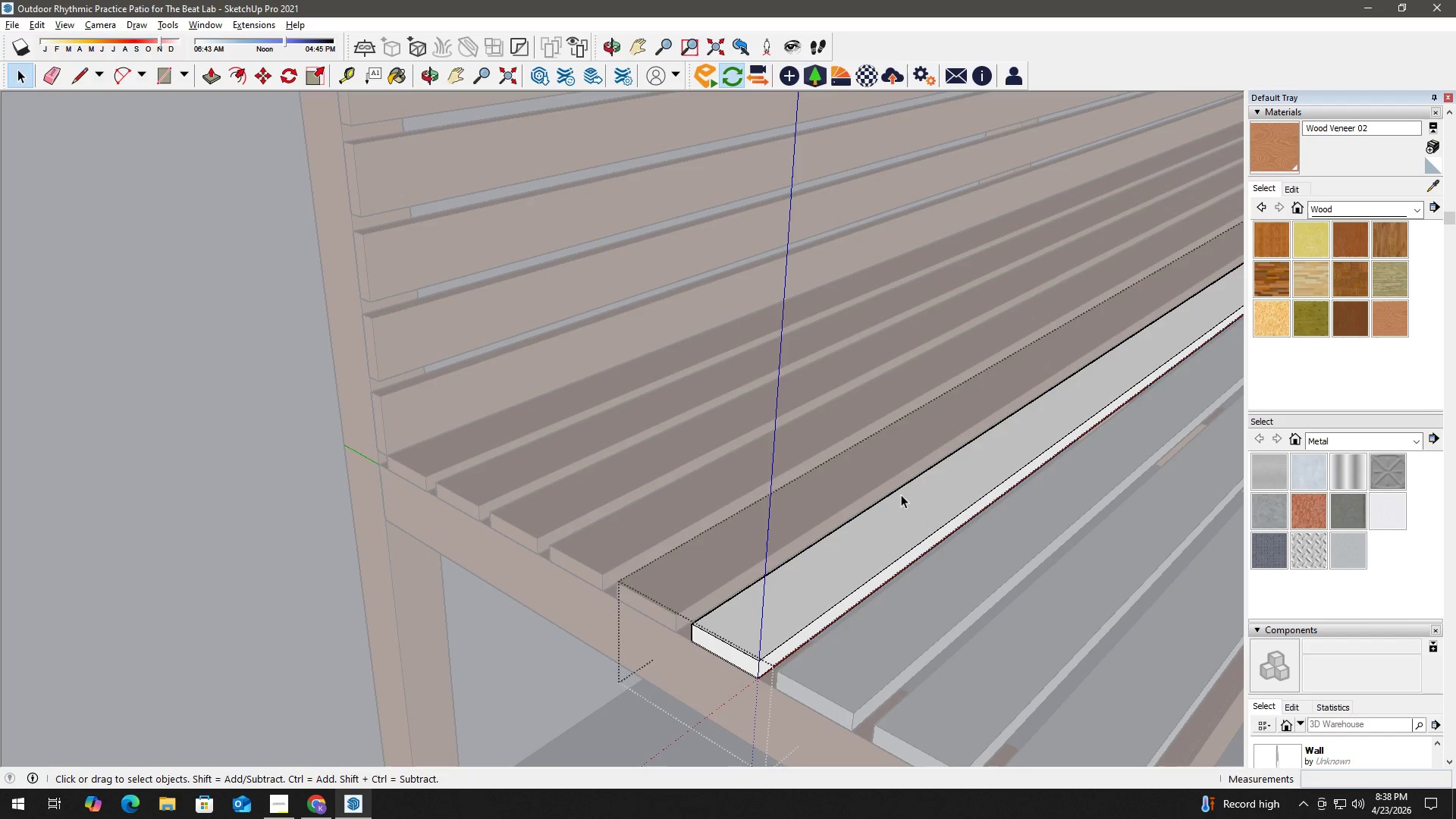 
left_click([901, 502])
 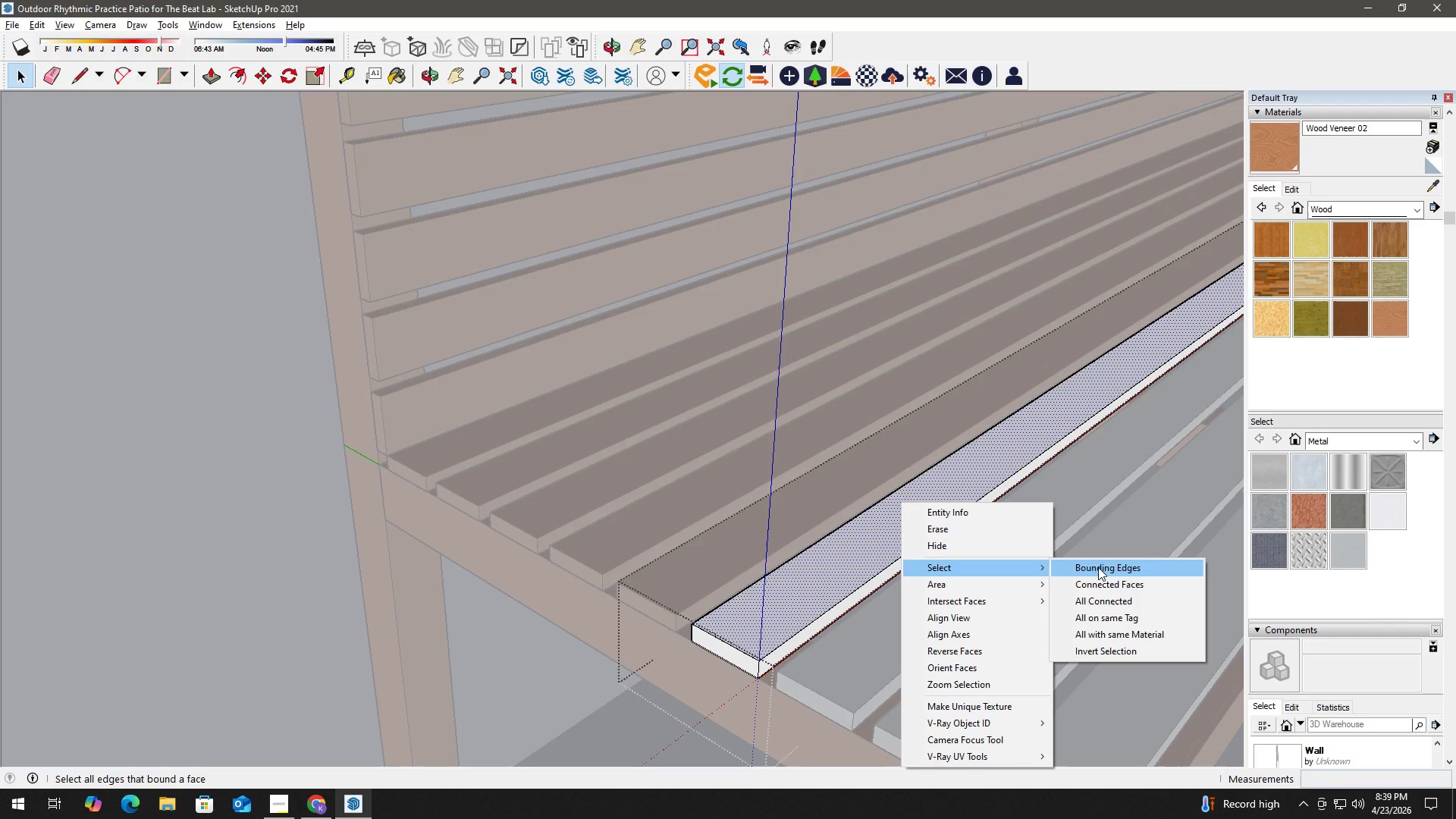 
left_click([1108, 598])
 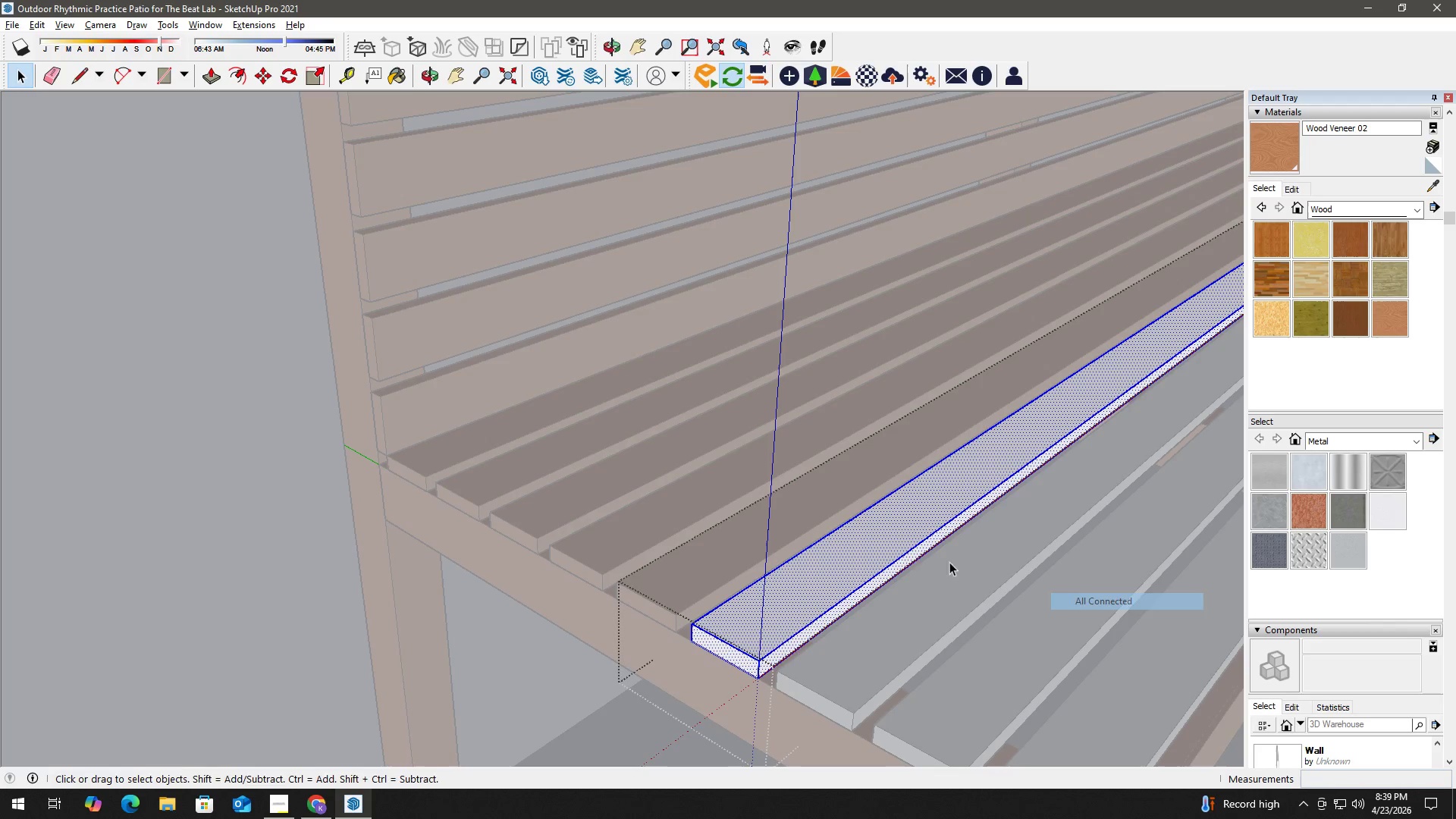 
key(B)
 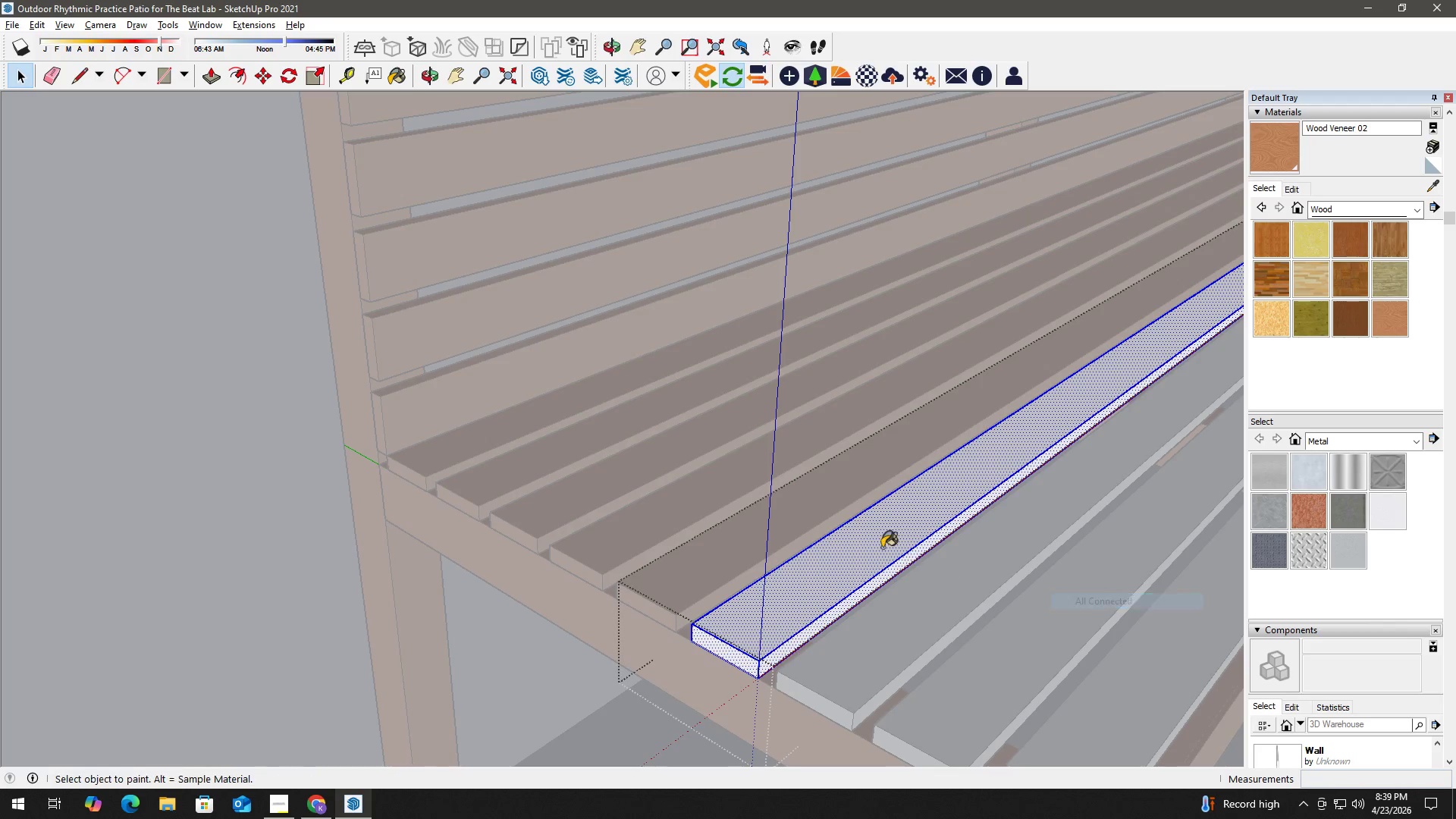 
double_click([863, 541])
 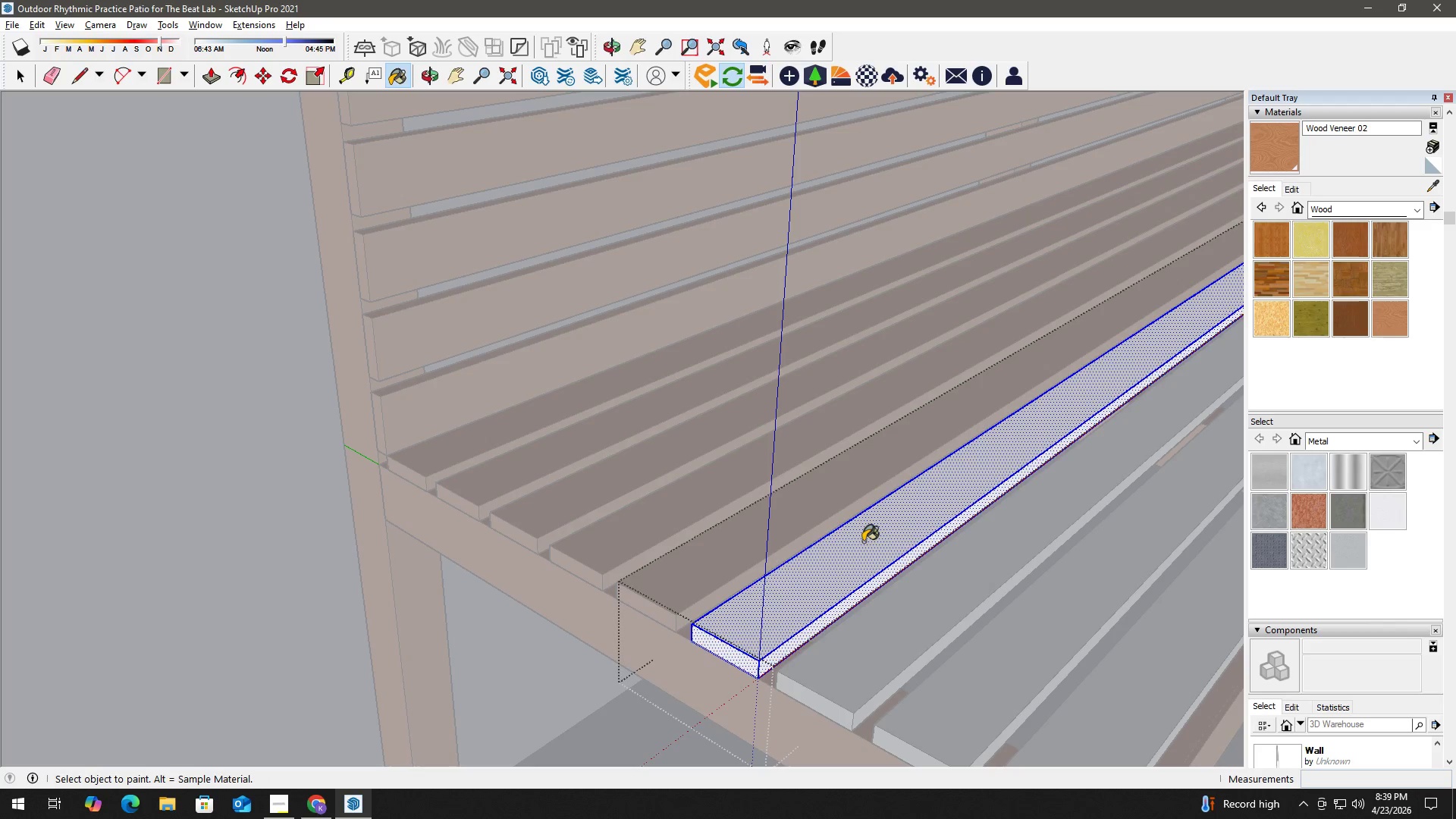 
key(Space)
 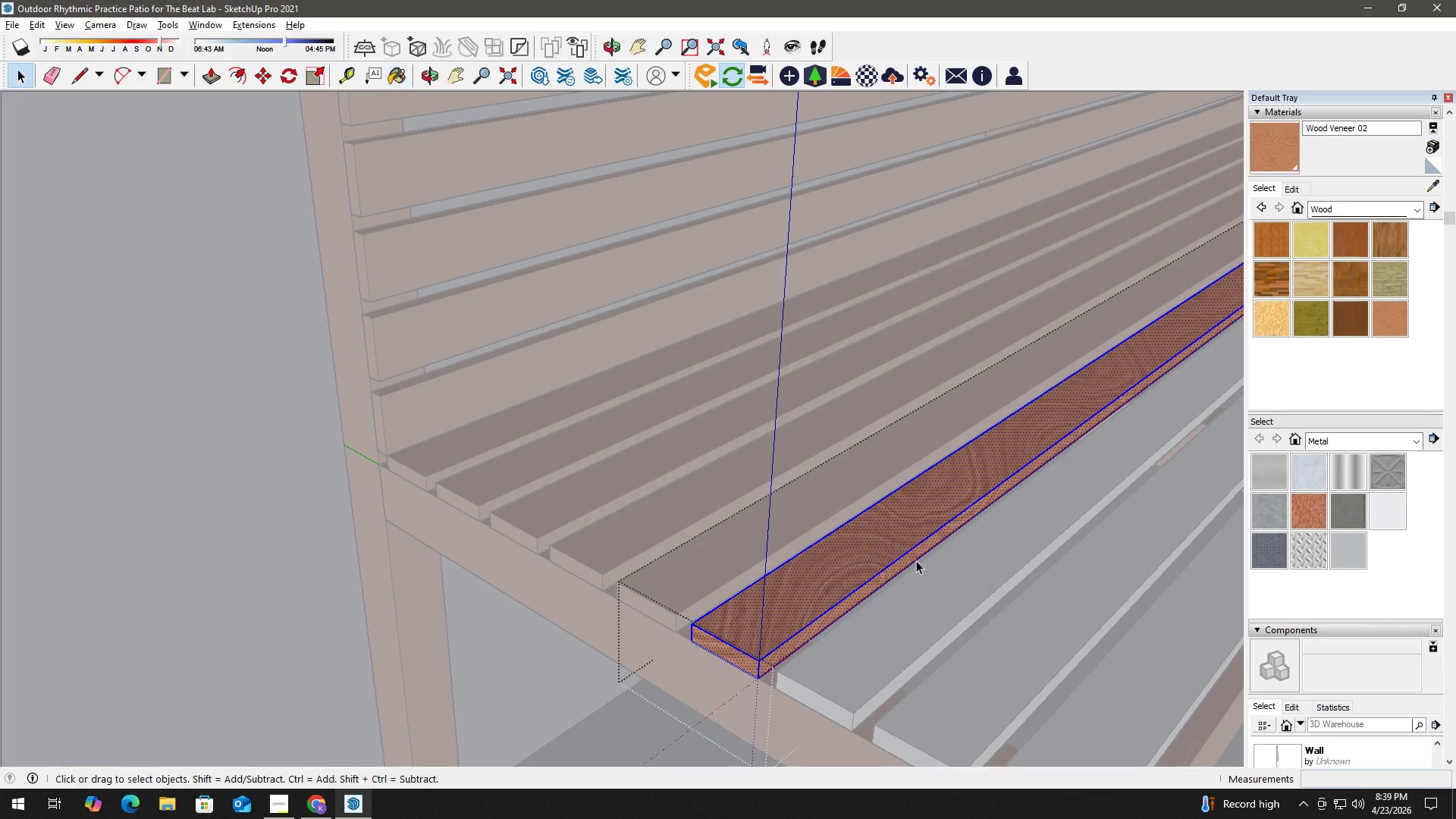 
key(H)
 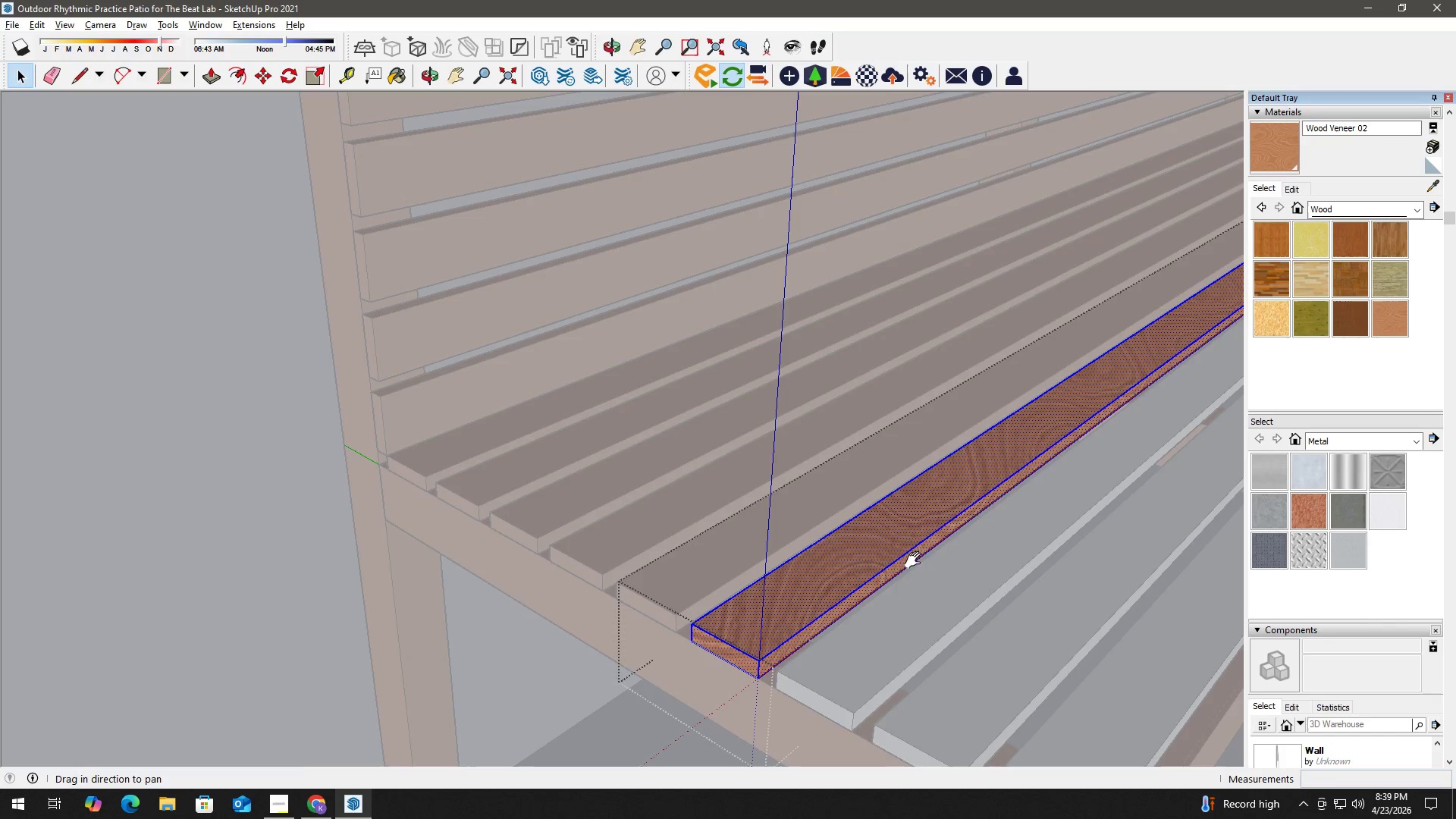 
left_click_drag(start_coordinate=[905, 551], to_coordinate=[730, 428])
 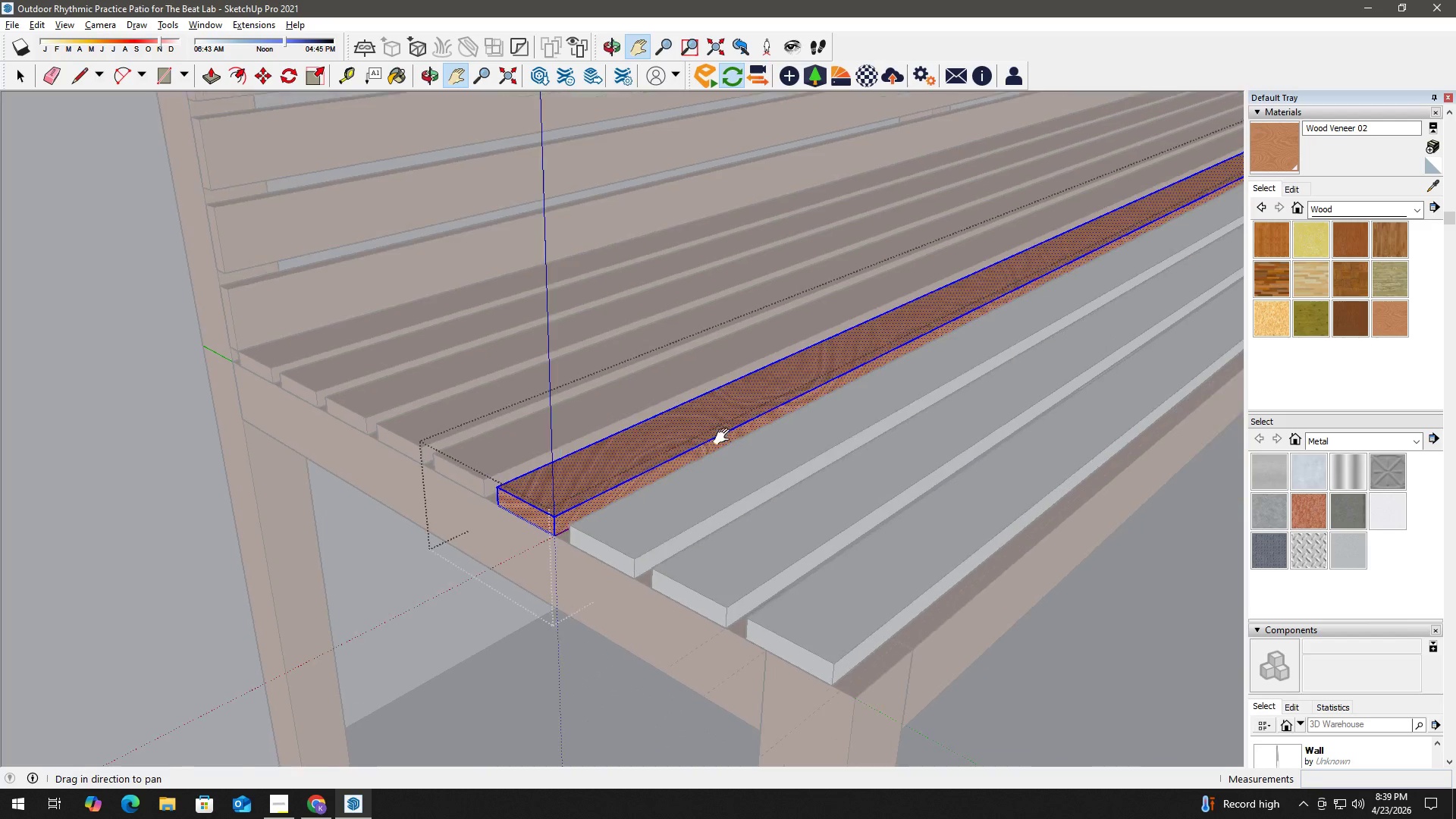 
key(Space)
 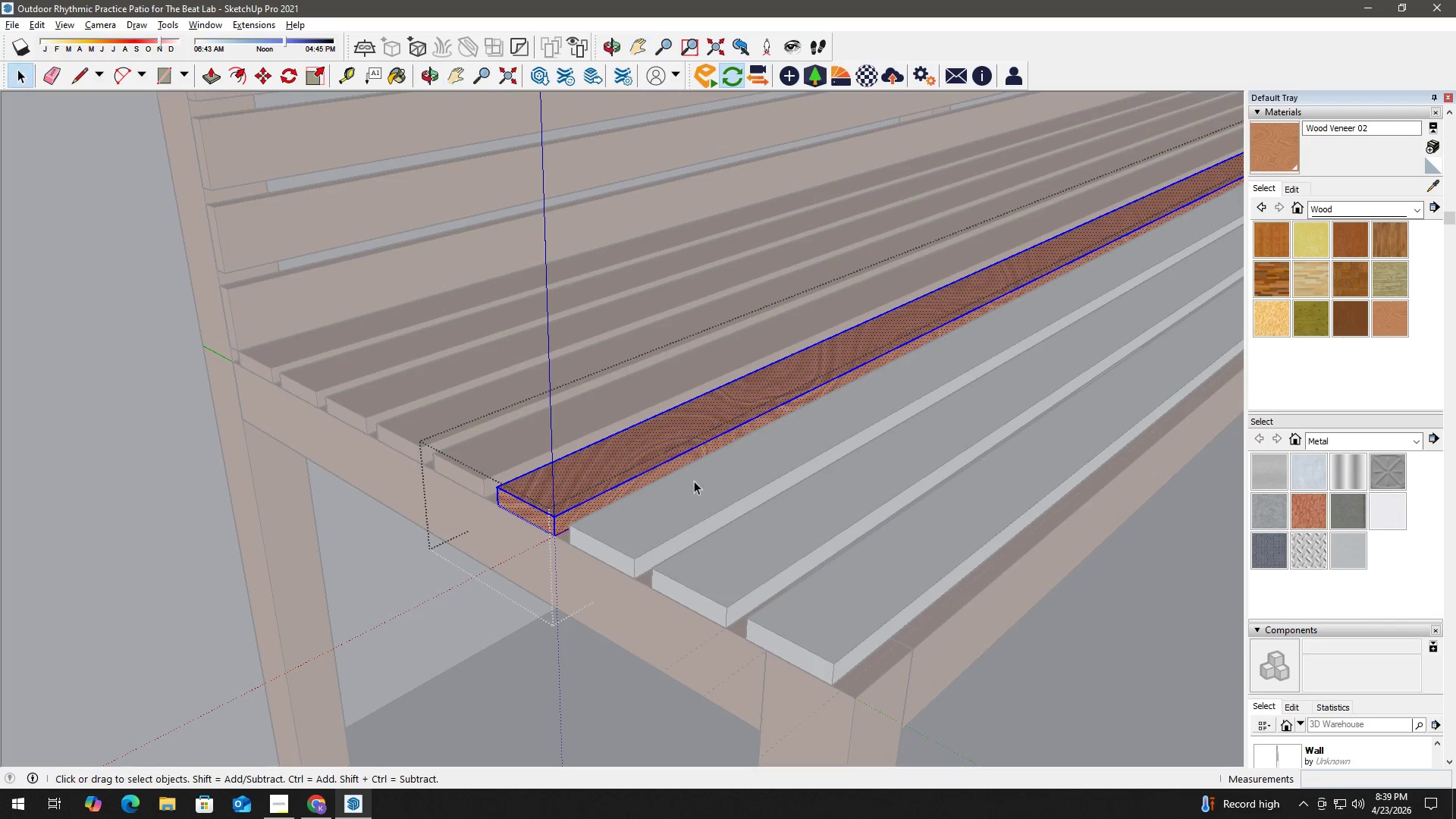 
key(Escape)
 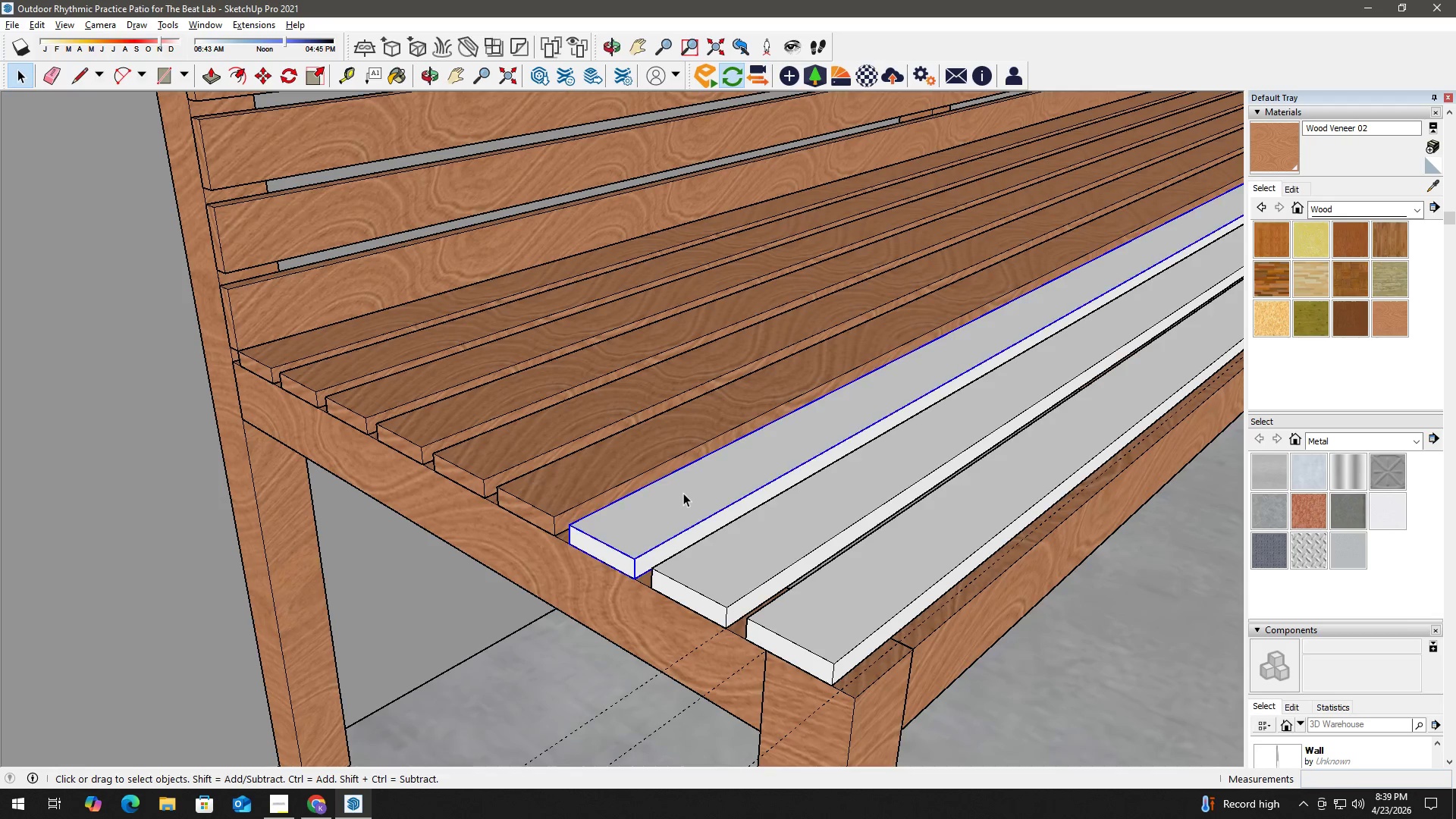 
double_click([687, 494])
 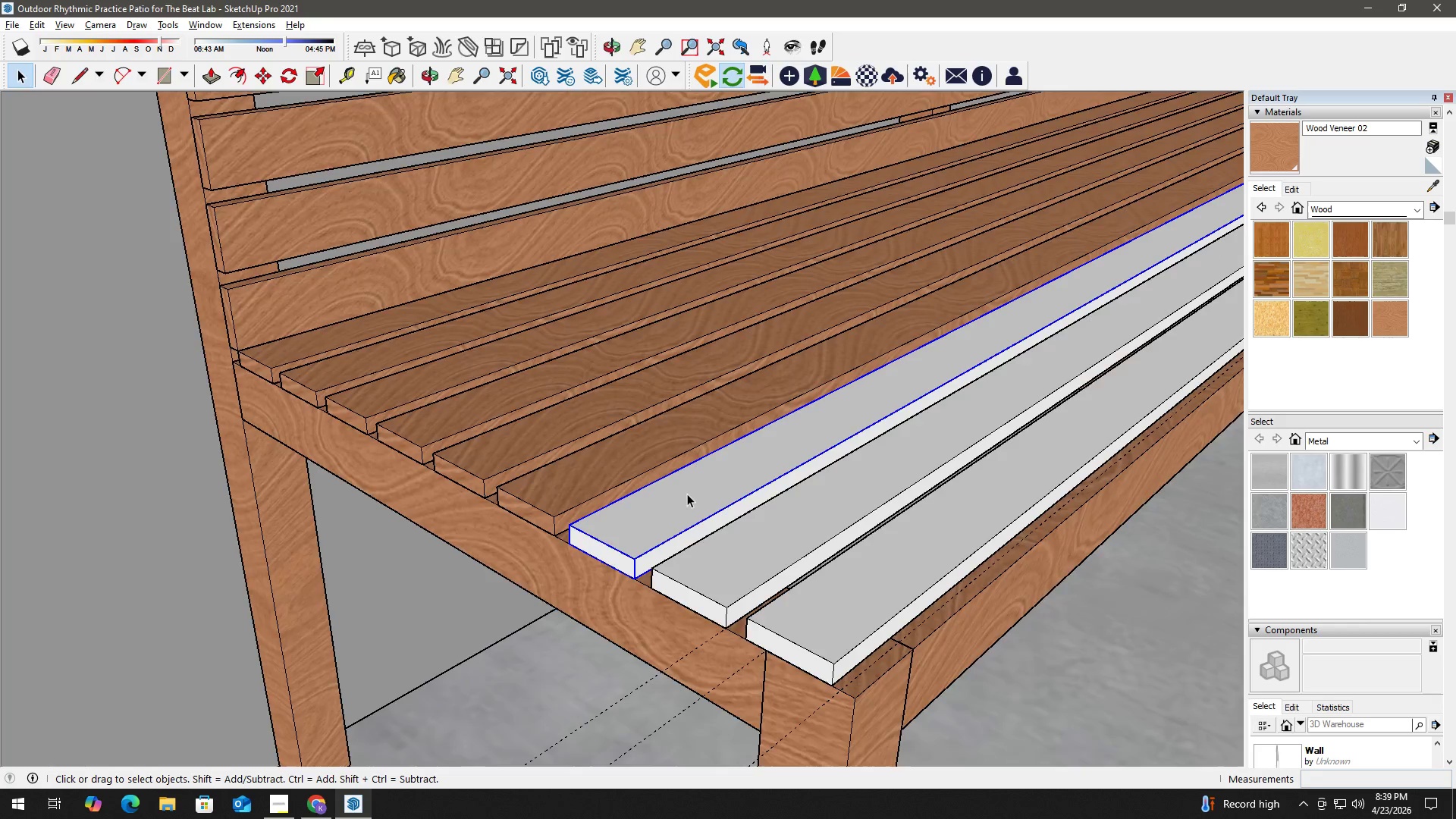 
triple_click([687, 494])
 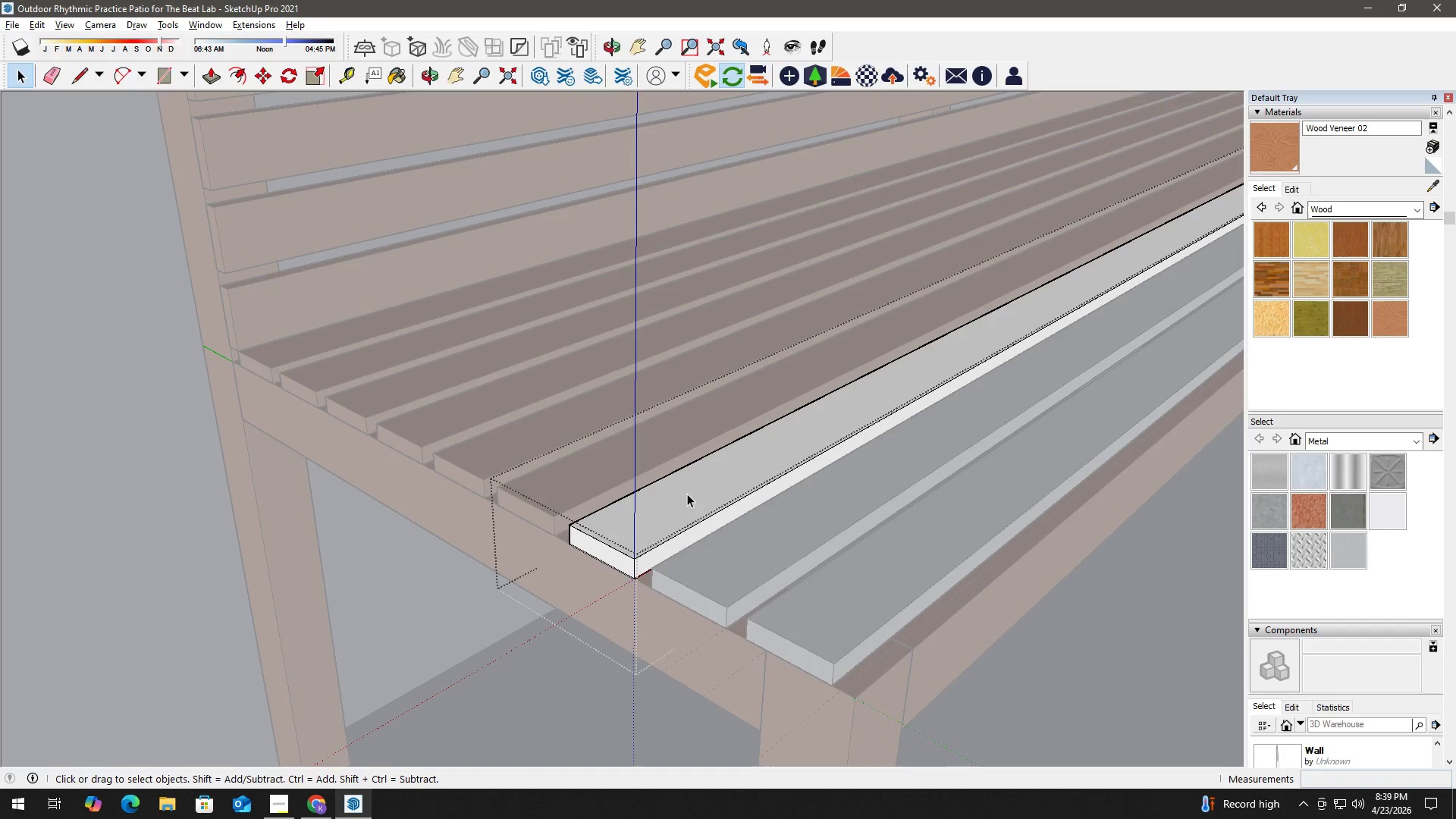 
triple_click([687, 494])
 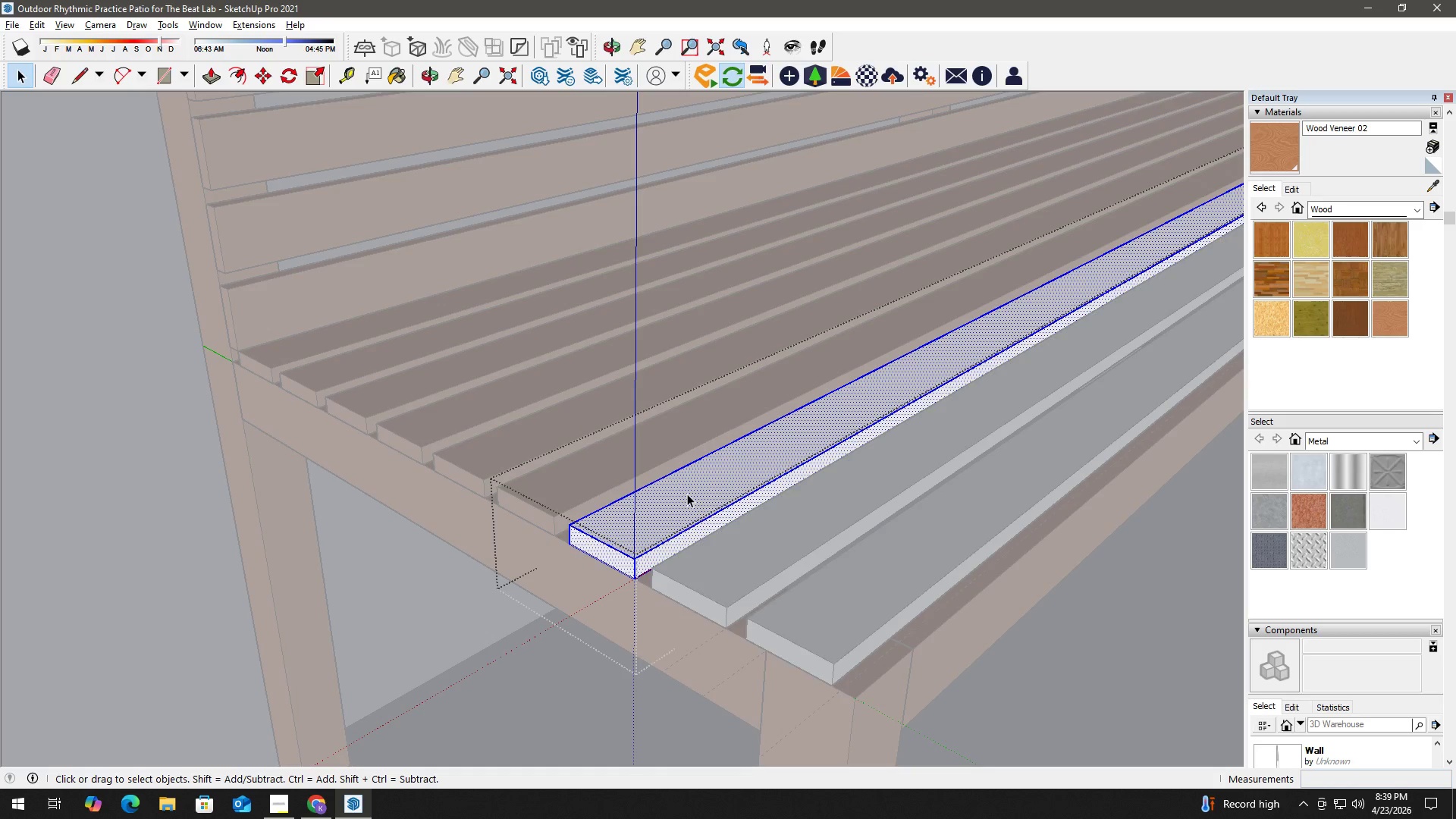 
right_click([687, 494])
 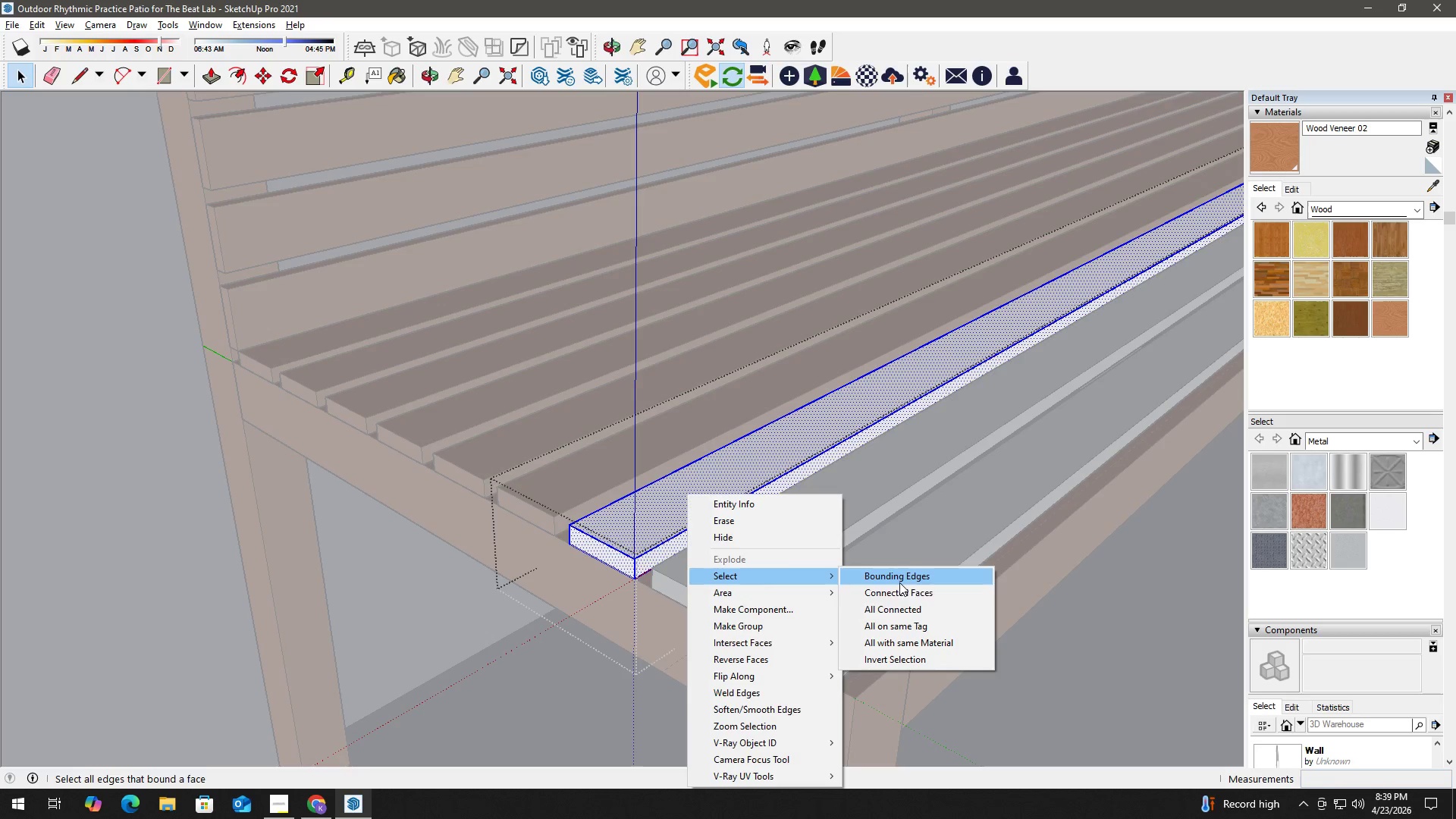 
left_click([908, 606])
 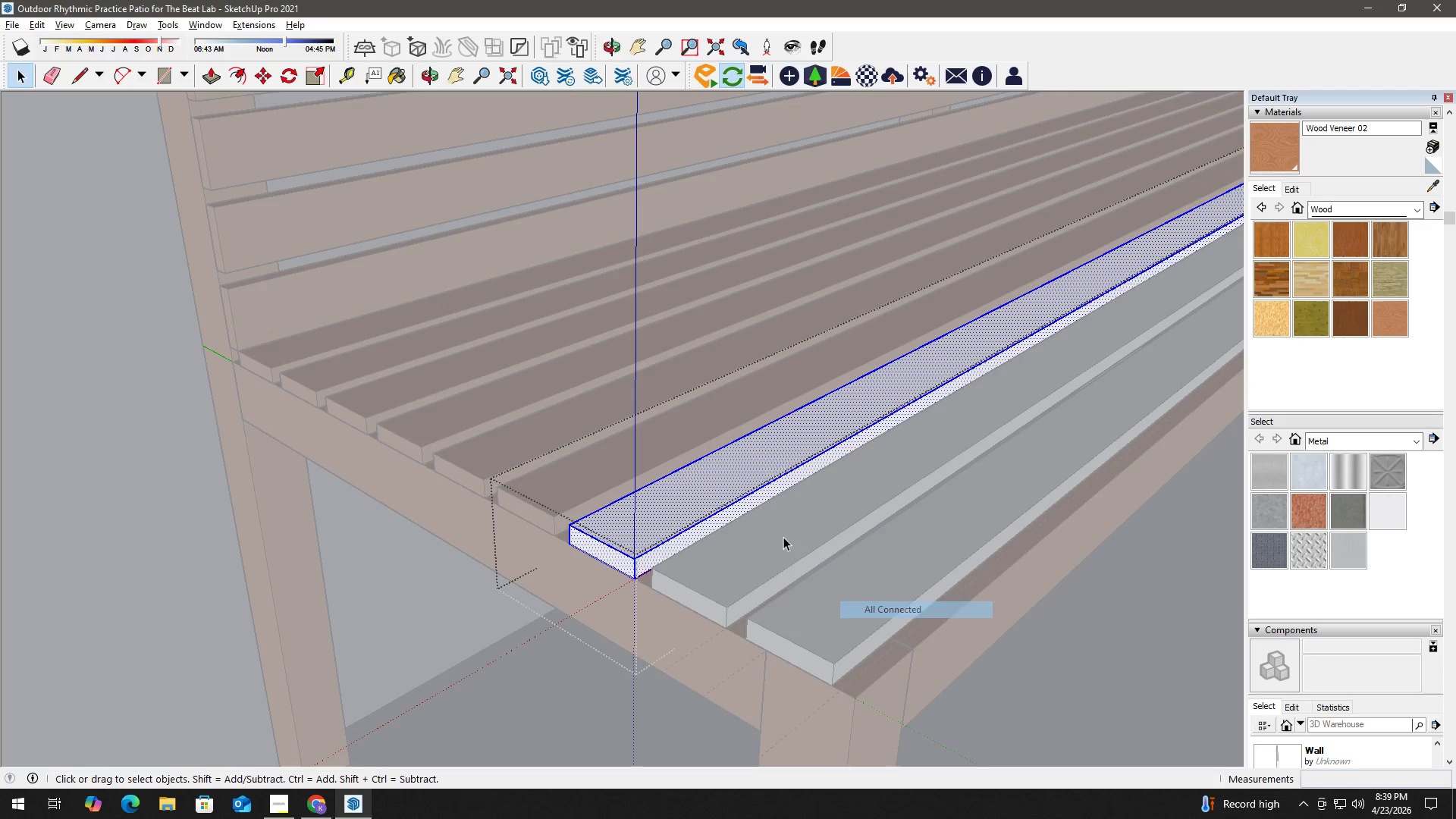 
key(B)
 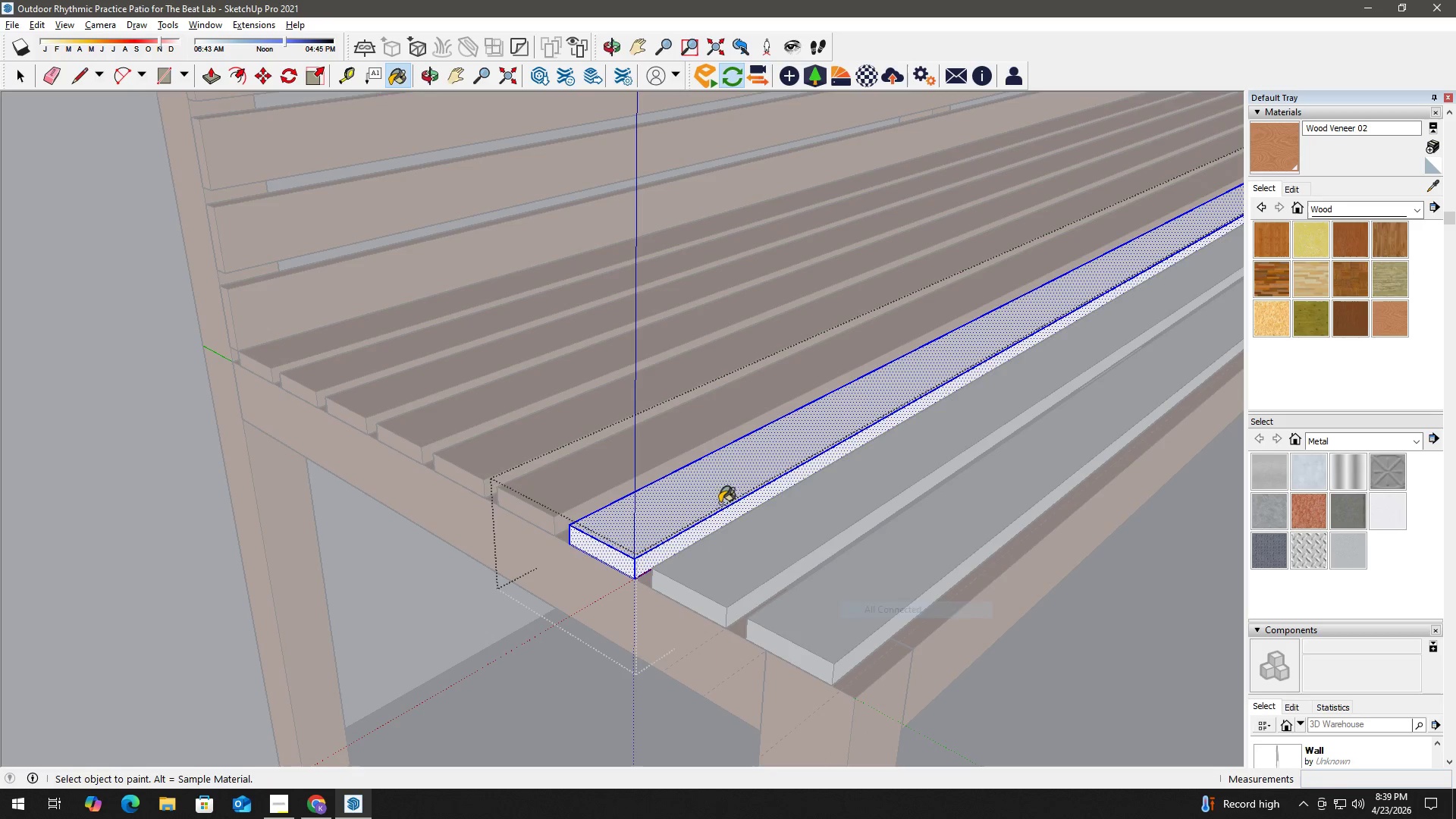 
double_click([714, 500])
 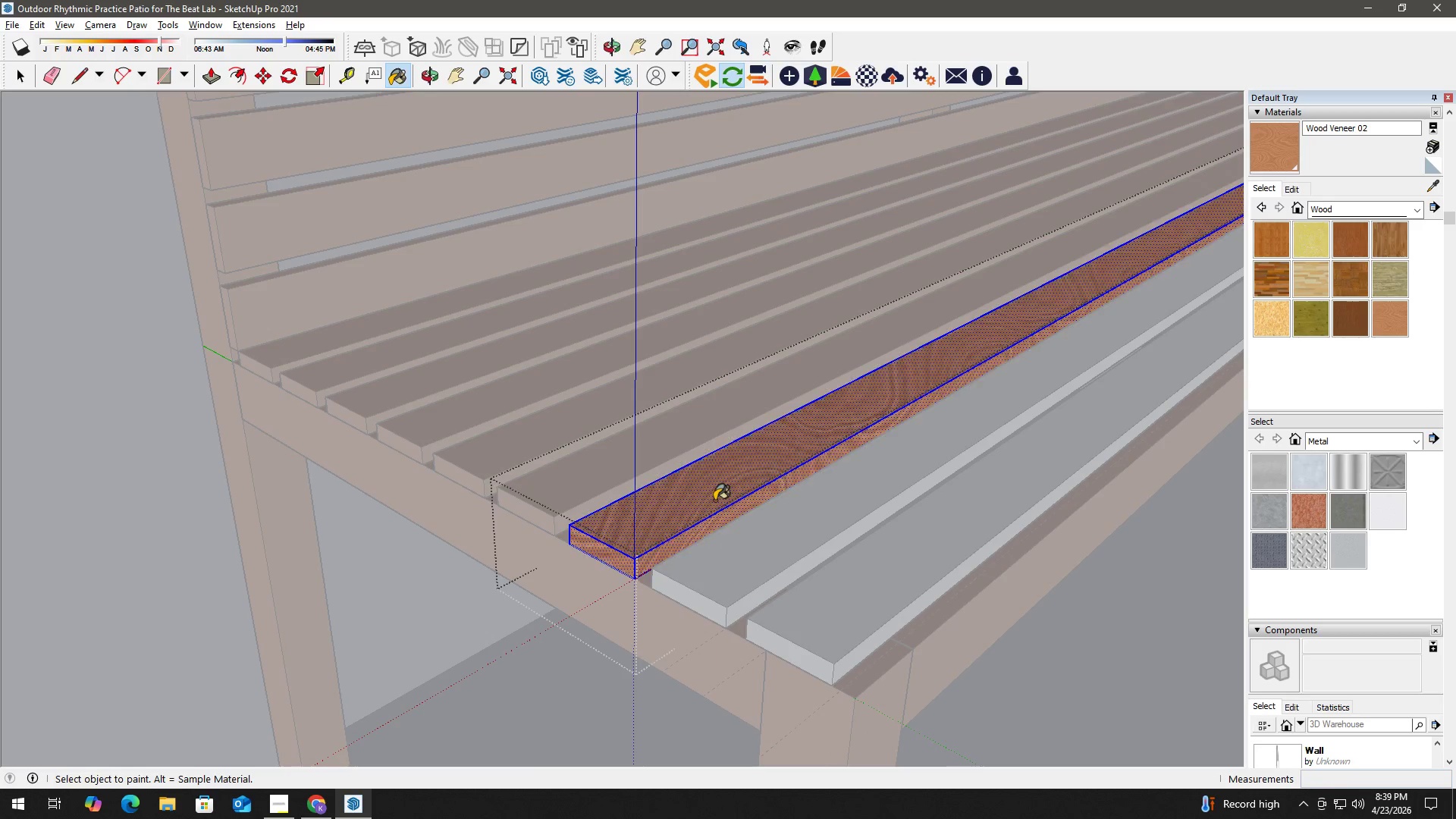 
key(Space)
 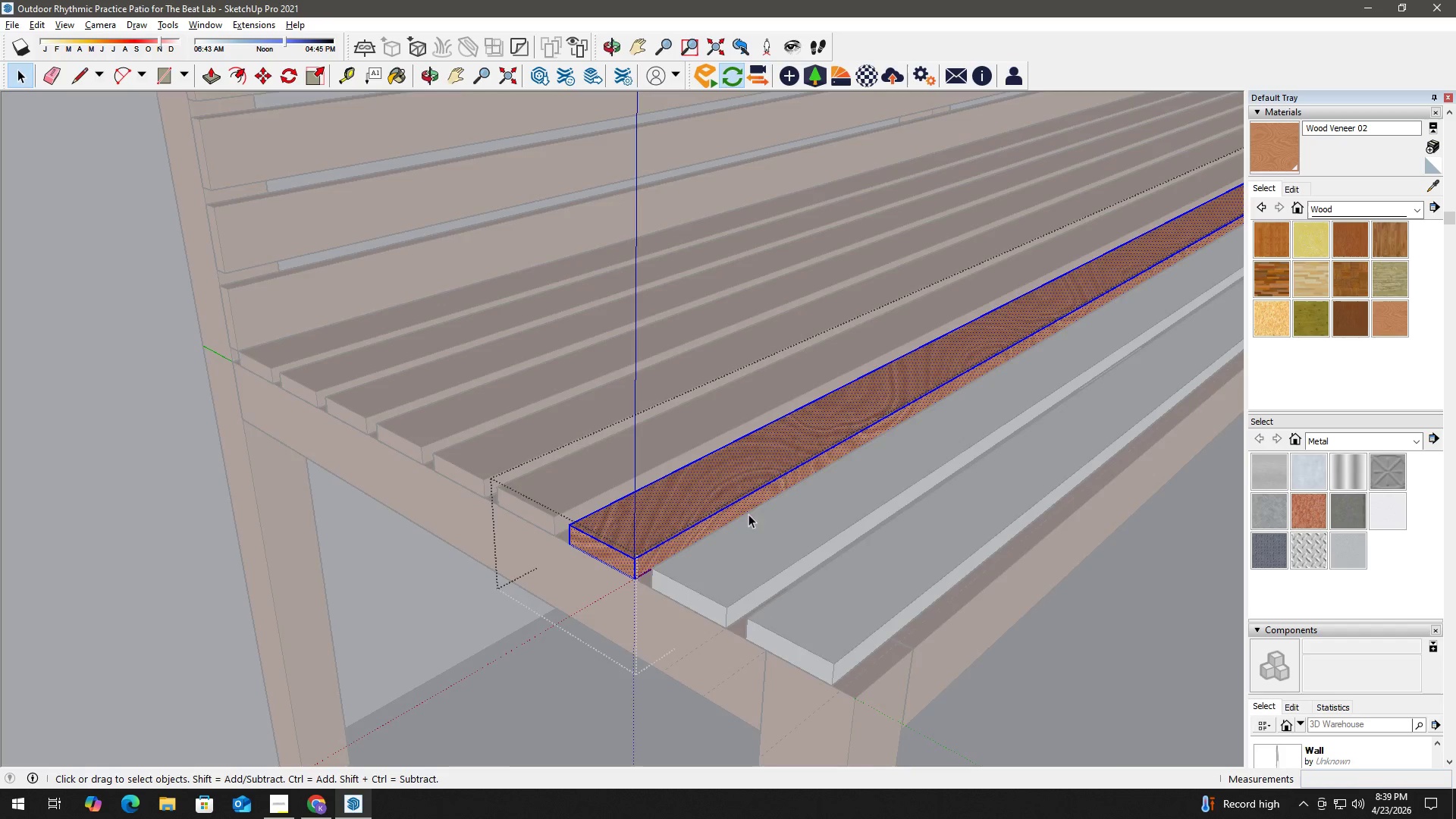 
key(Escape)
 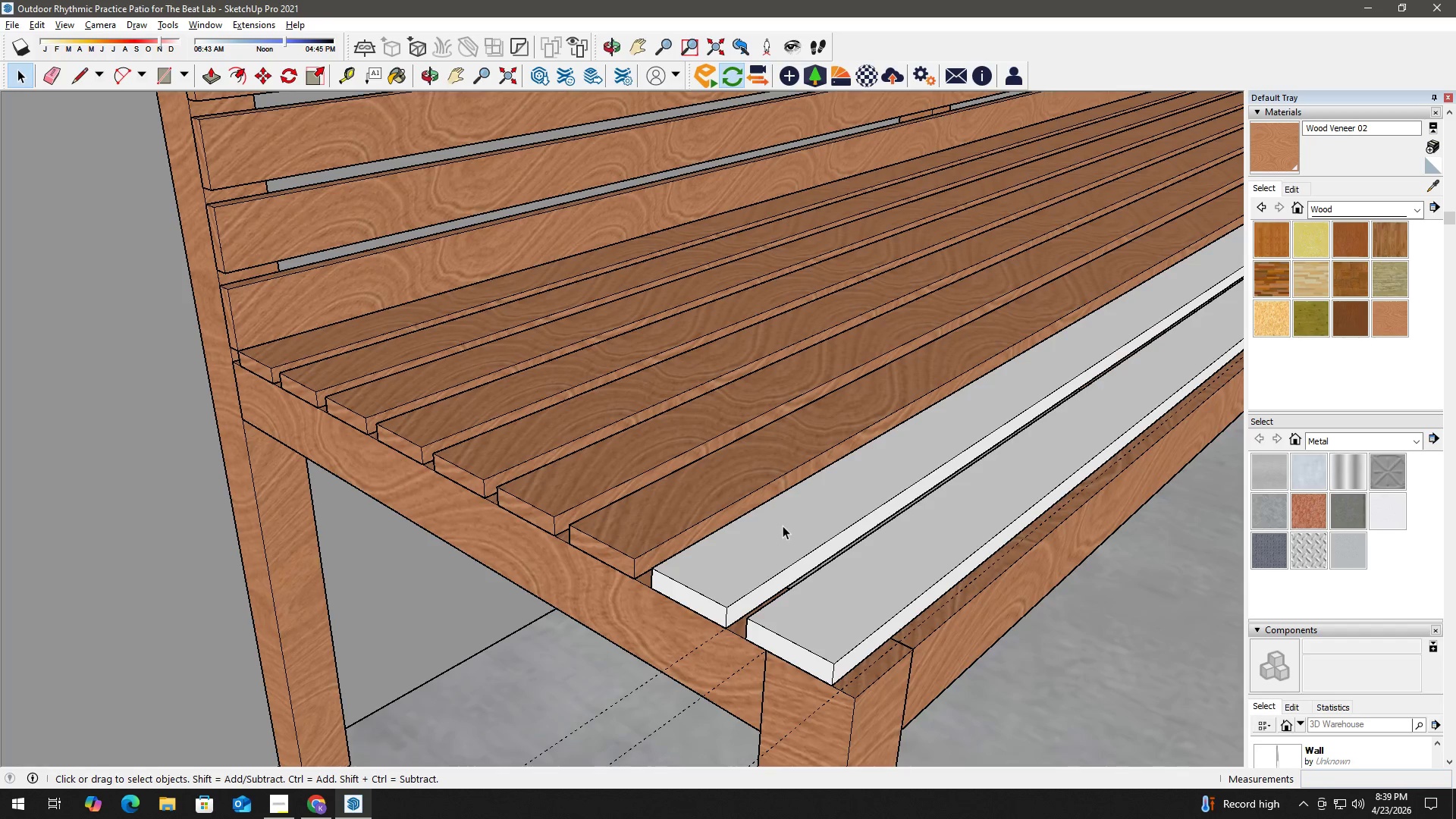 
double_click([783, 526])
 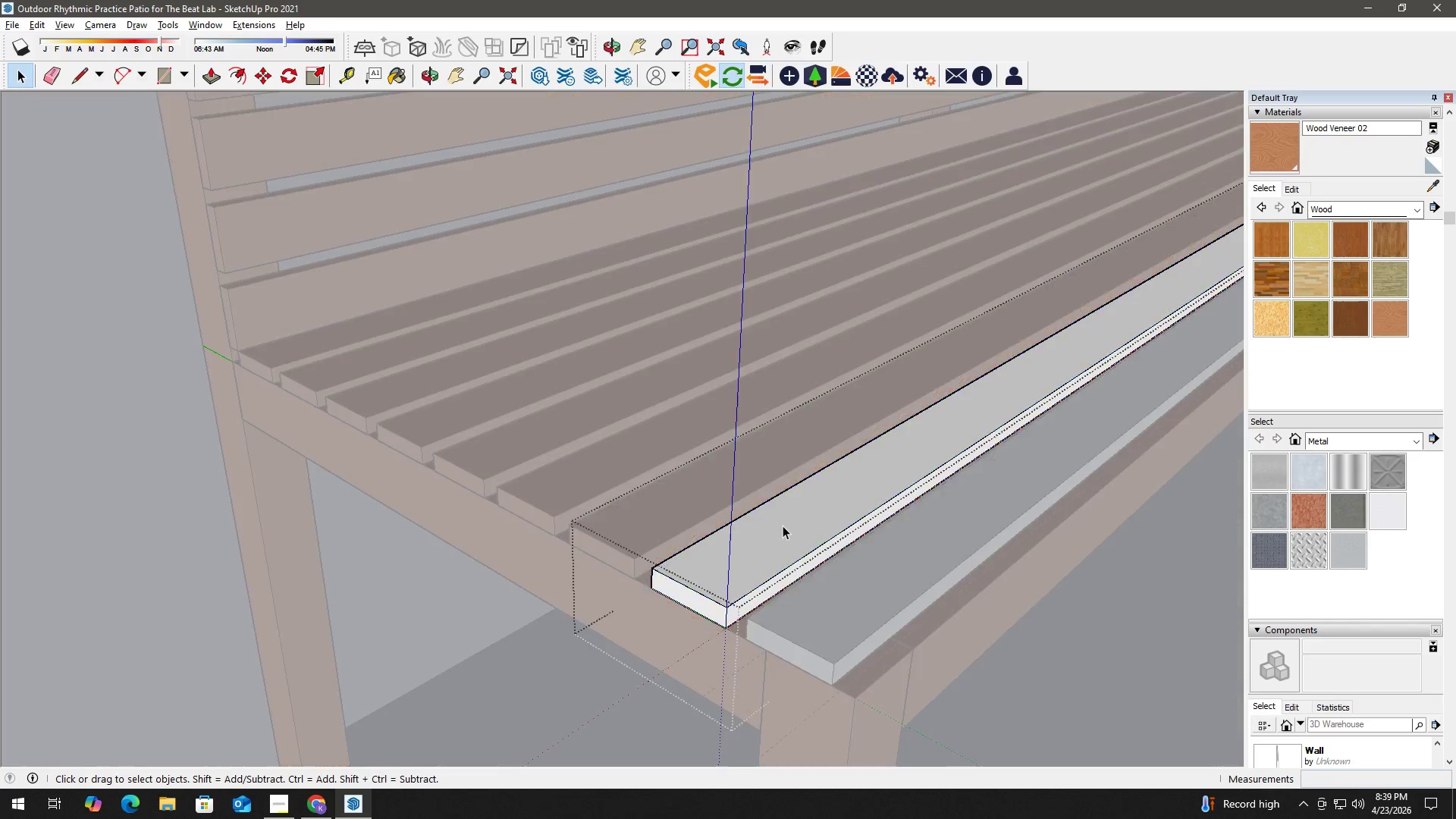 
triple_click([783, 526])
 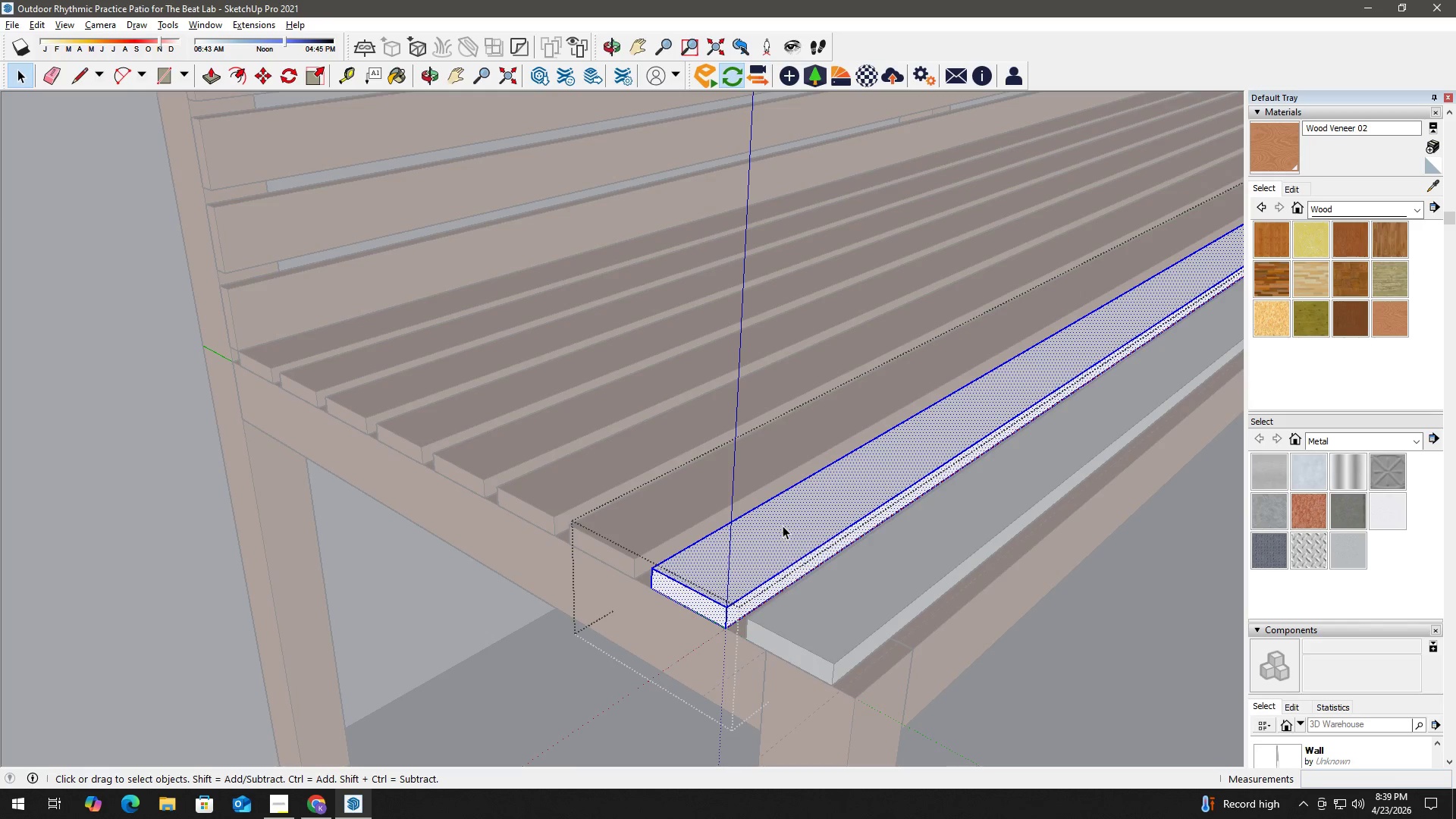 
triple_click([783, 526])
 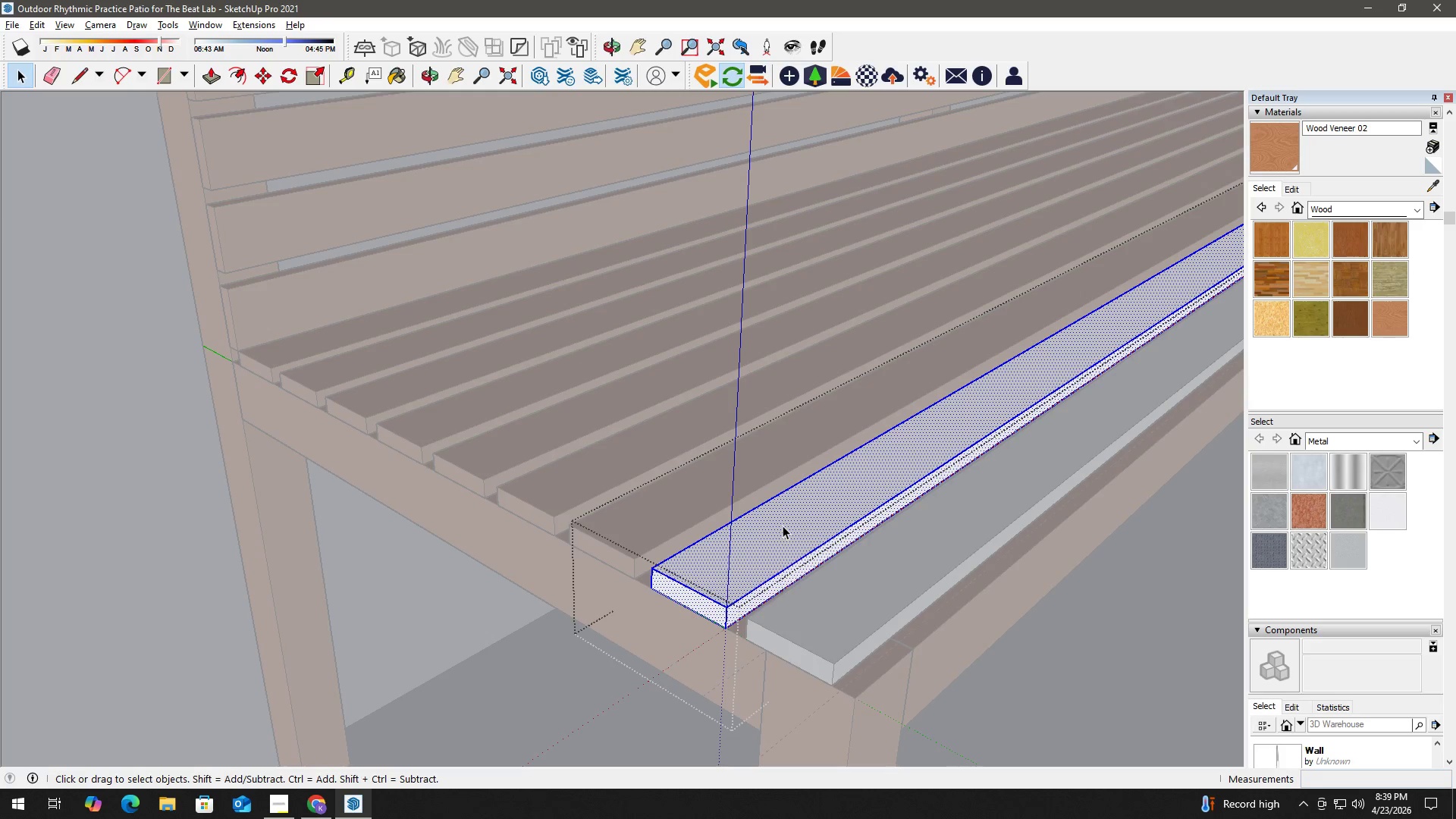 
triple_click([783, 526])
 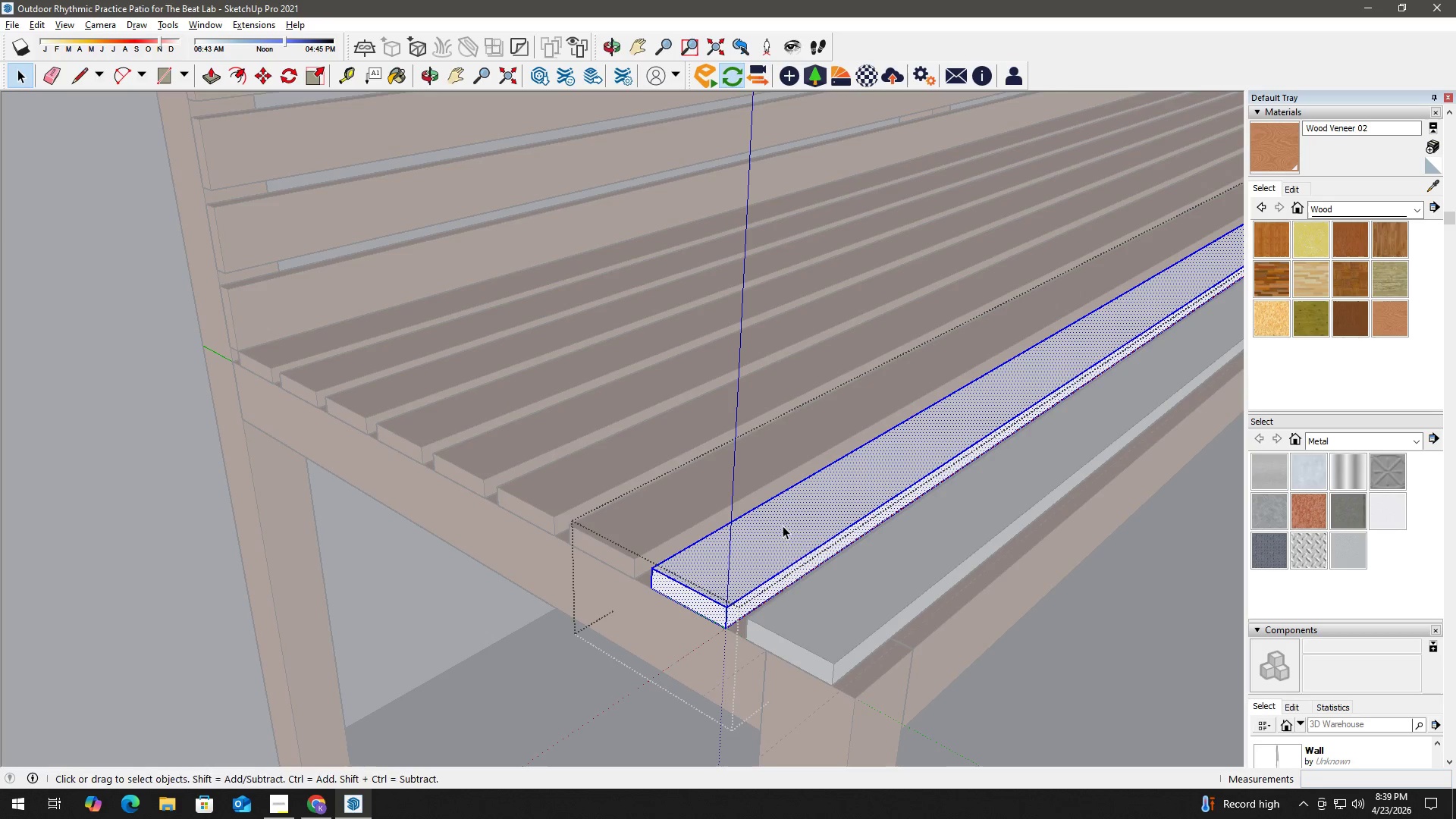 
key(B)
 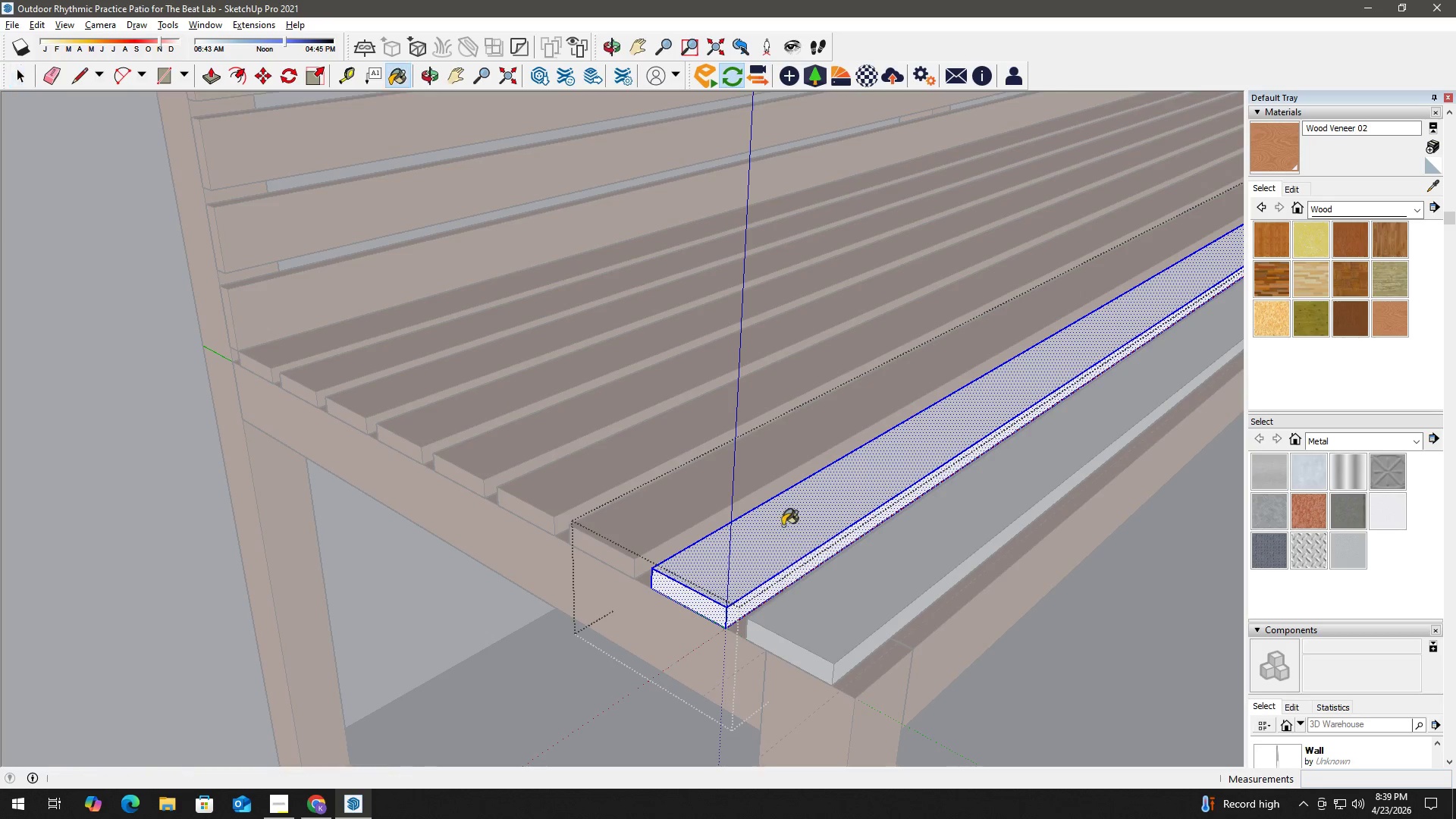 
triple_click([783, 526])
 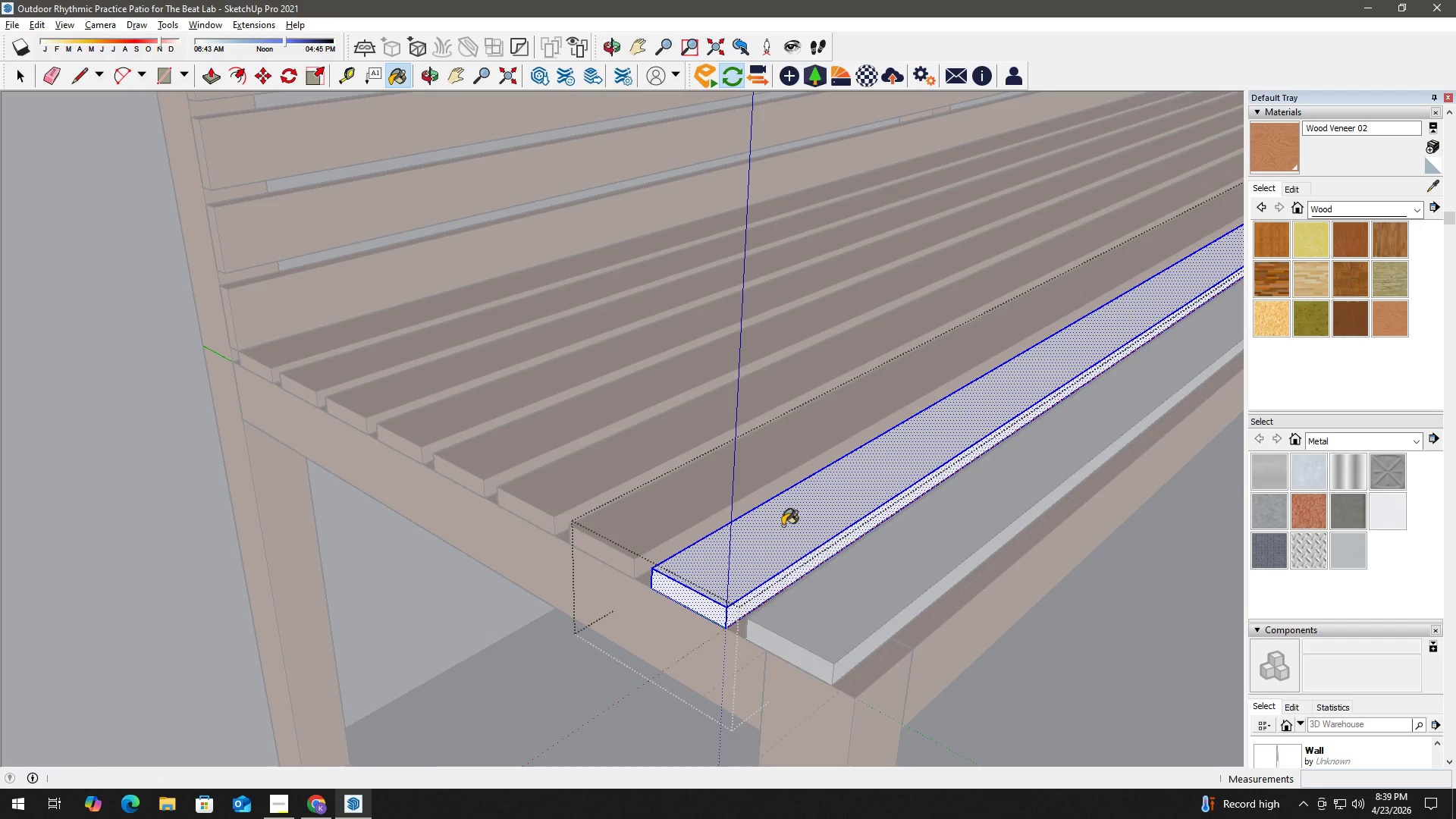 
triple_click([783, 526])
 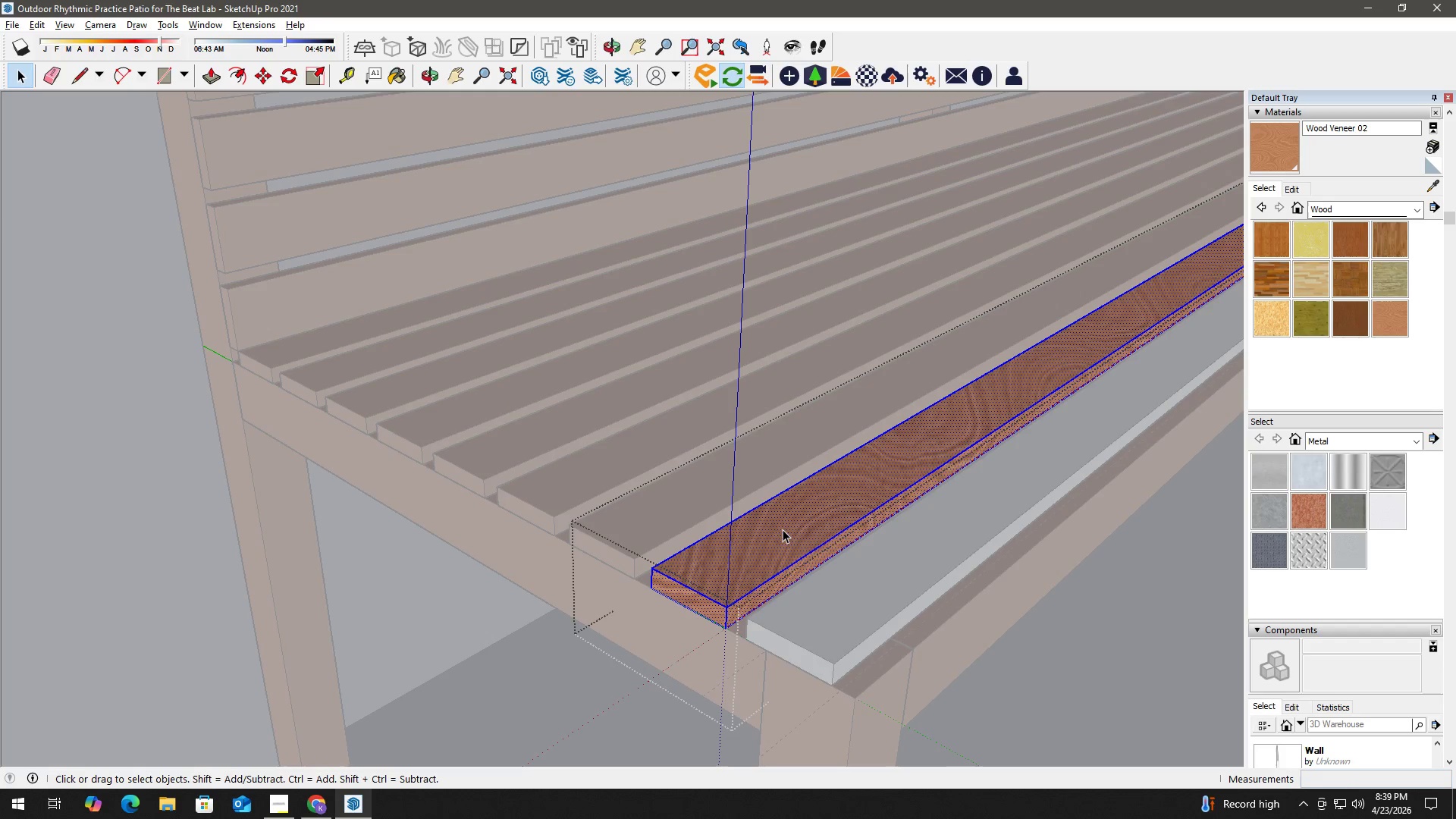 
key(Space)
 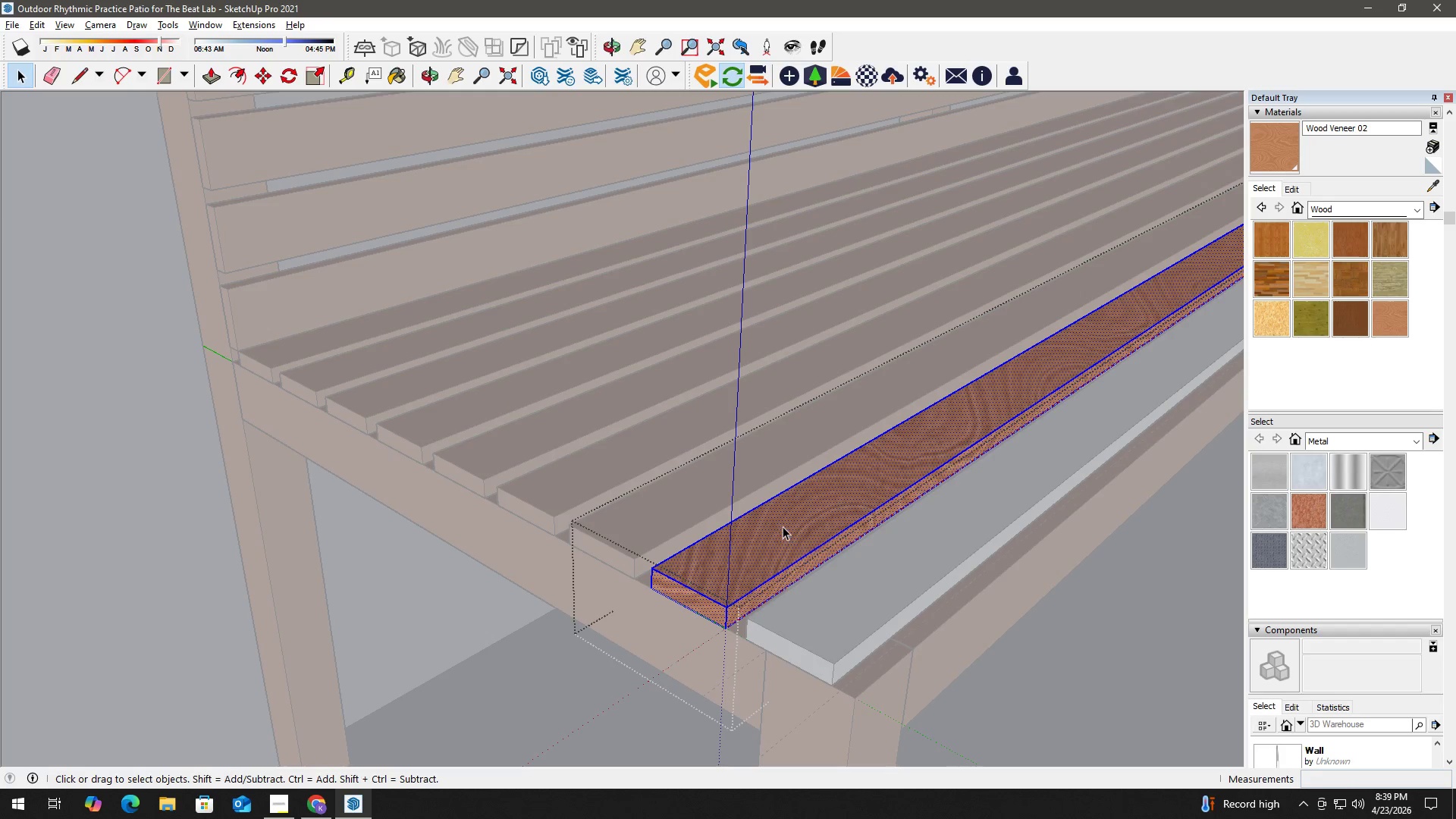 
key(Escape)
 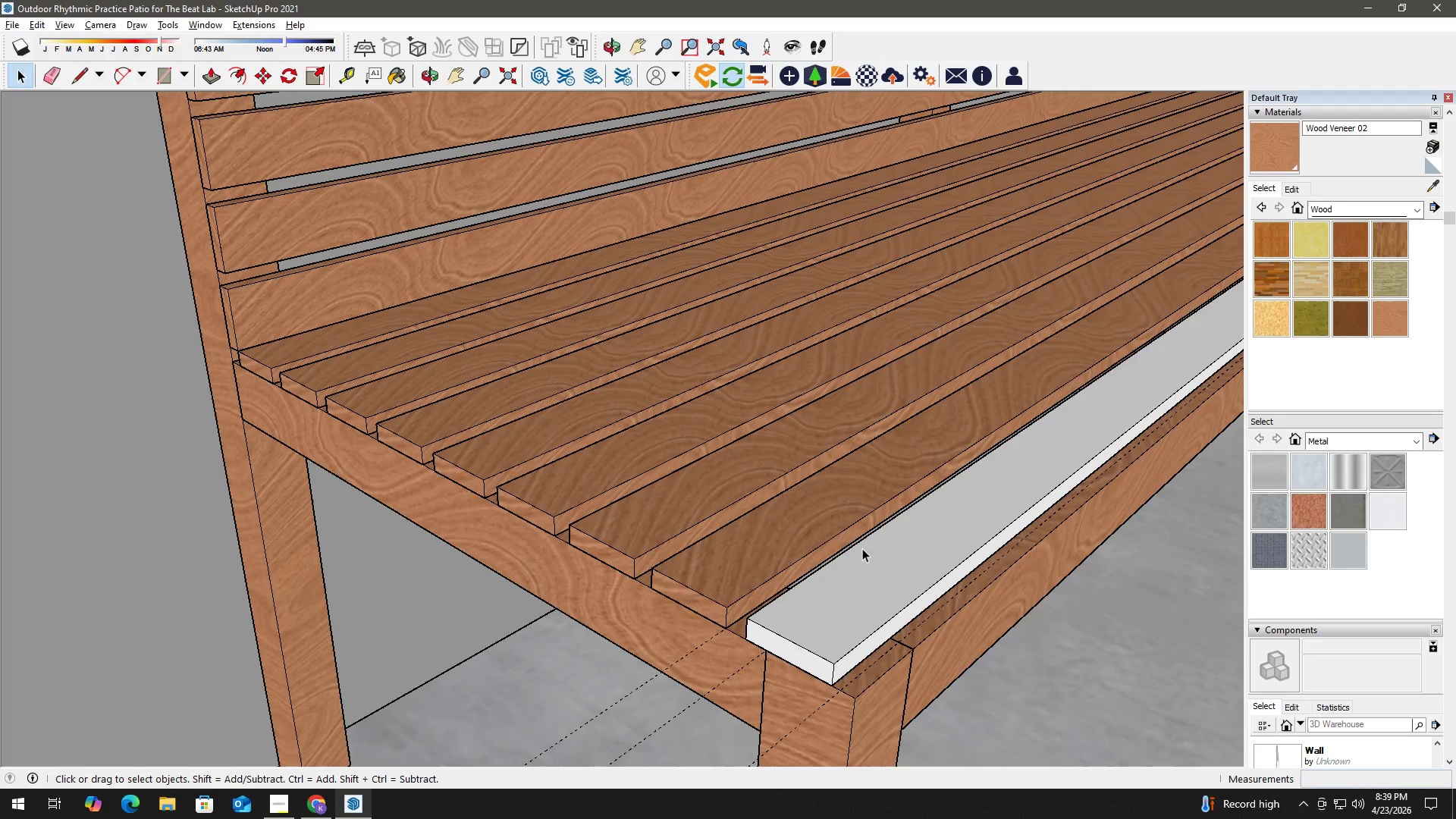 
left_click([862, 548])
 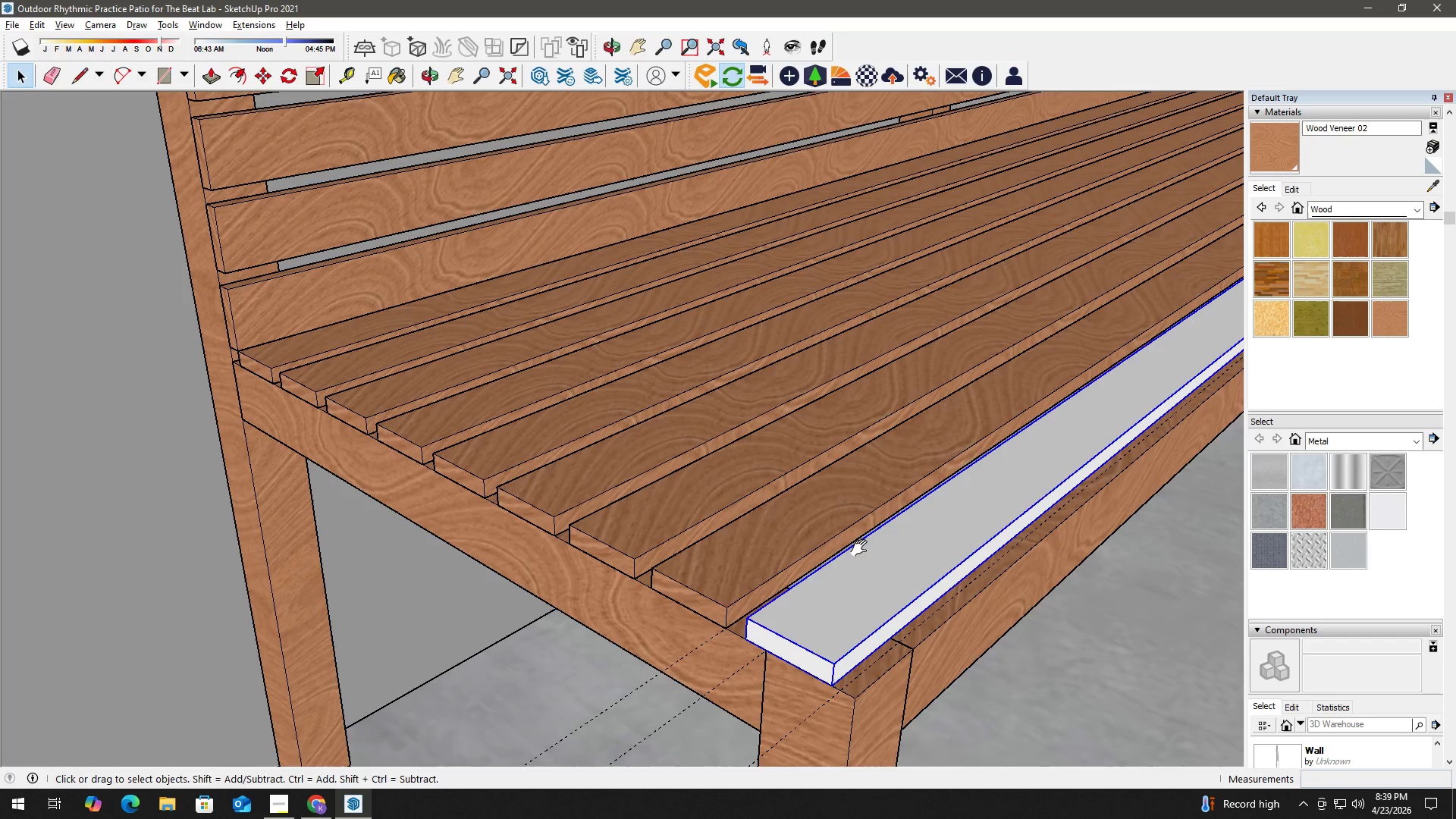 
key(H)
 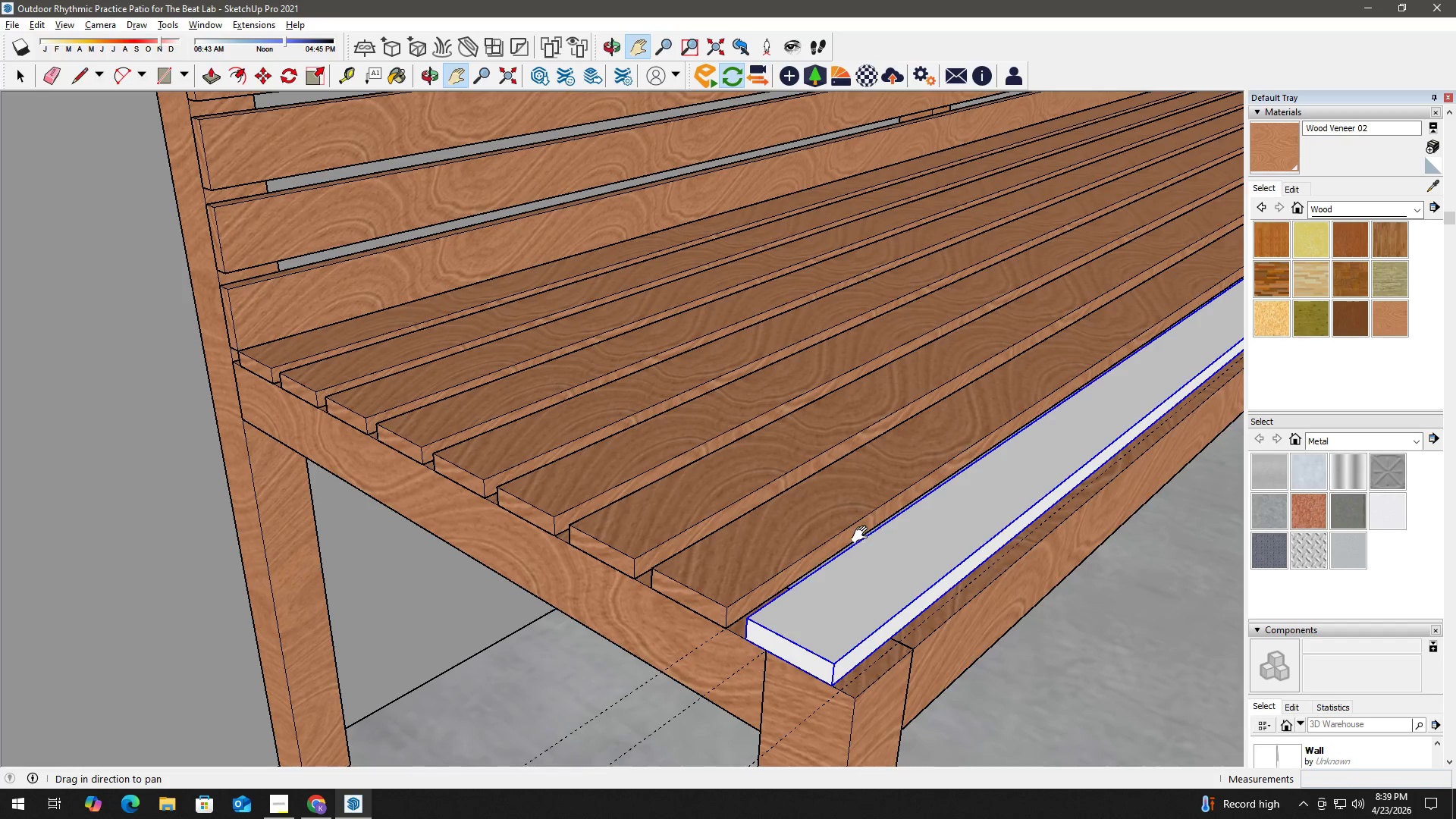 
left_click_drag(start_coordinate=[862, 531], to_coordinate=[808, 489])
 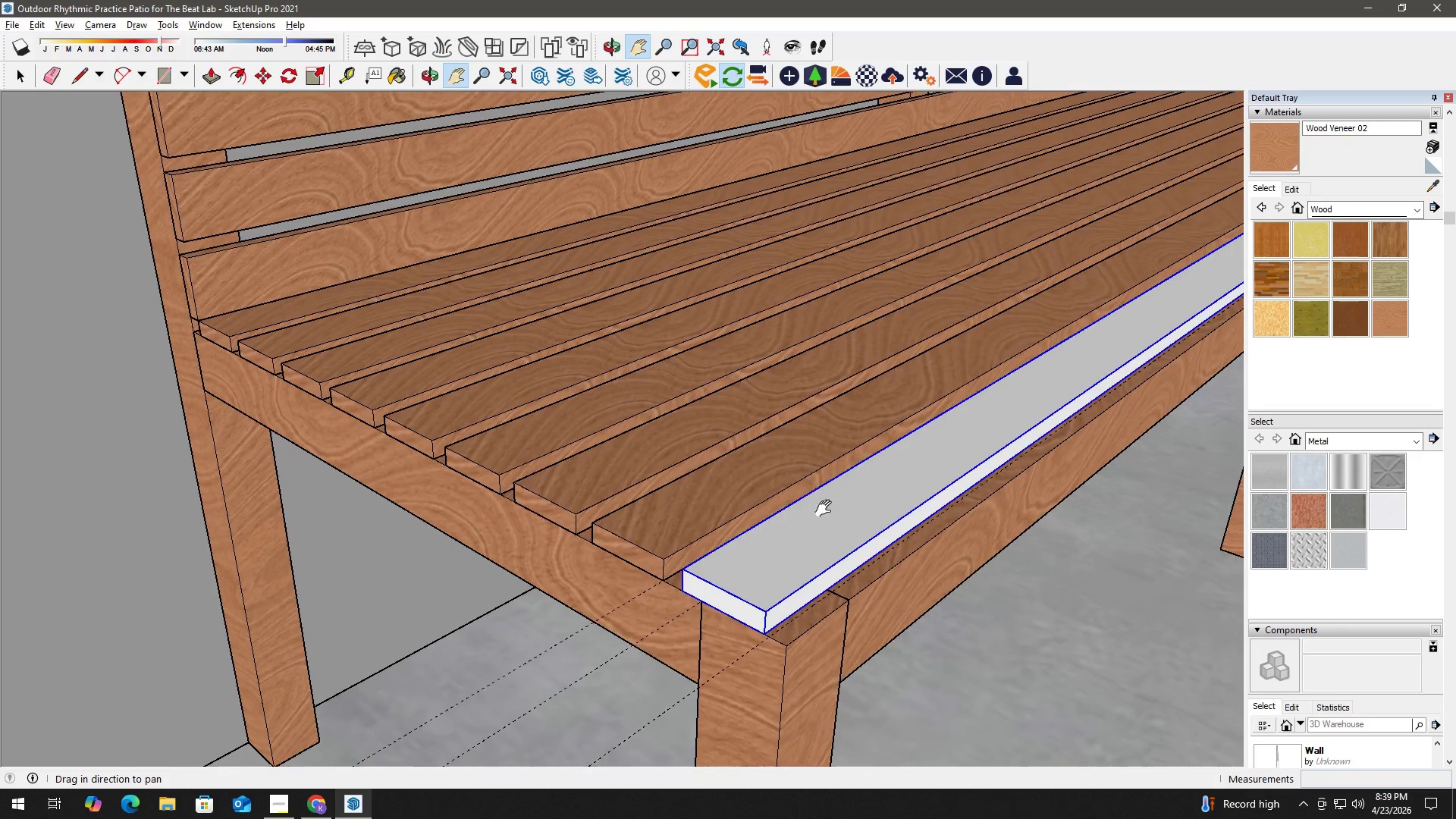 
hold_key(key=Space, duration=1.66)
 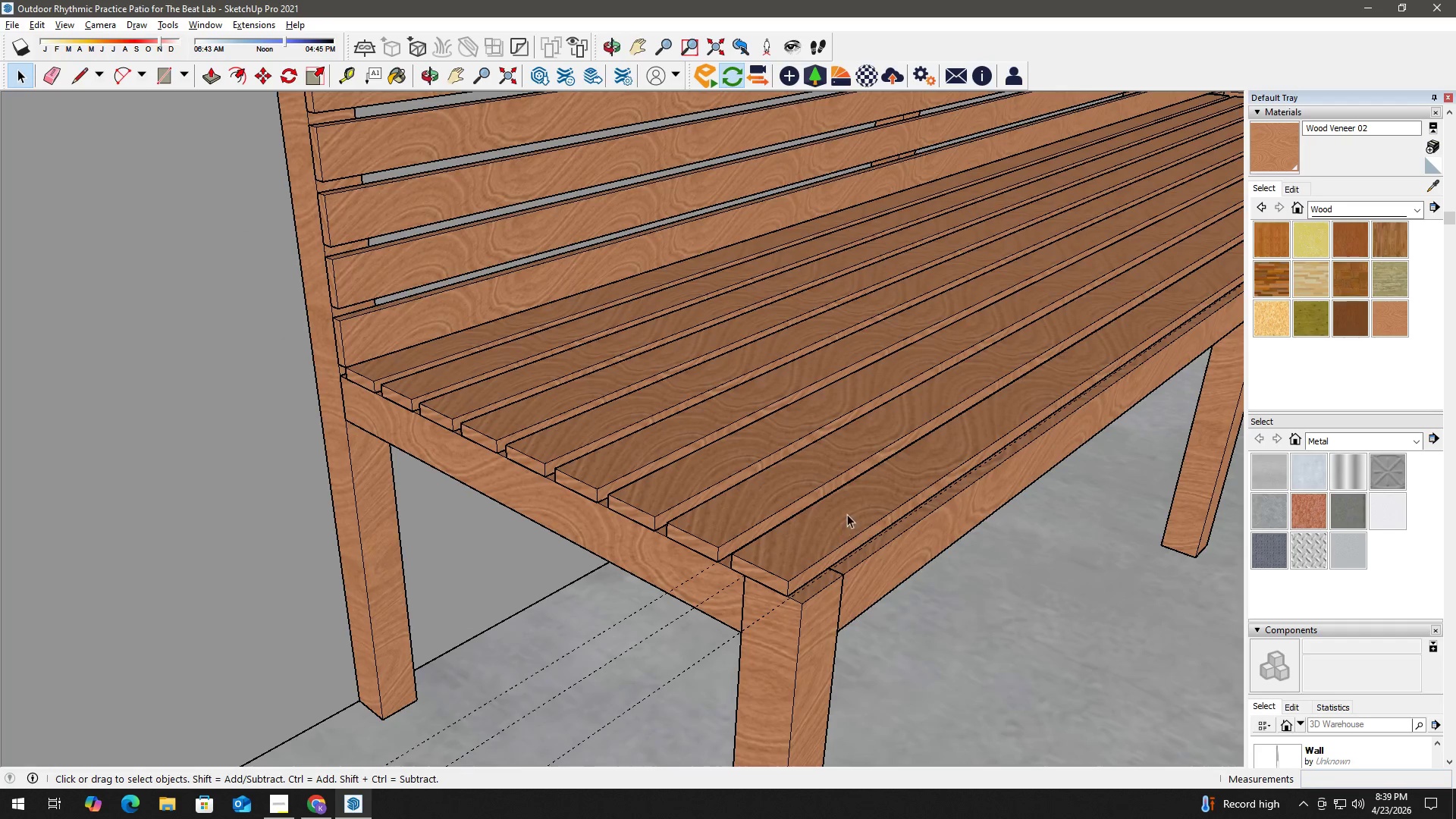 
double_click([832, 510])
 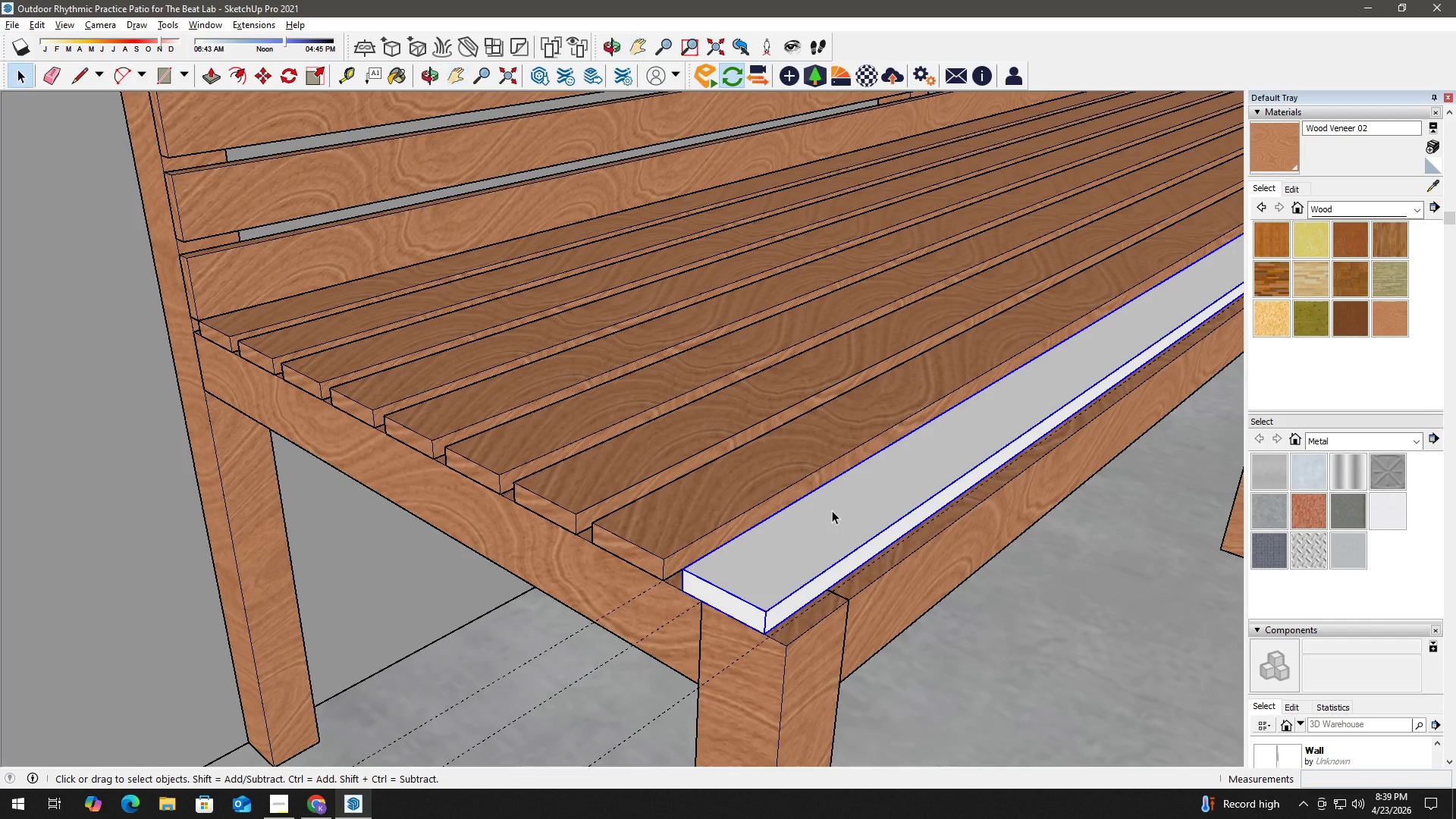 
triple_click([832, 510])
 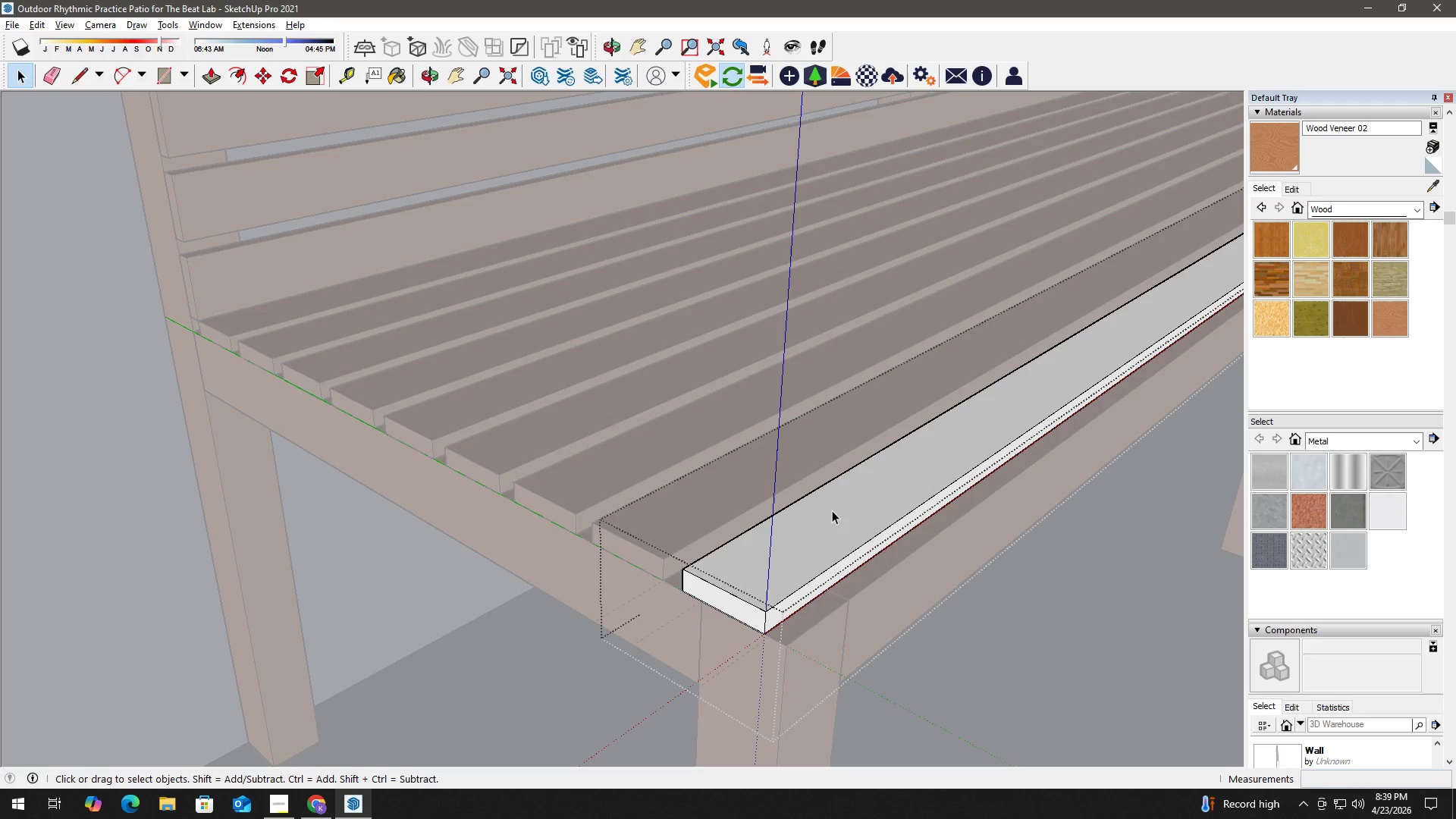 
triple_click([832, 510])
 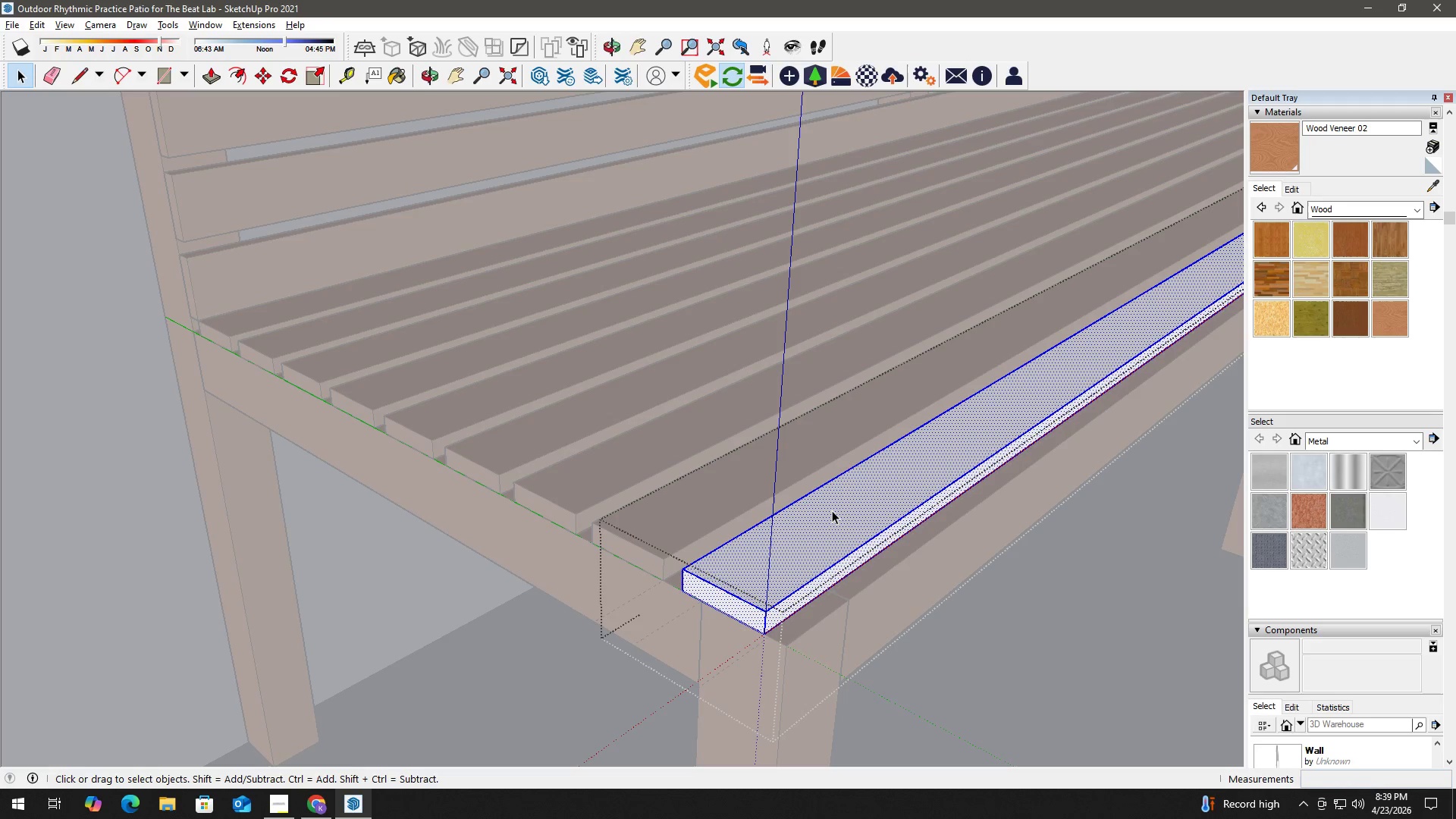 
triple_click([832, 510])
 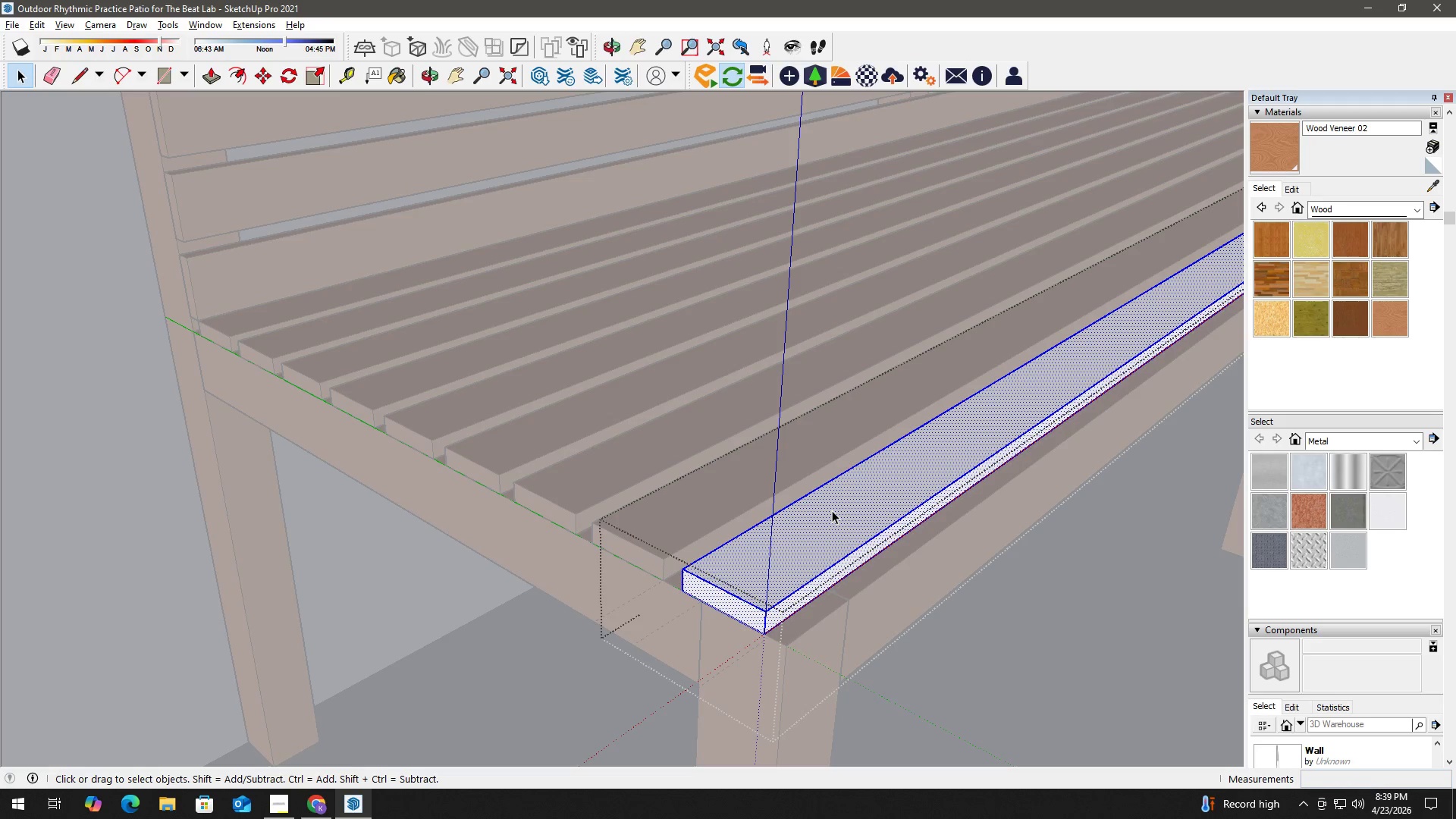 
triple_click([832, 510])
 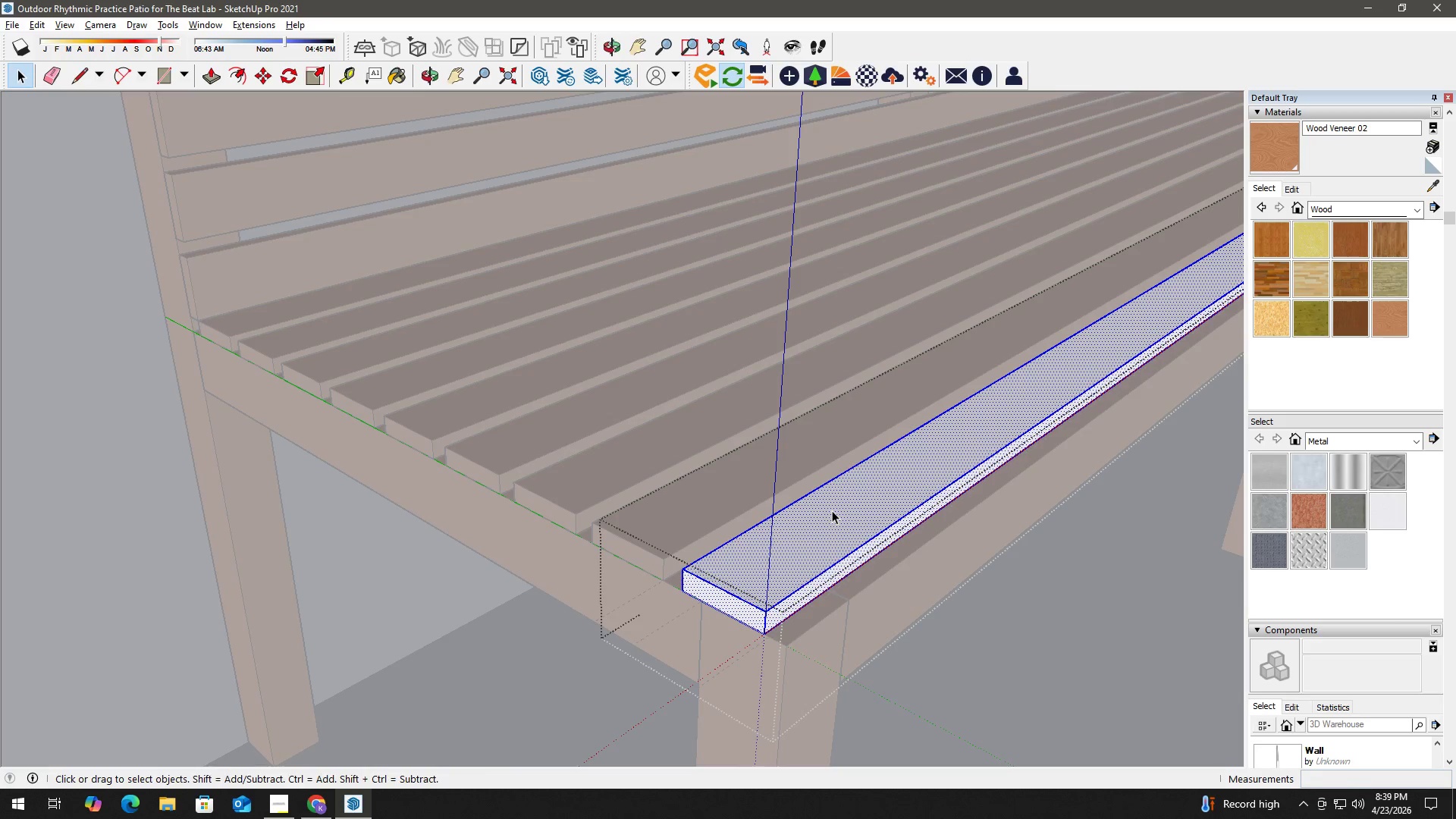 
key(B)
 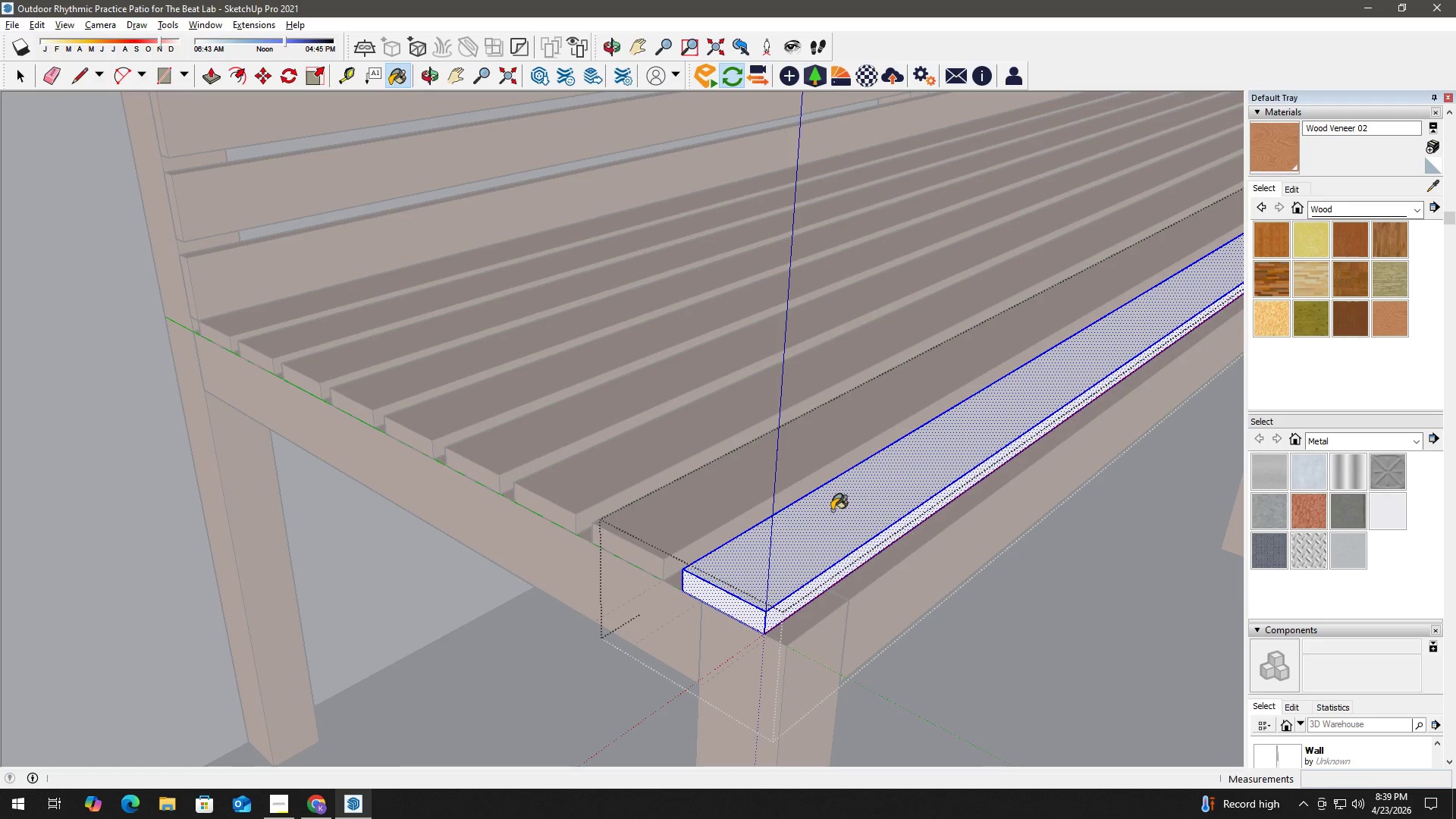 
triple_click([832, 510])
 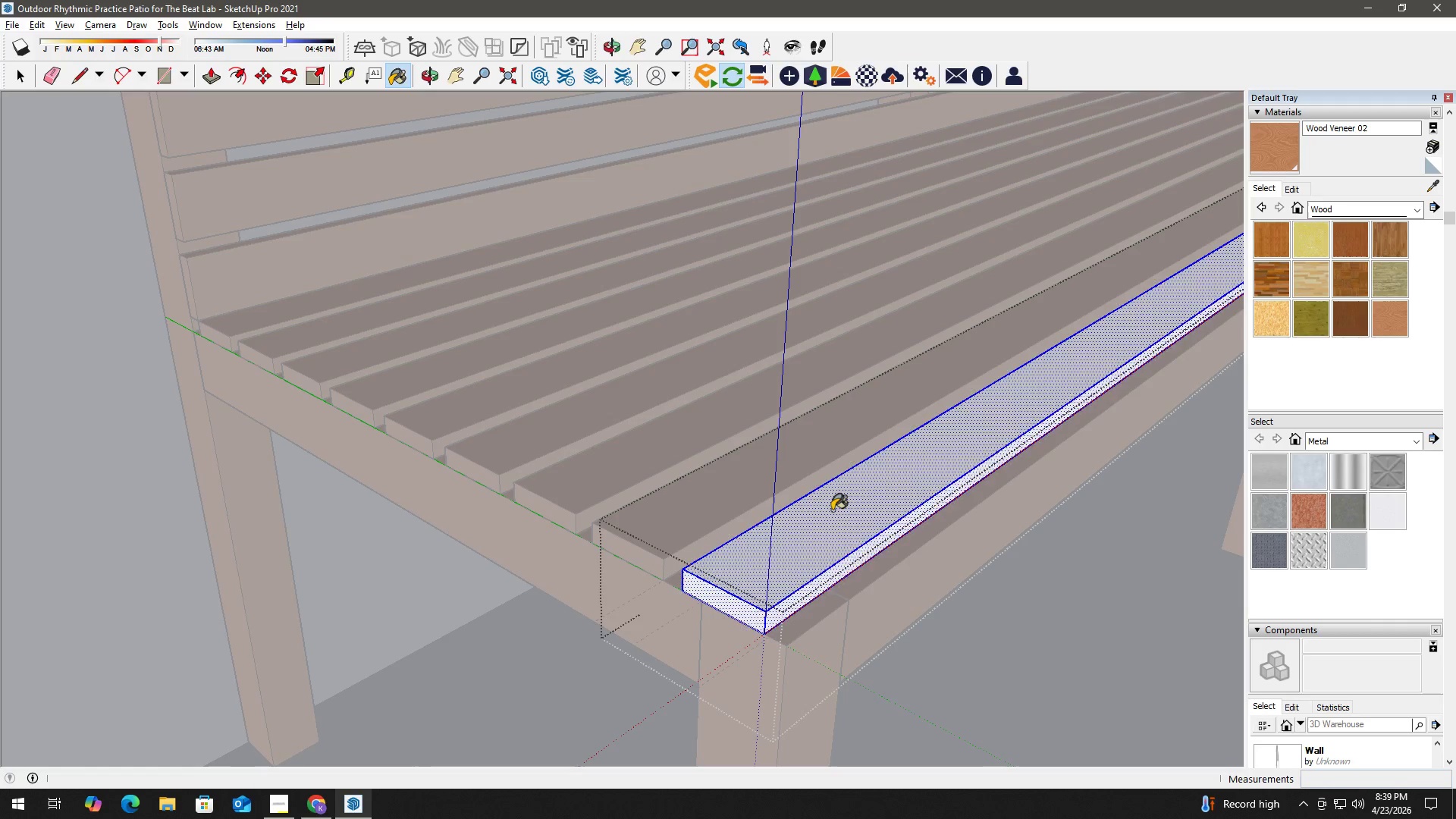 
triple_click([832, 510])
 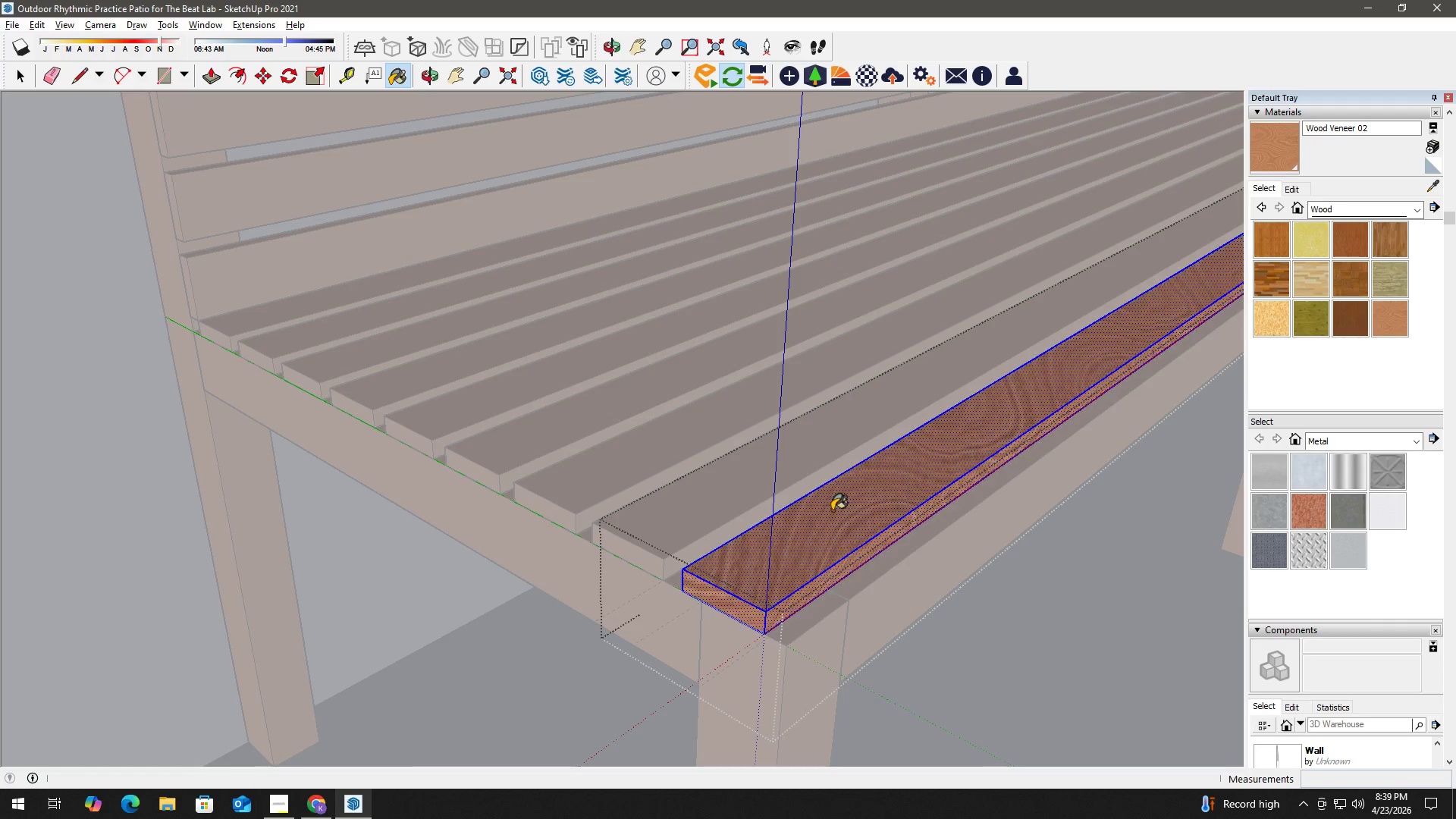 
triple_click([832, 510])
 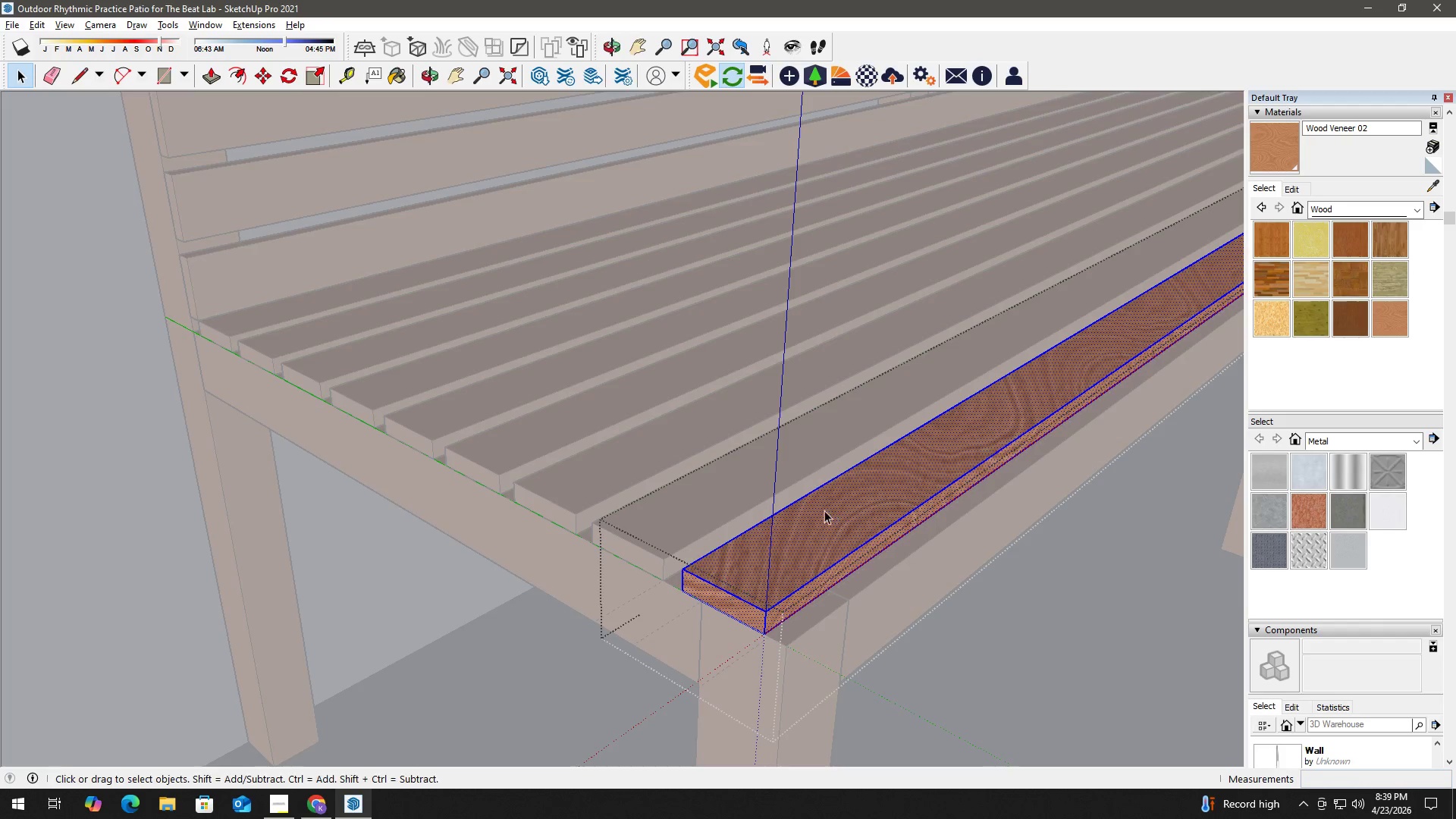 
key(Escape)
 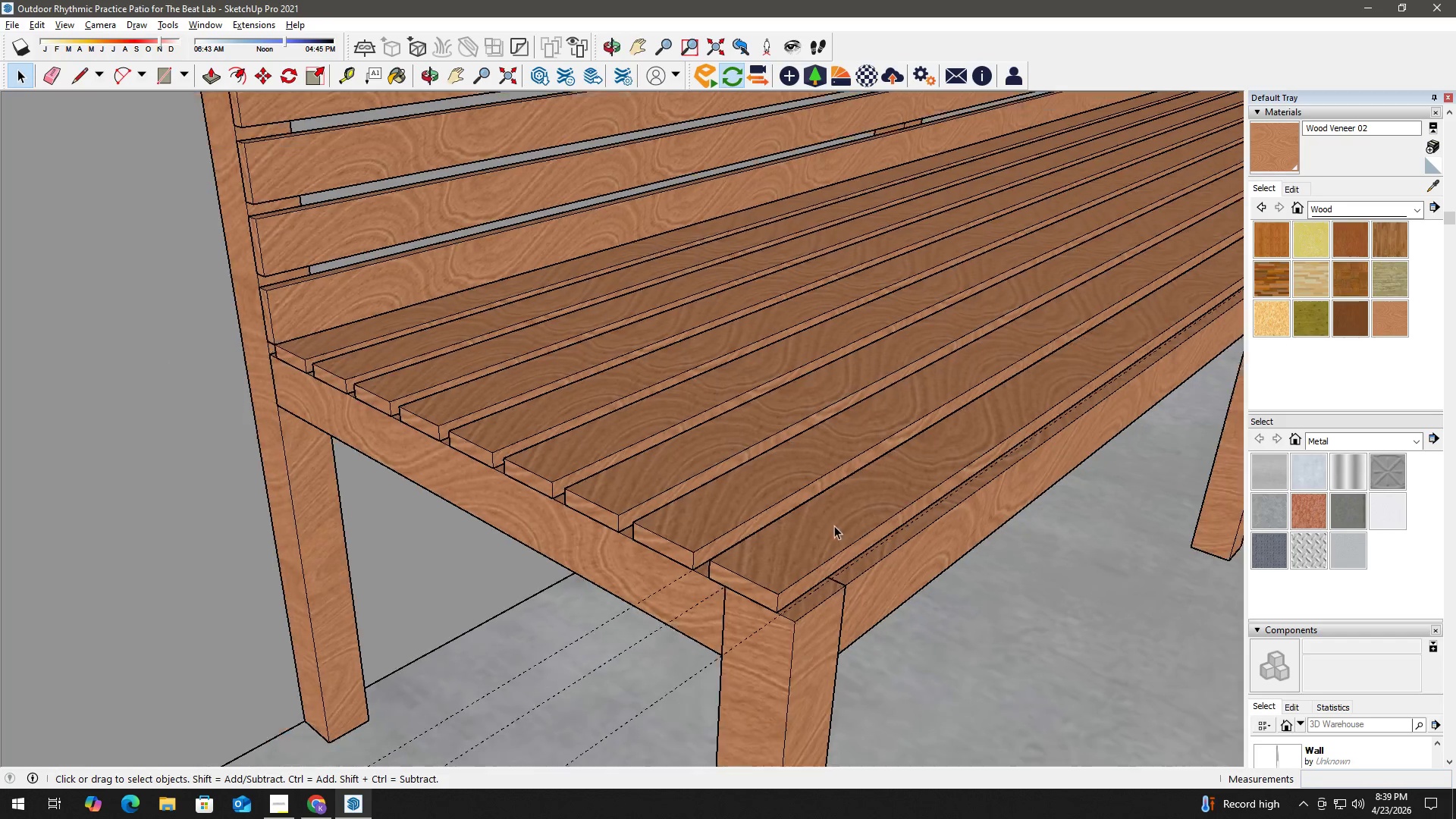 
key(Escape)
 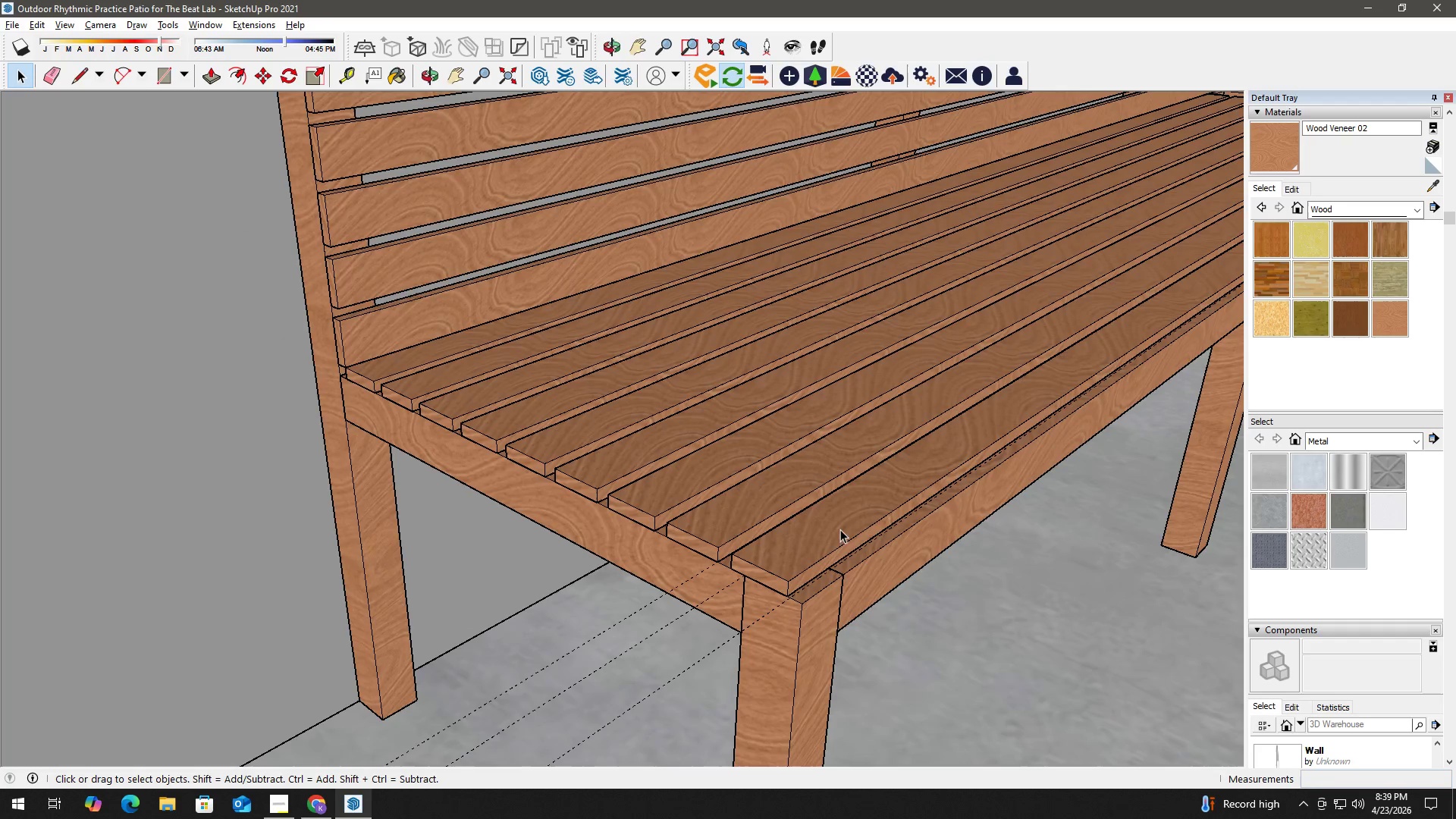 
key(Escape)
 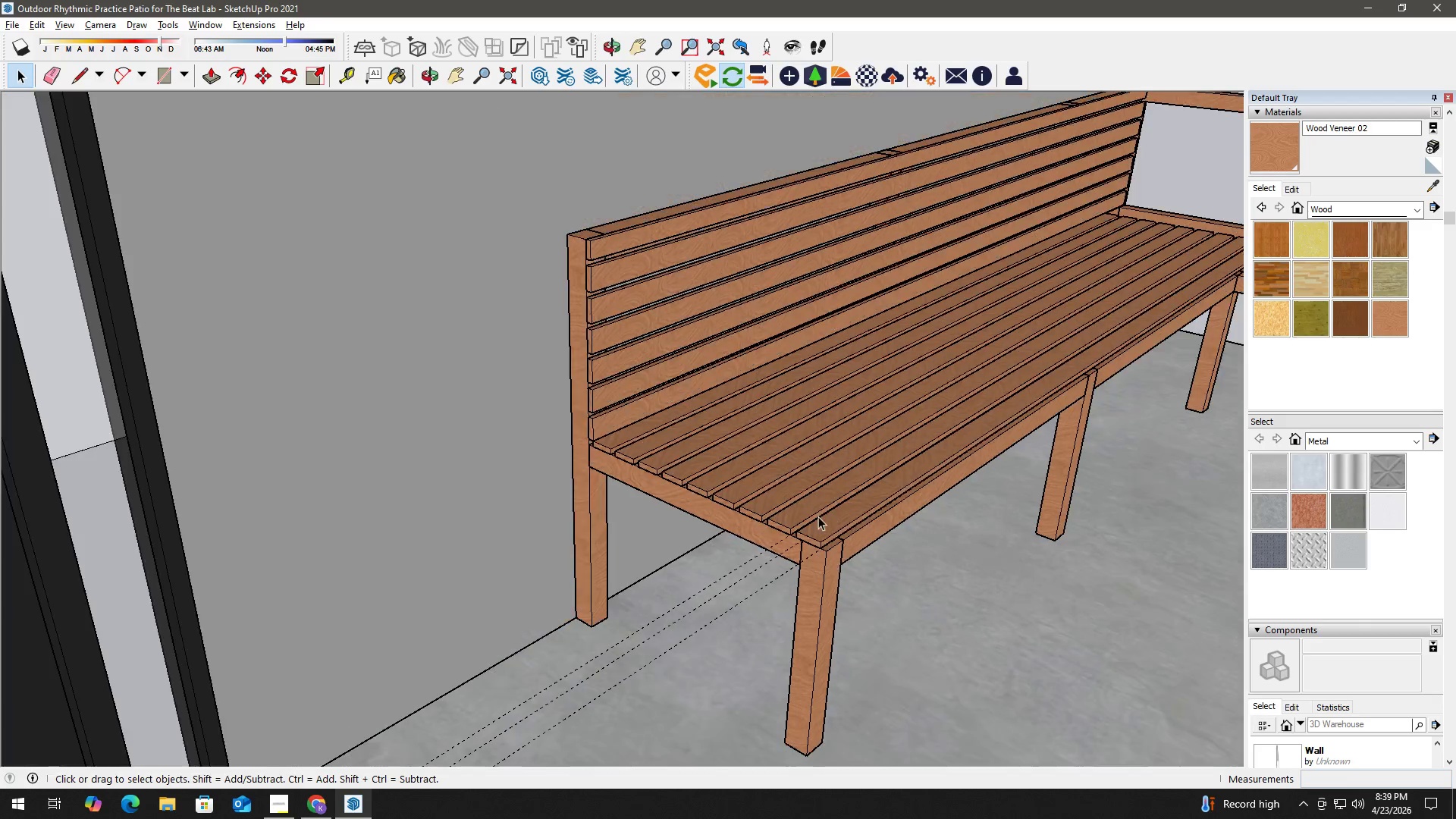 
key(H)
 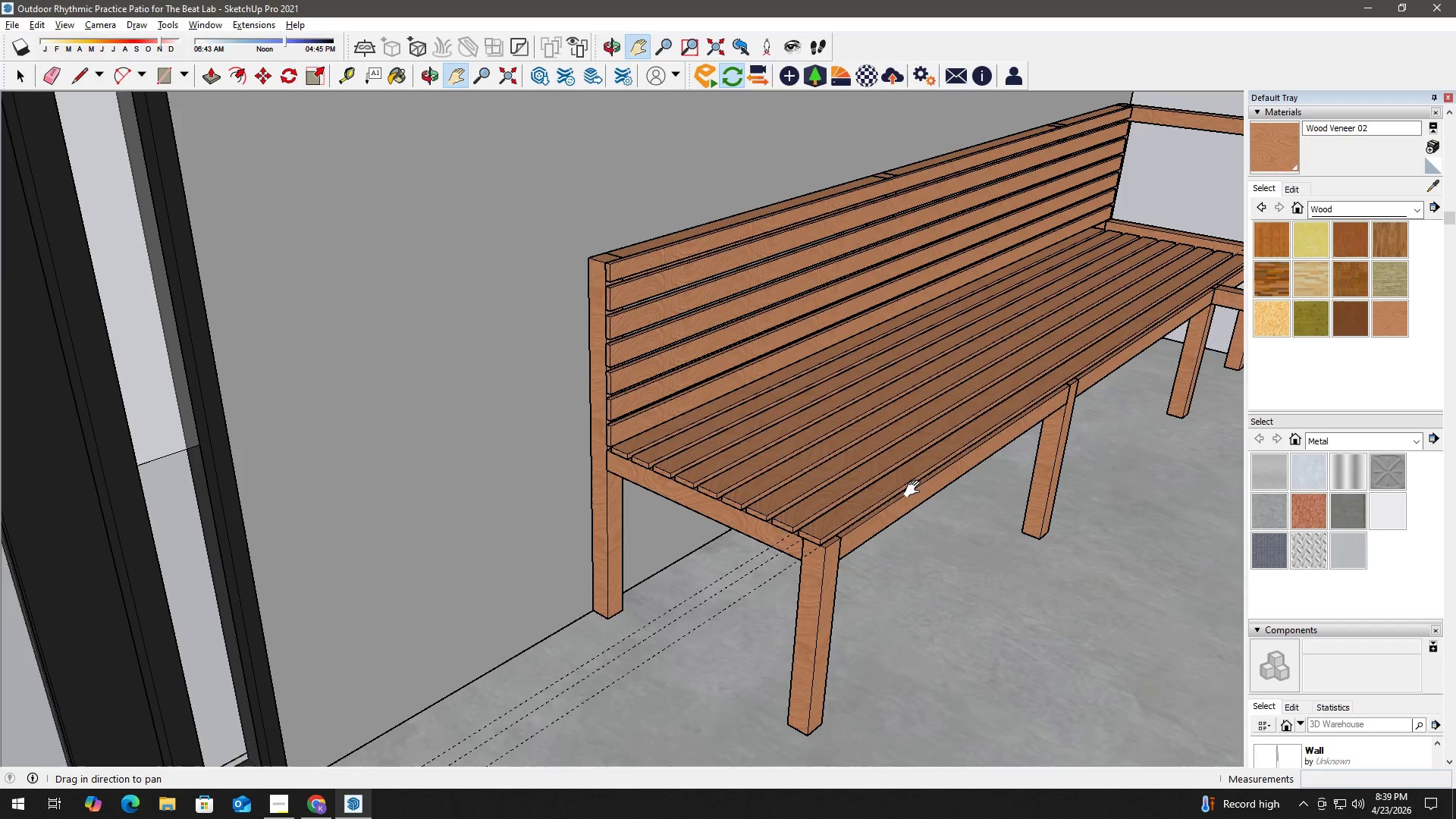 
left_click_drag(start_coordinate=[916, 488], to_coordinate=[491, 524])
 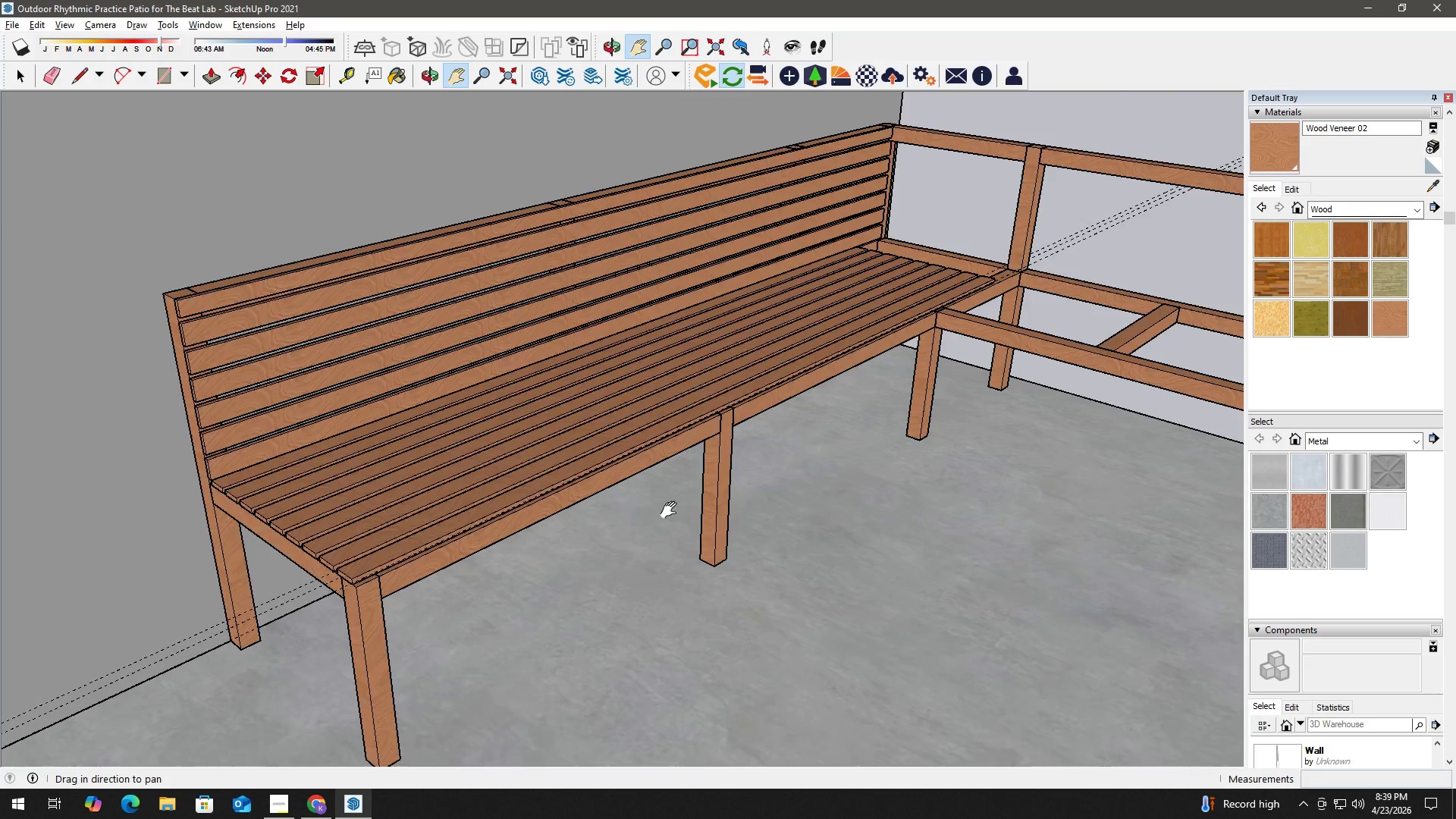 
scroll: coordinate [641, 523], scroll_direction: down, amount: 24.0
 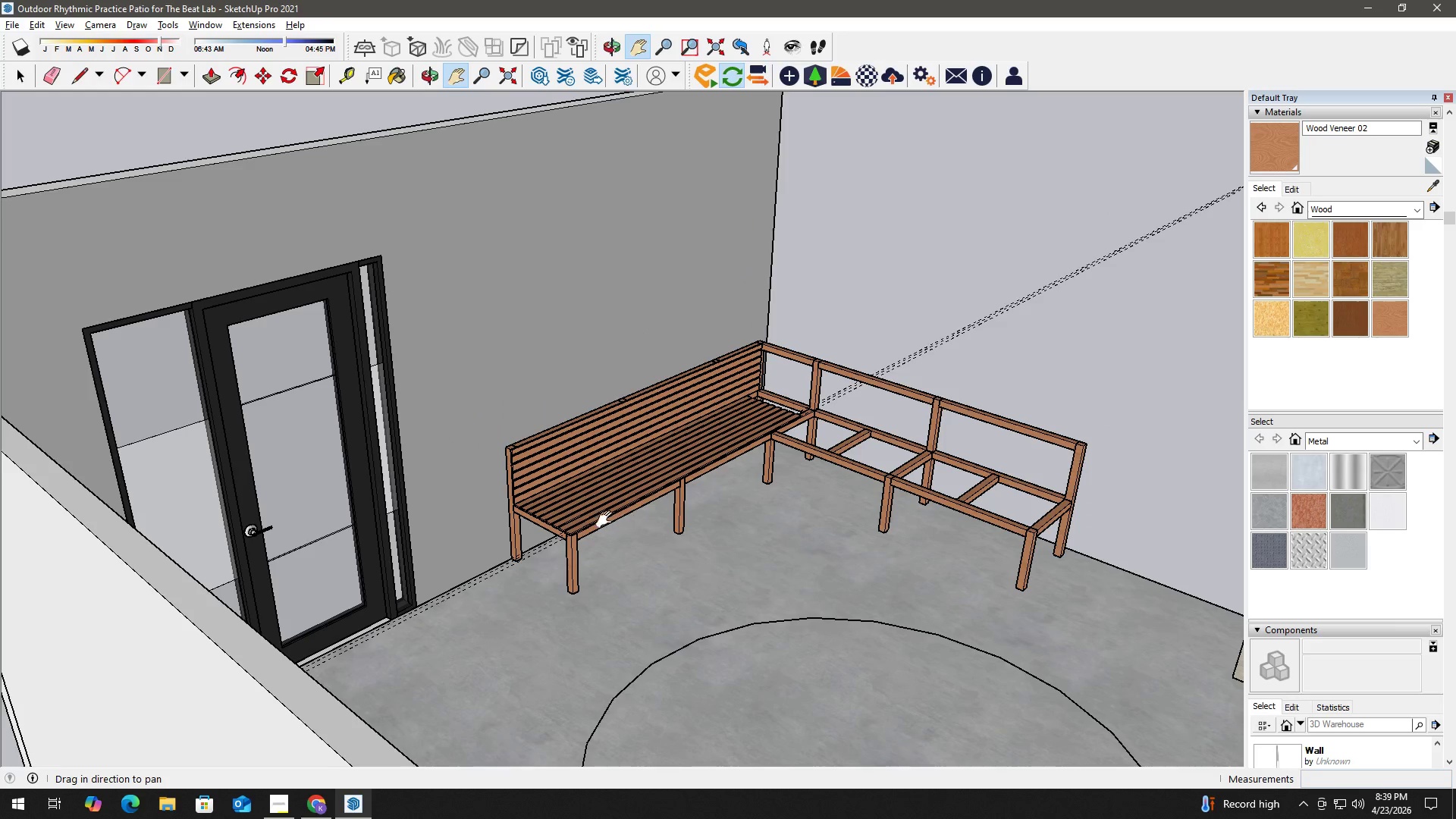 
key(Space)
 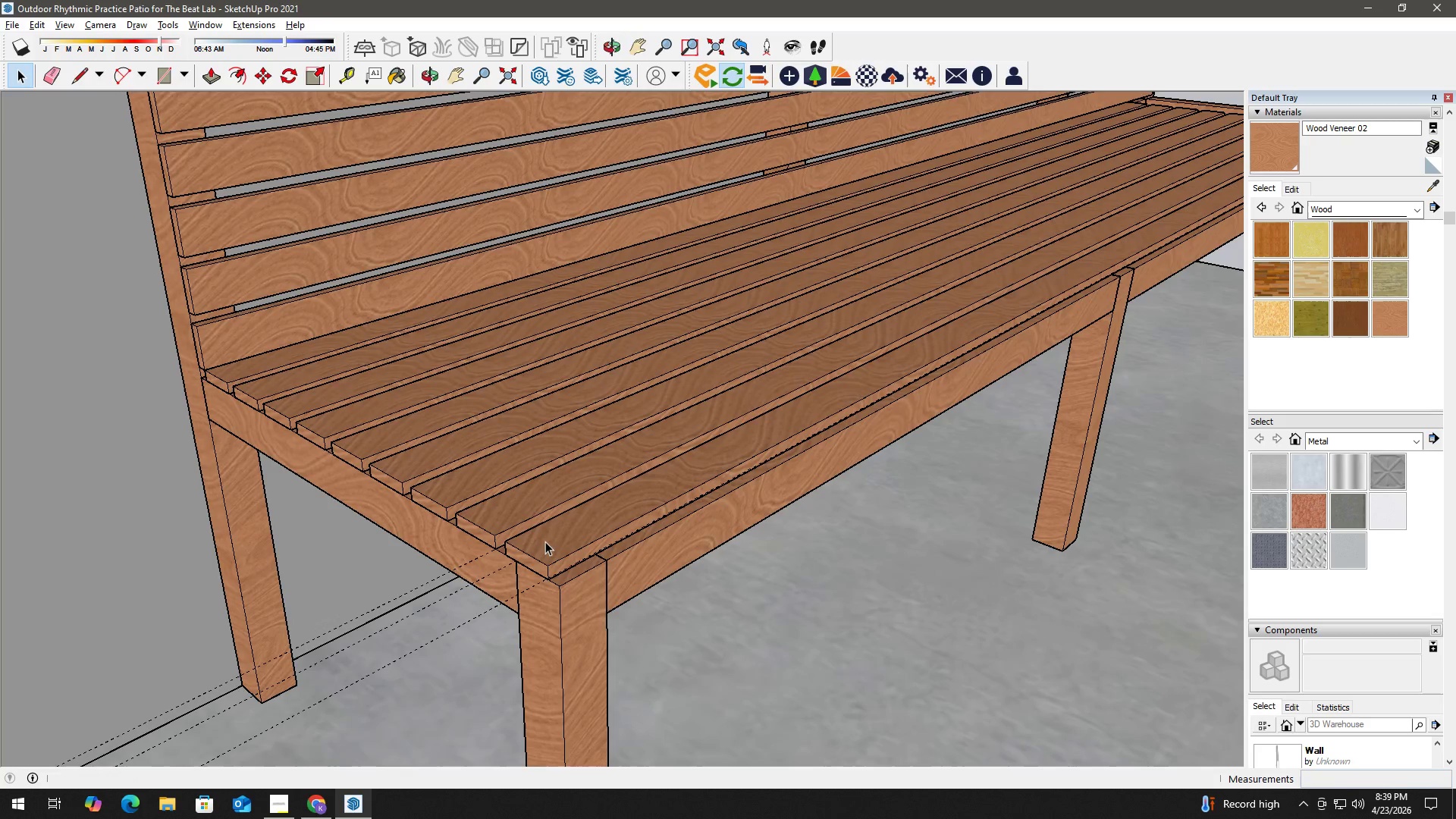 
left_click([545, 541])
 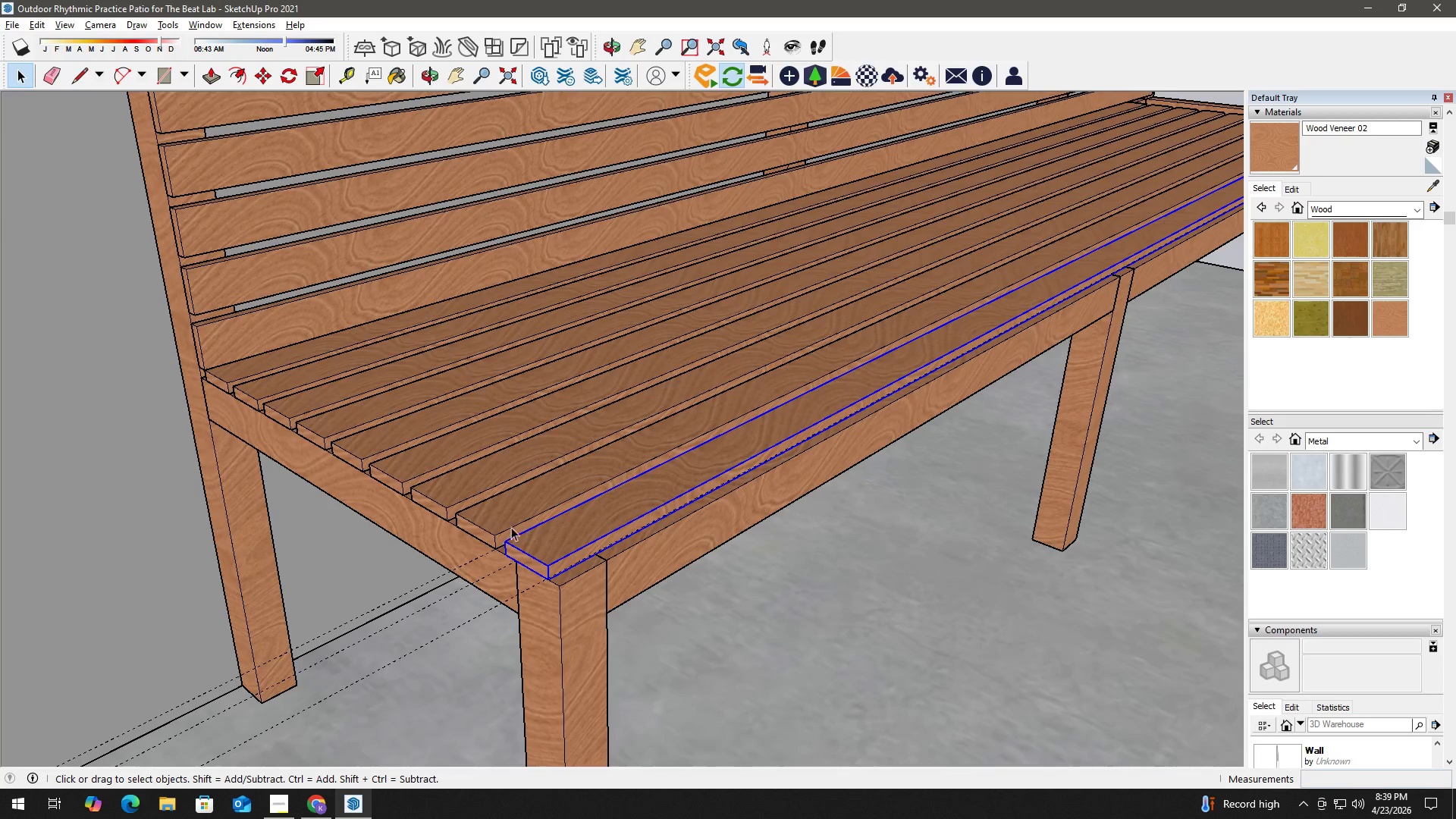 
scroll: coordinate [544, 544], scroll_direction: up, amount: 20.0
 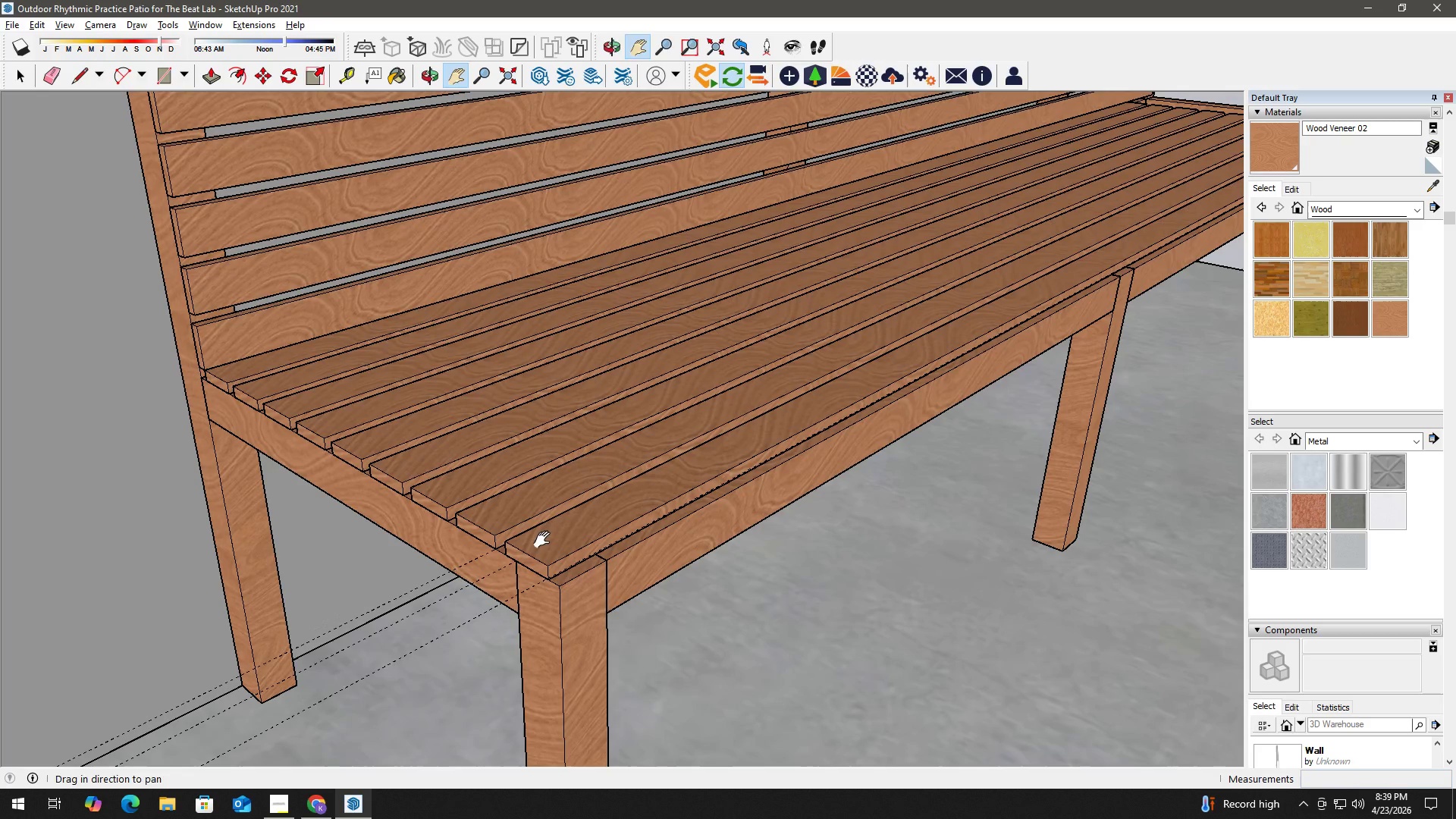 
hold_key(key=ControlLeft, duration=1.5)
left_click([493, 522])
 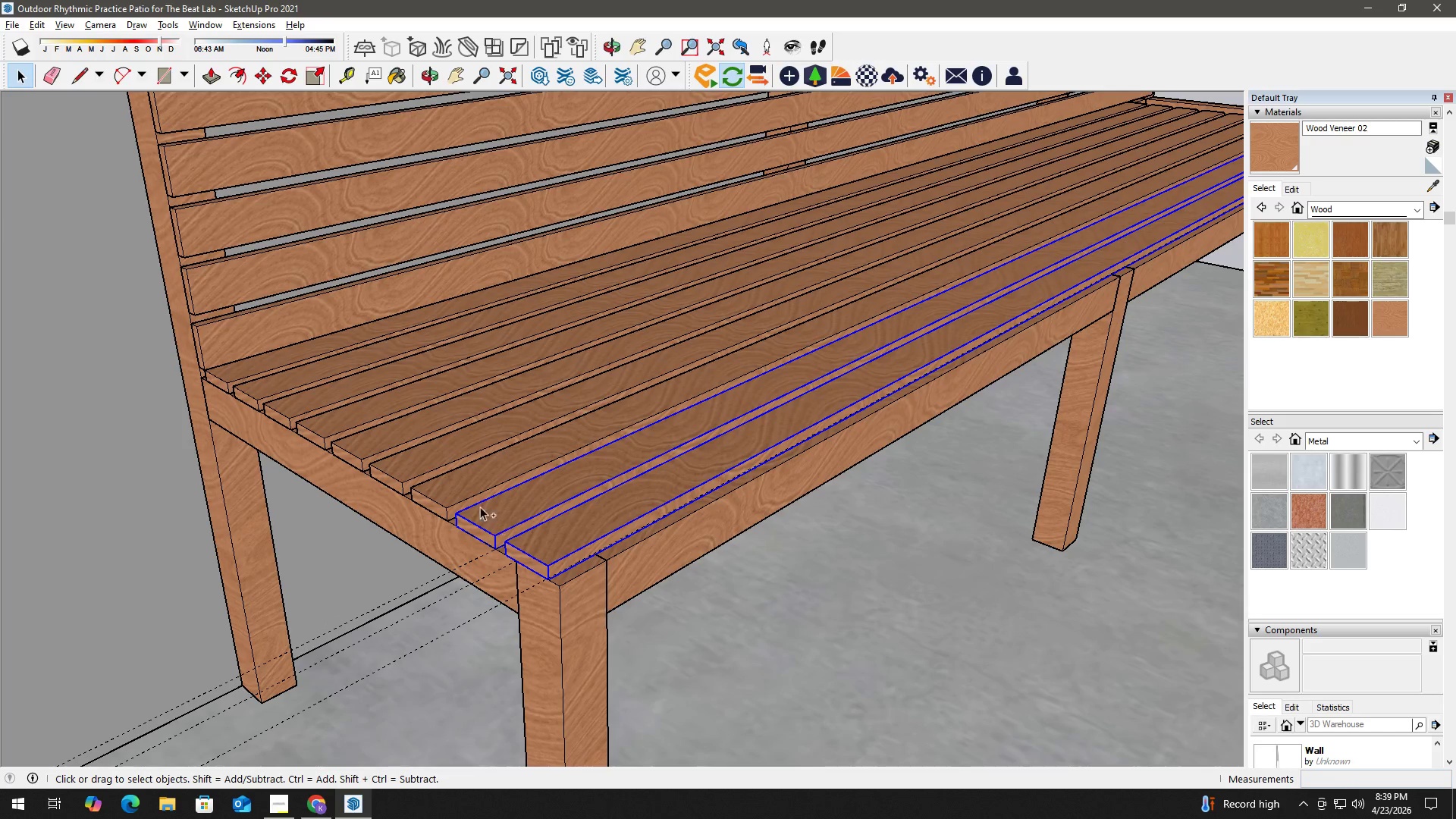 
left_click([453, 488])
 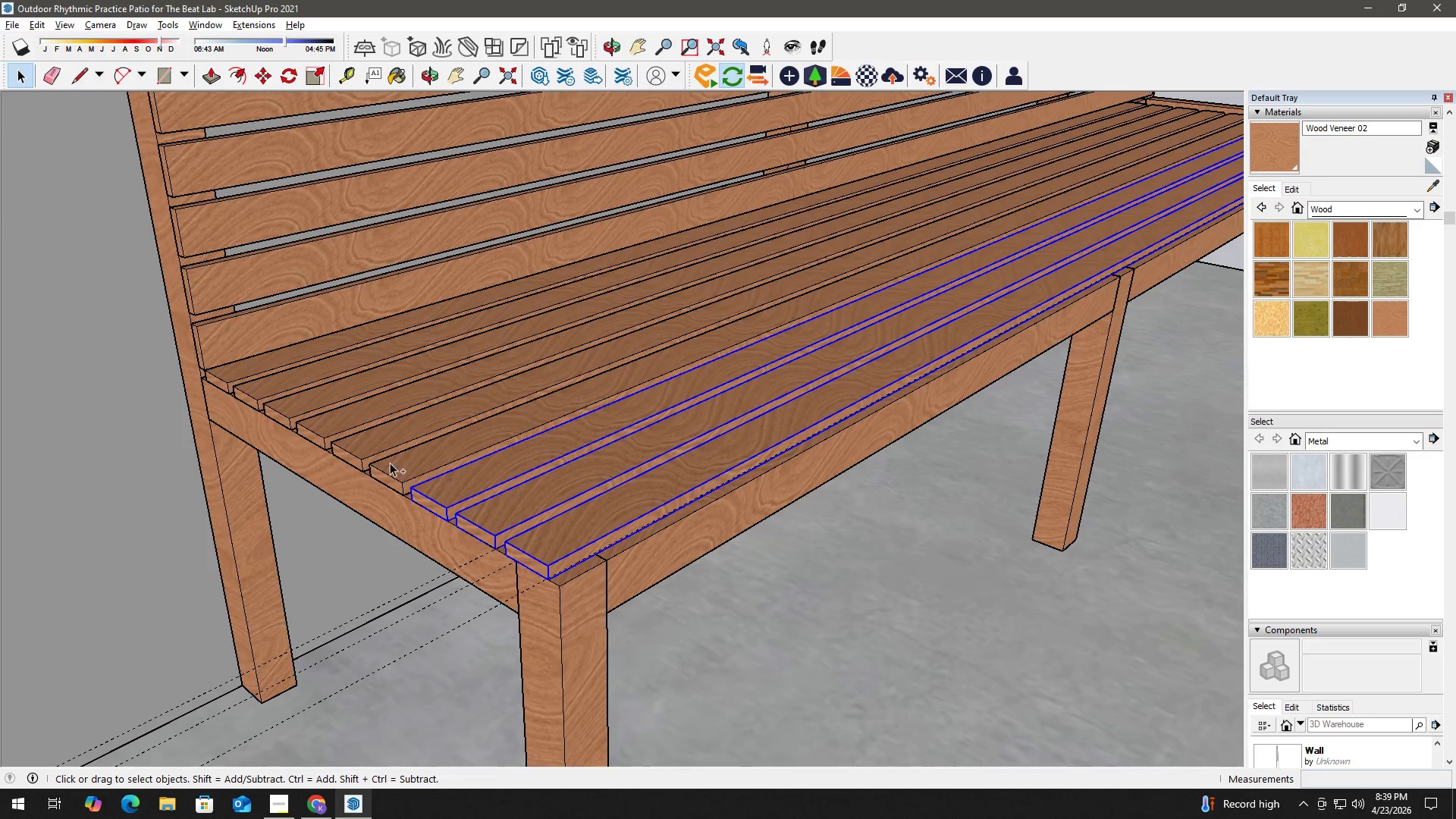 
double_click([390, 462])
 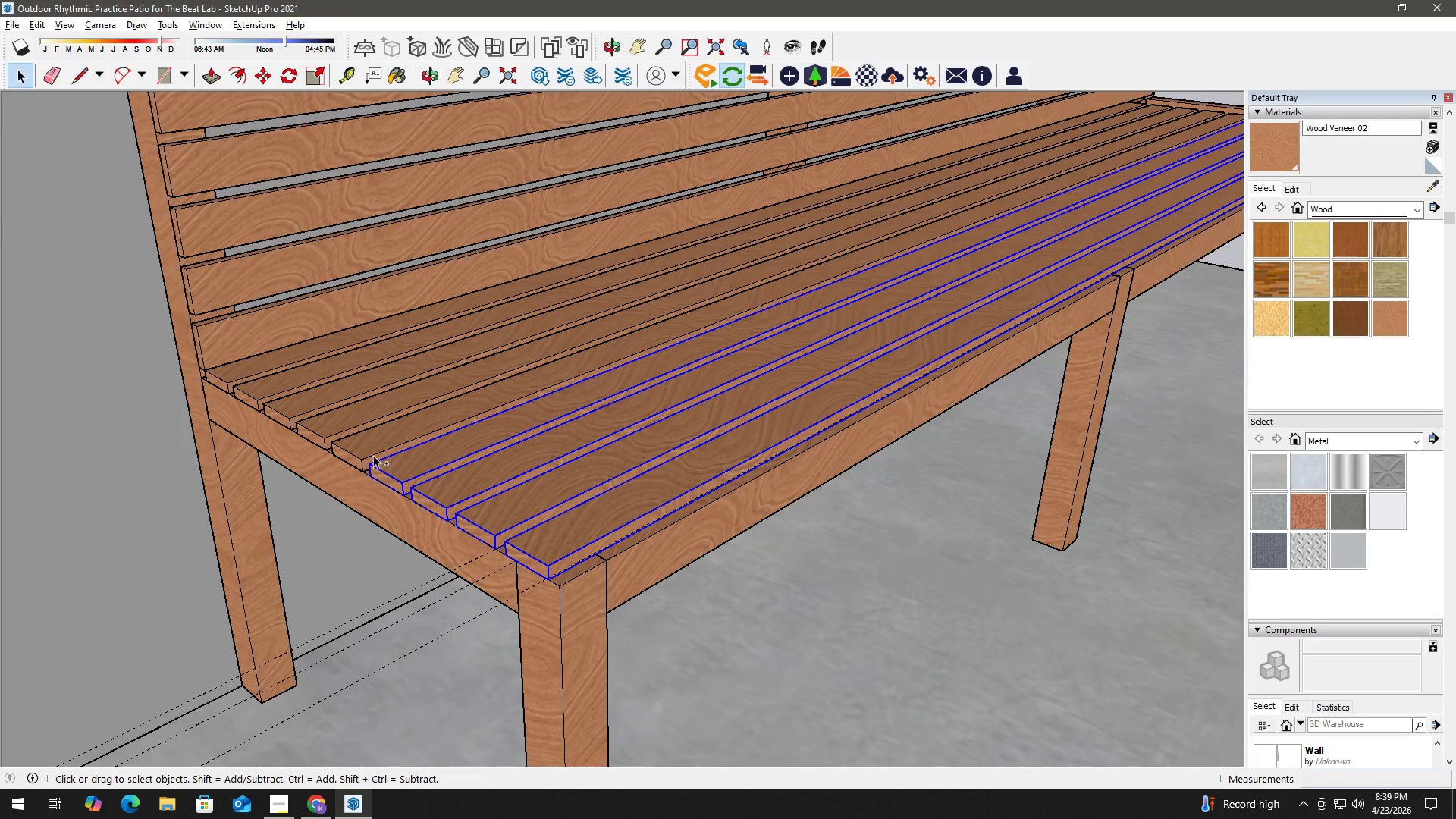 
triple_click([358, 440])
 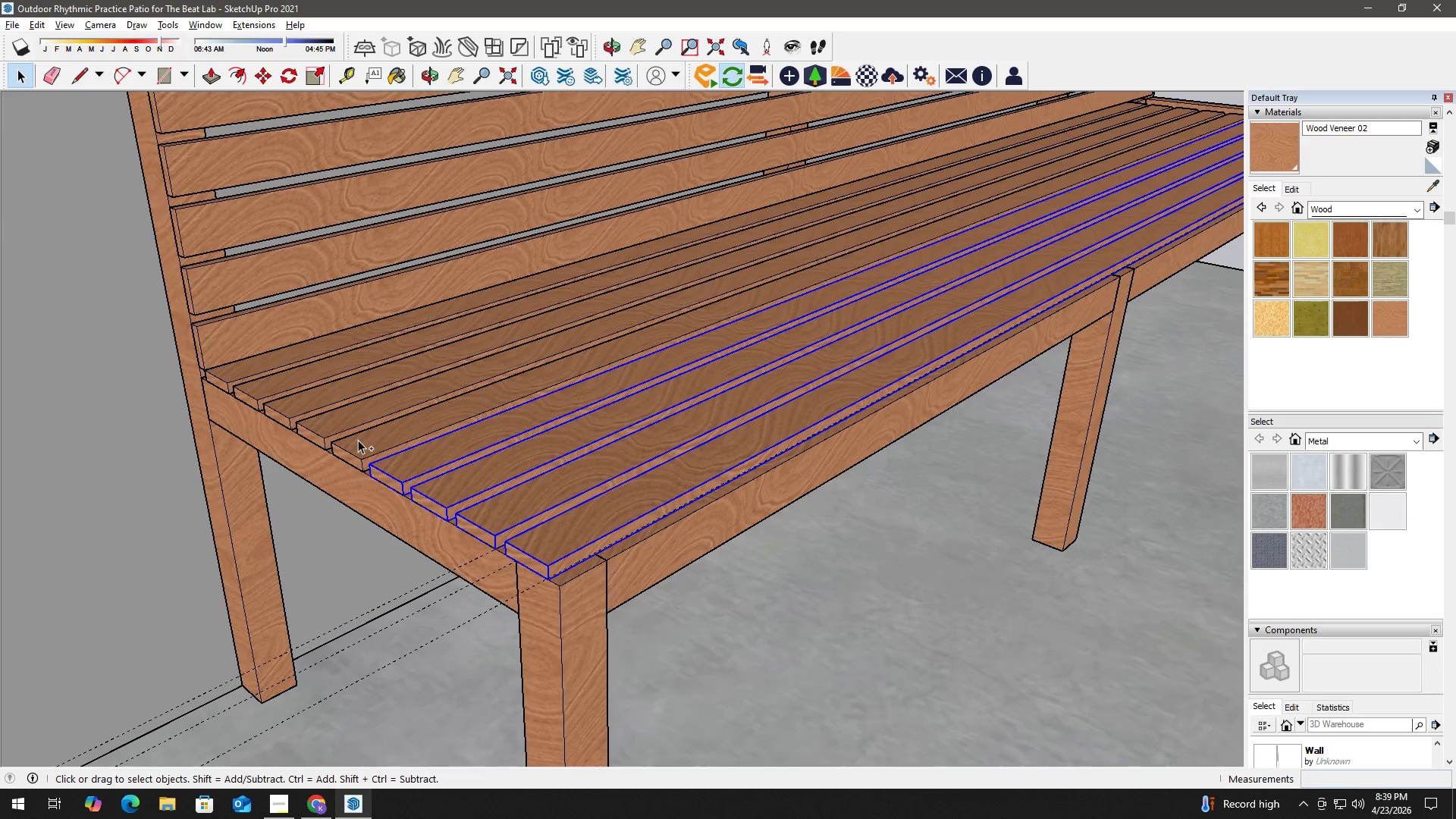 
hold_key(key=ControlLeft, duration=1.52)
triple_click([322, 421])
 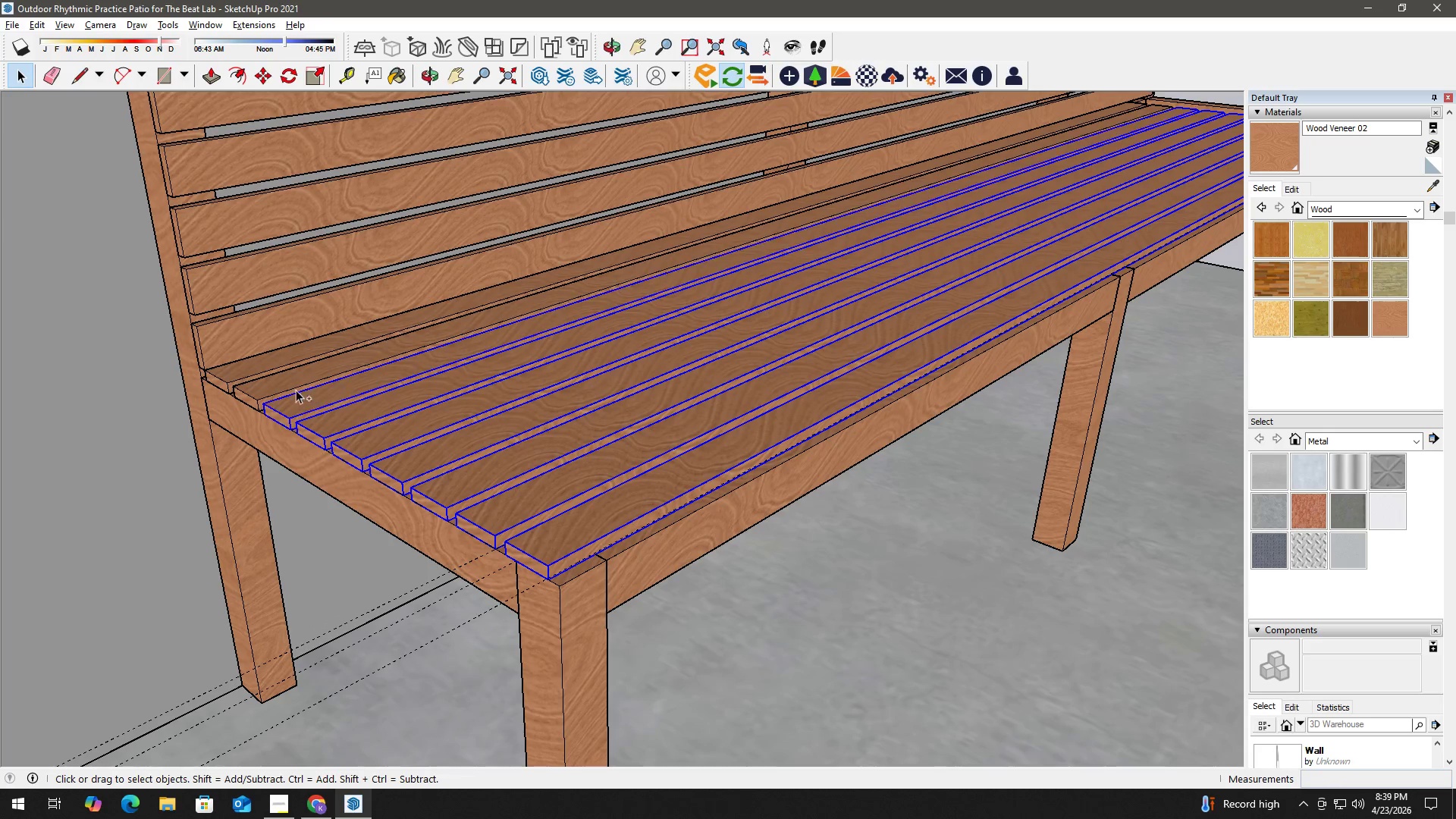 
triple_click([290, 378])
 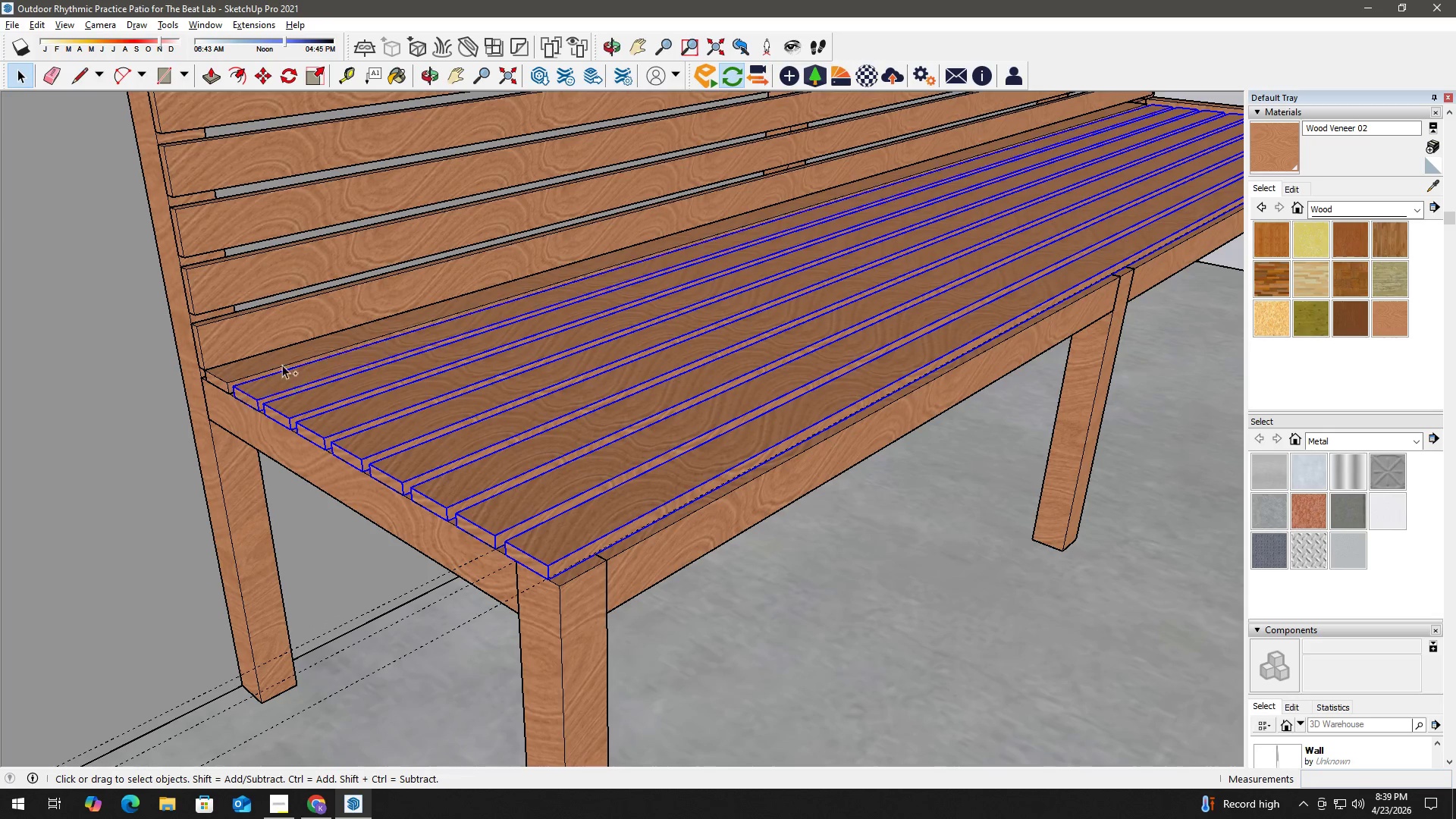 
triple_click([278, 354])
 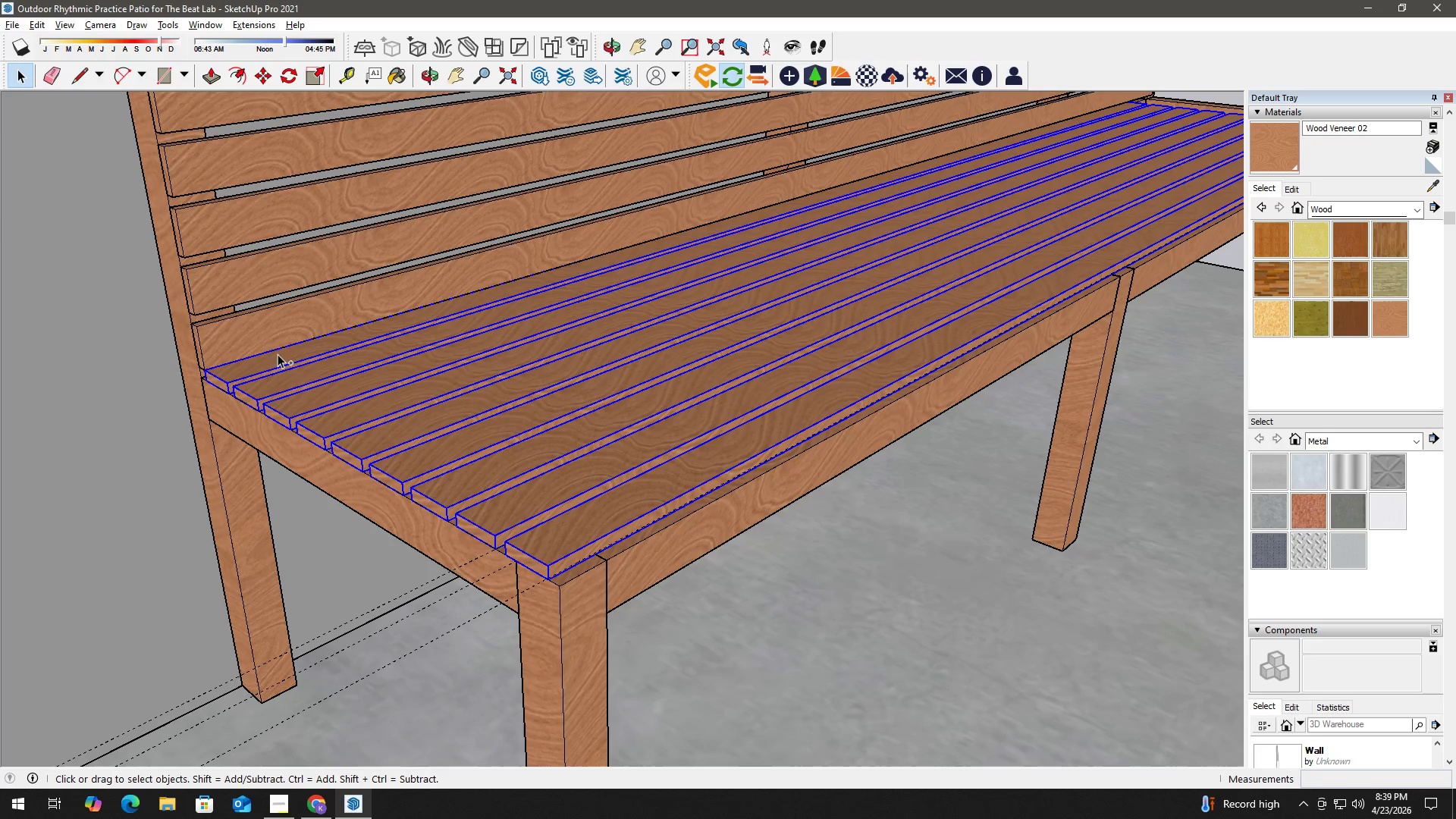 
key(Control+ControlLeft)
 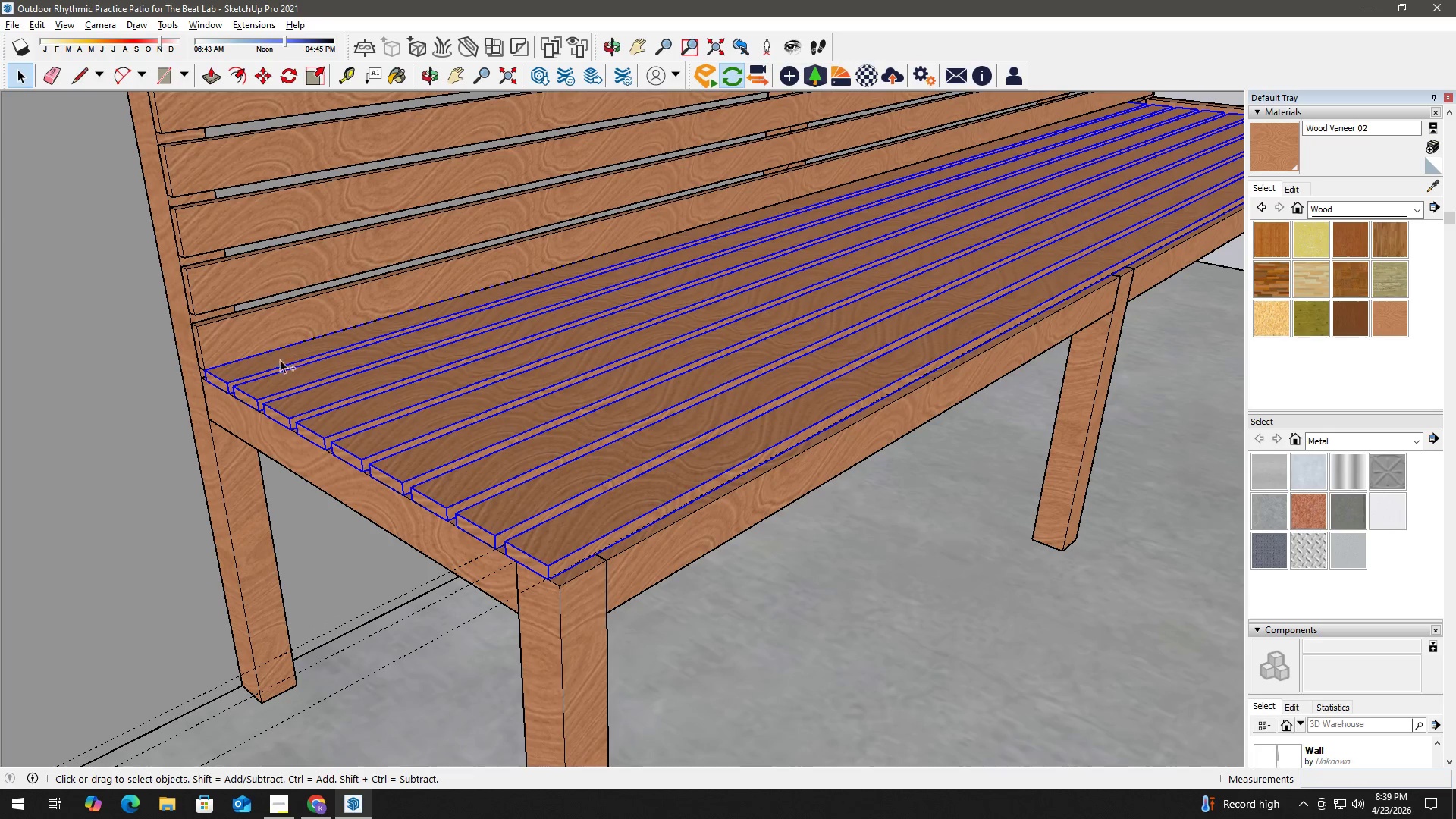 
key(Control+ControlLeft)
 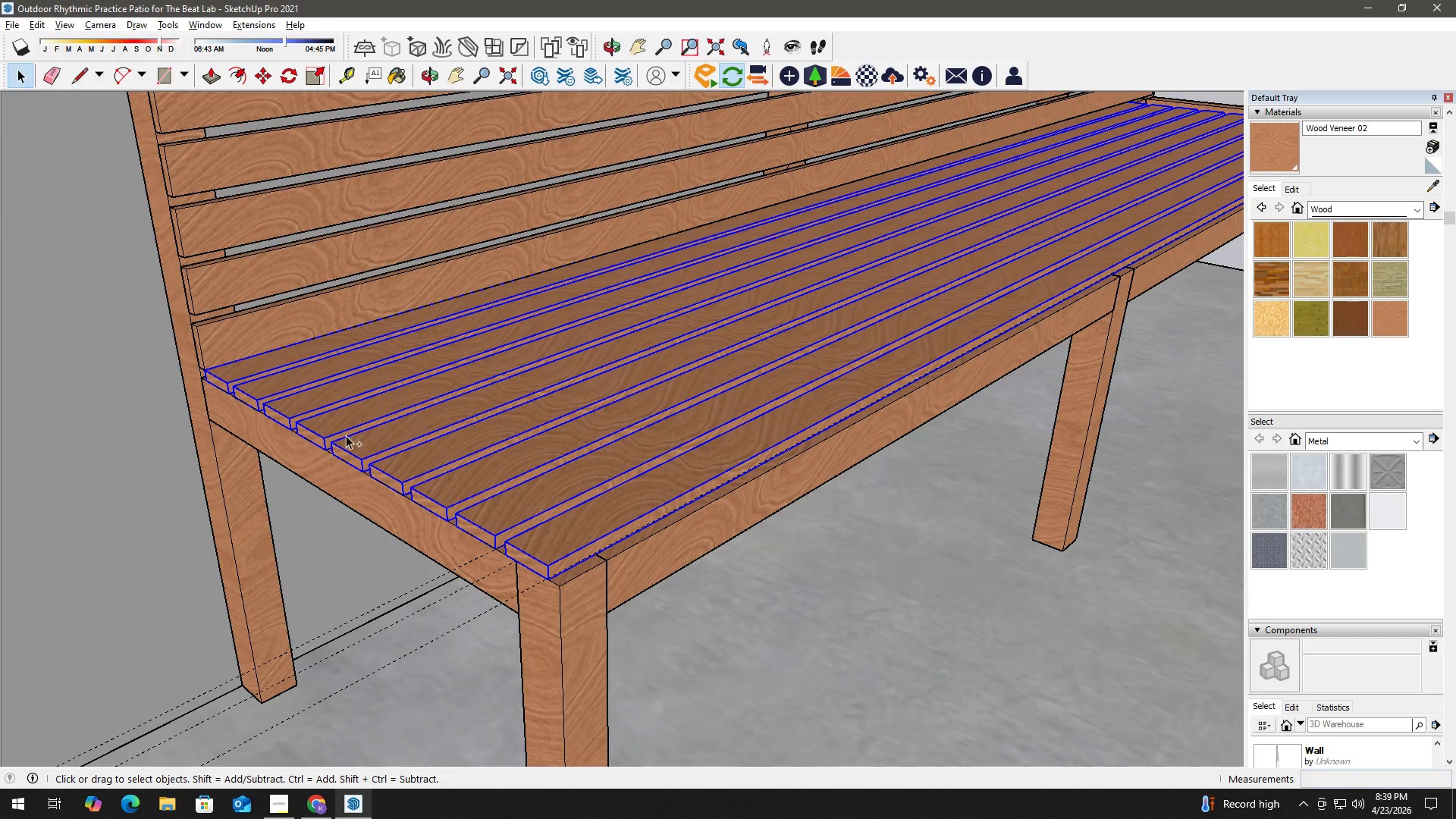 
key(Control+ControlLeft)
 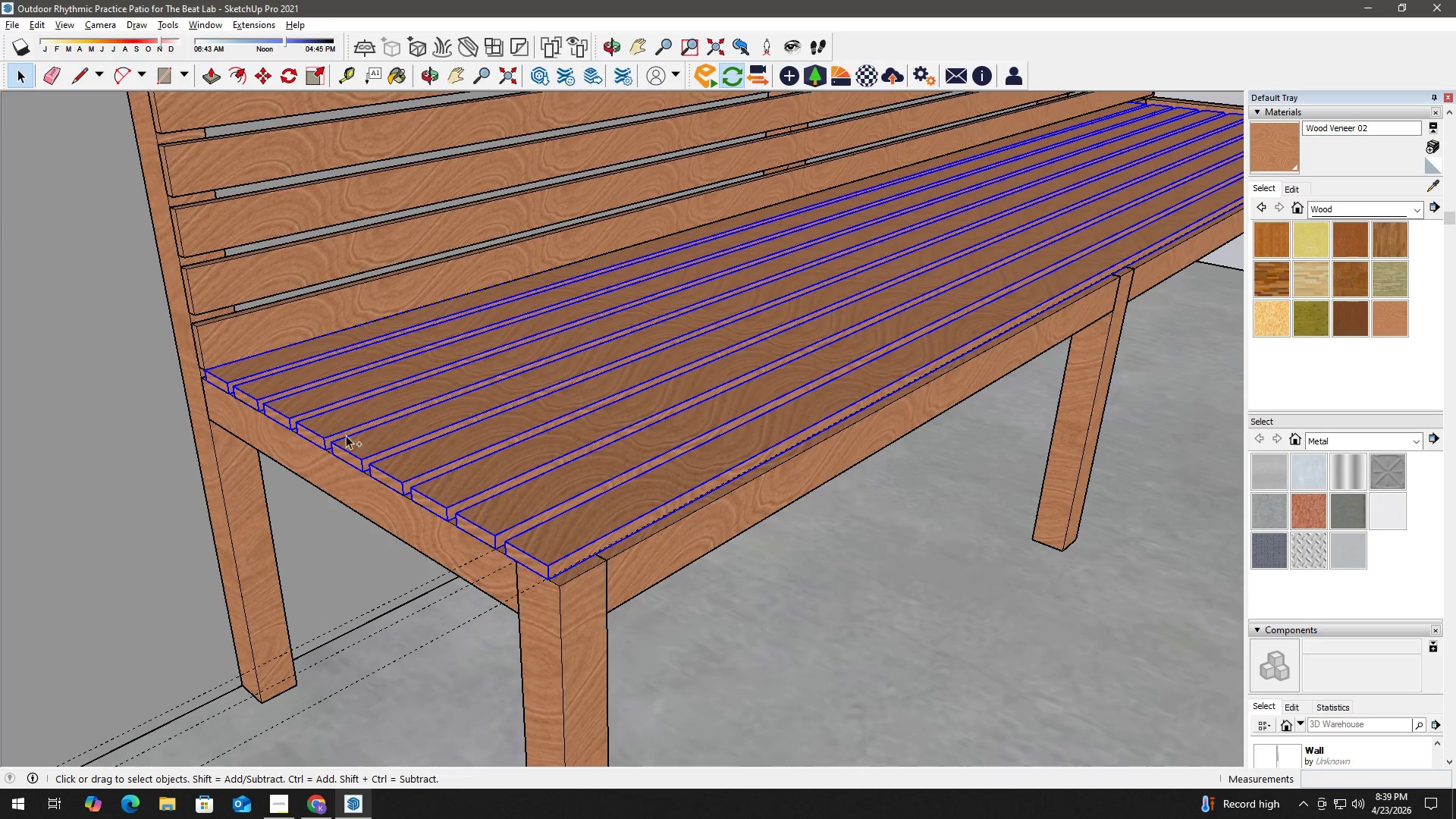 
key(Control+ControlLeft)
 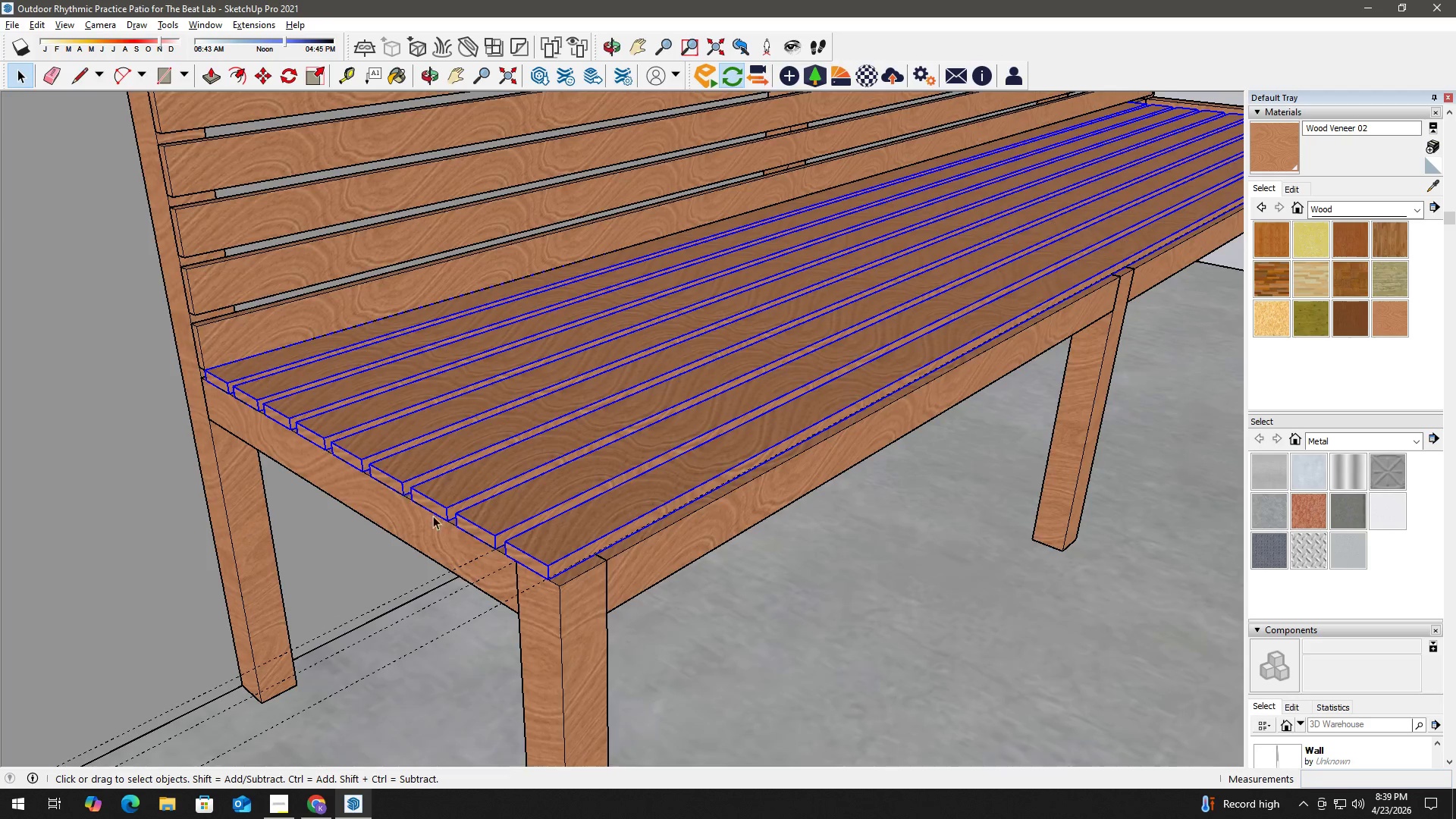 
key(M)
 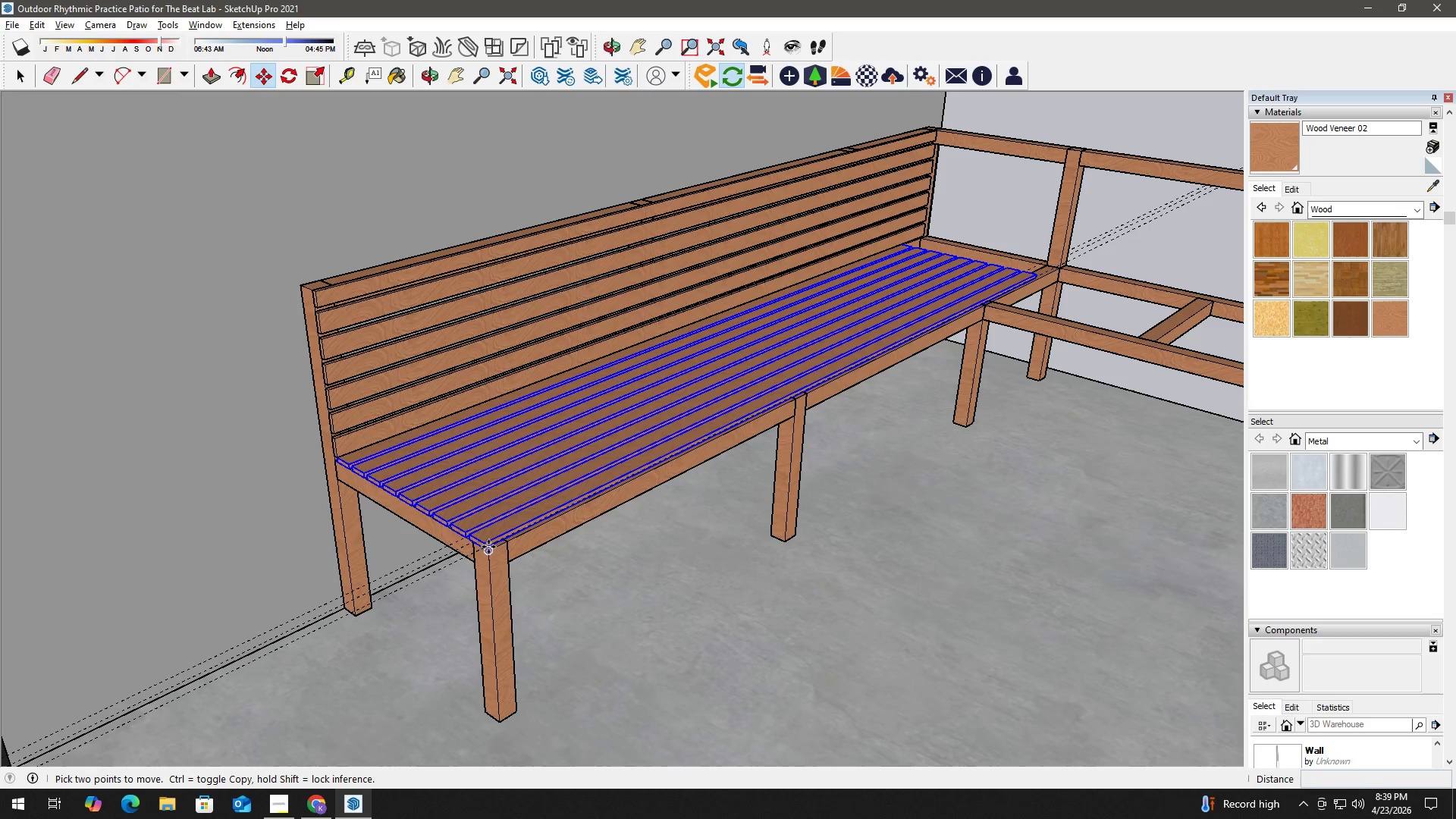 
scroll: coordinate [451, 539], scroll_direction: down, amount: 10.0
 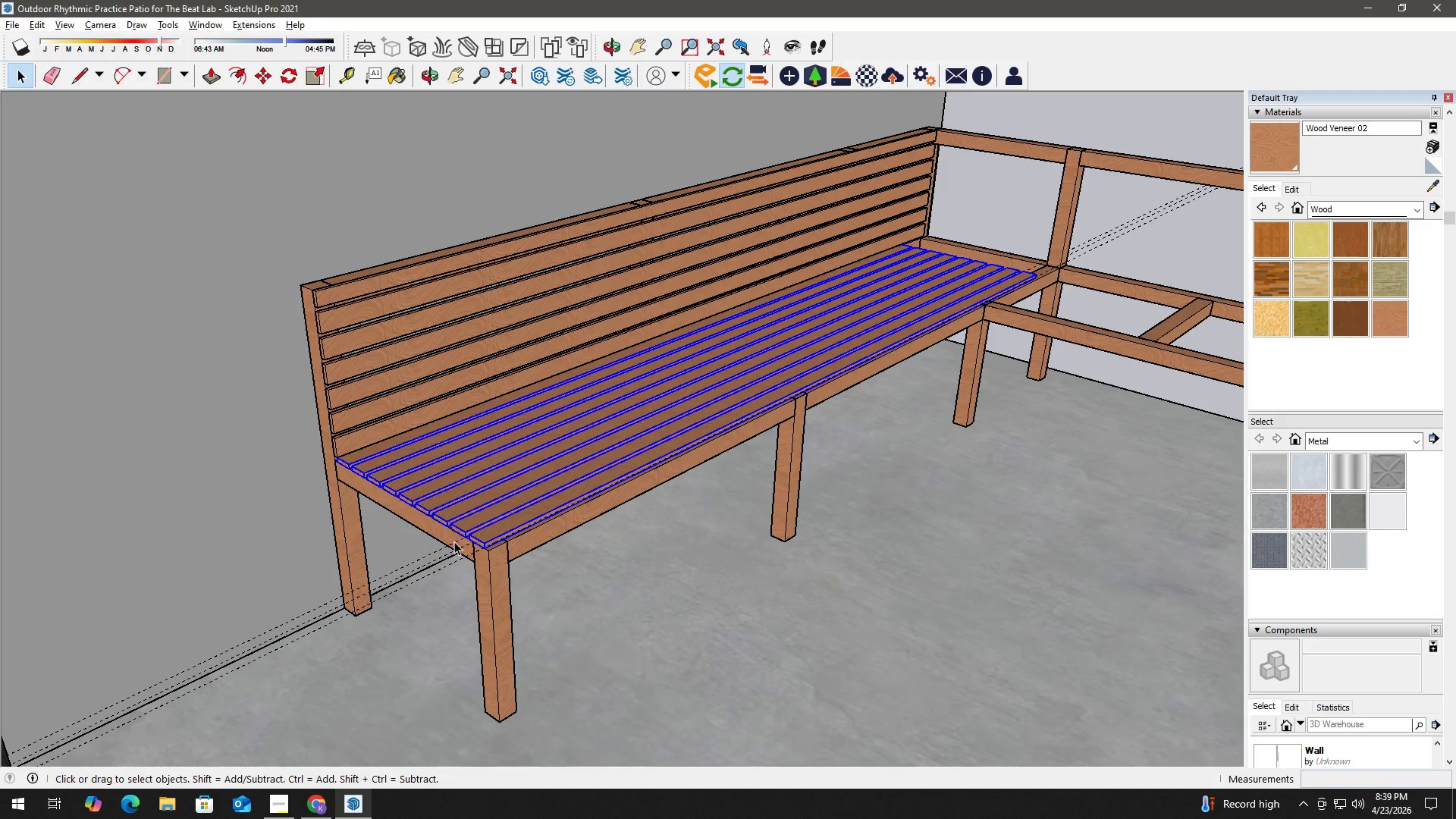 
scroll: coordinate [479, 547], scroll_direction: up, amount: 10.0
 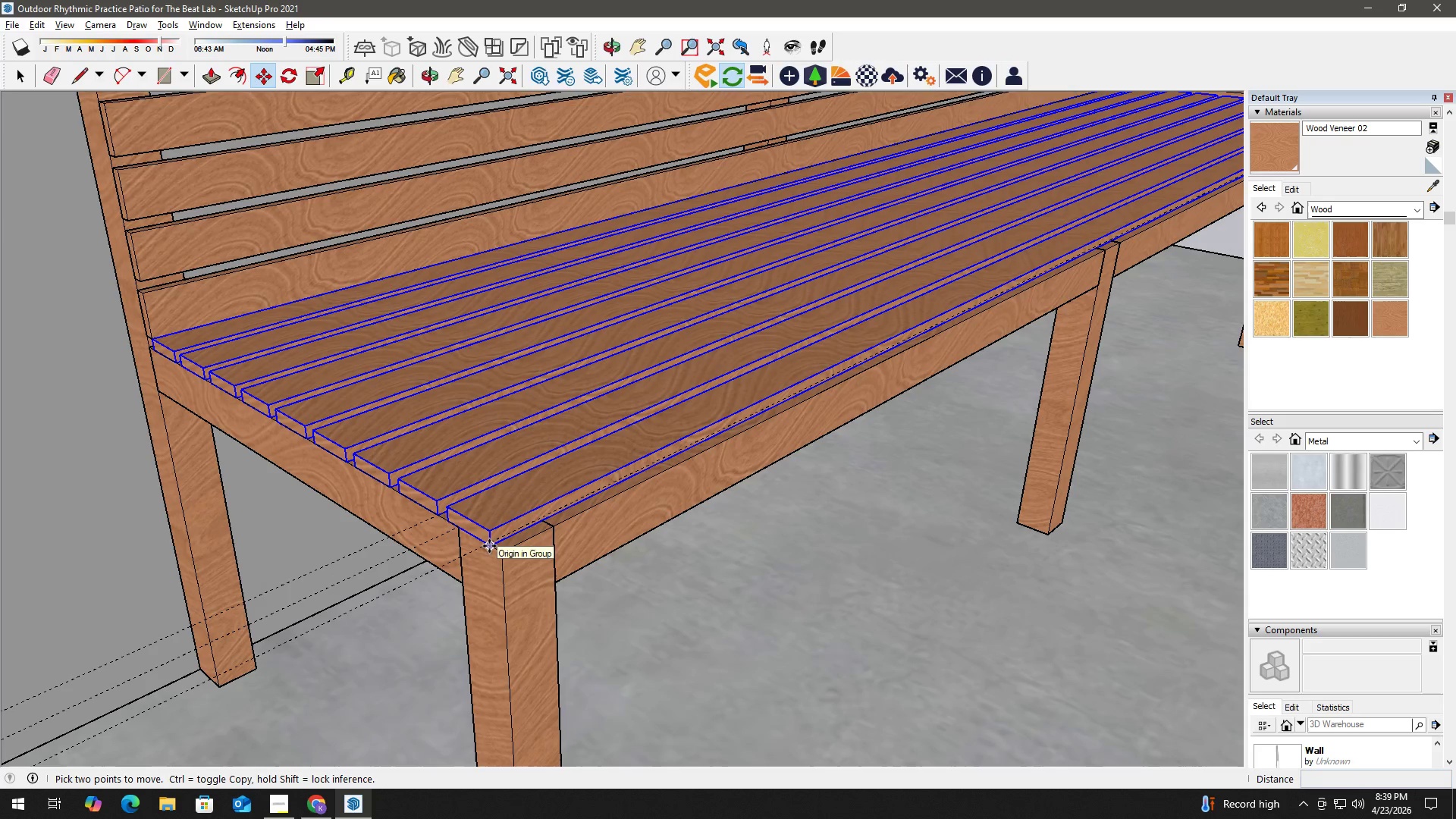 
left_click([489, 546])
 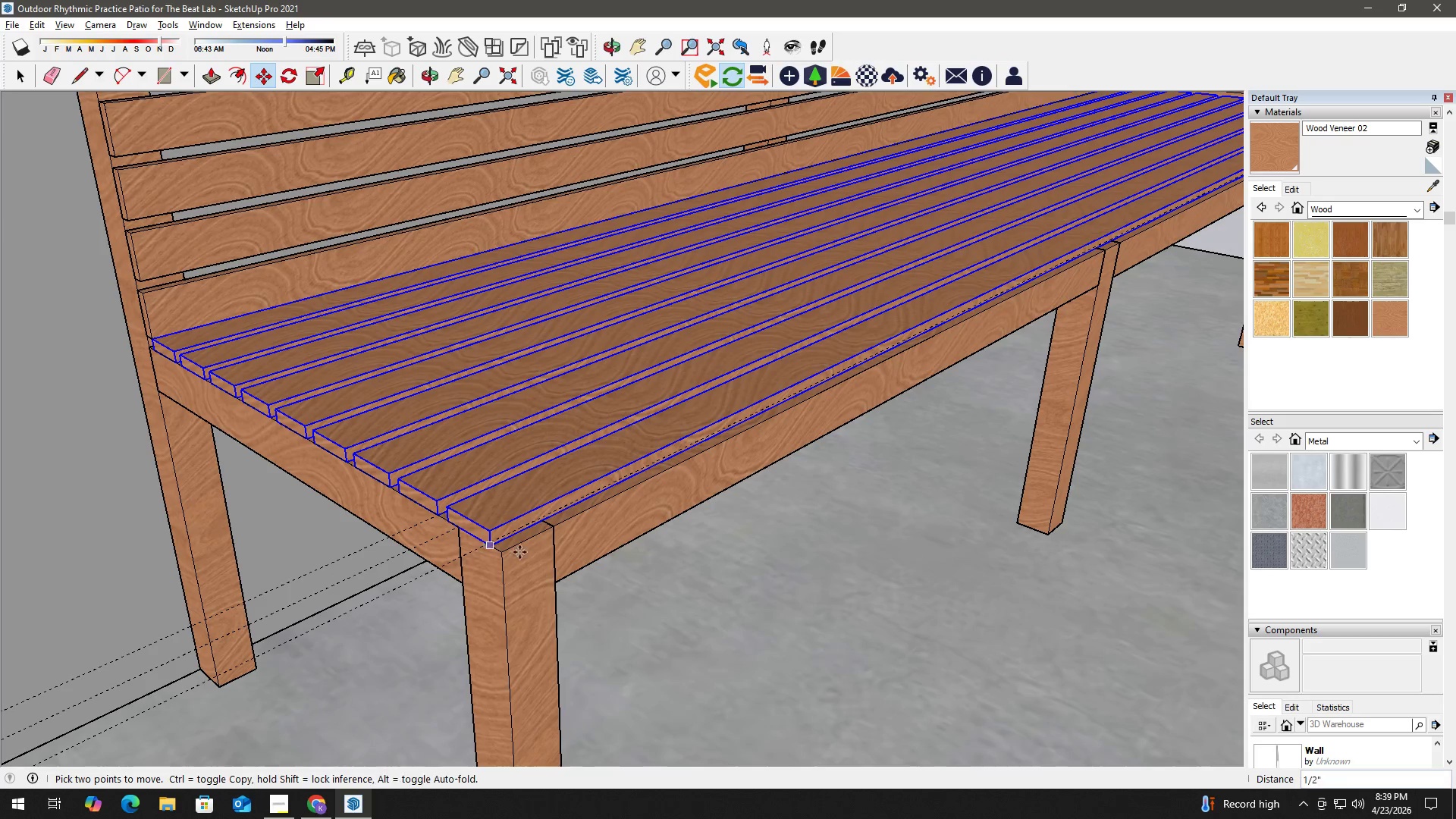 
key(Control+ControlLeft)
 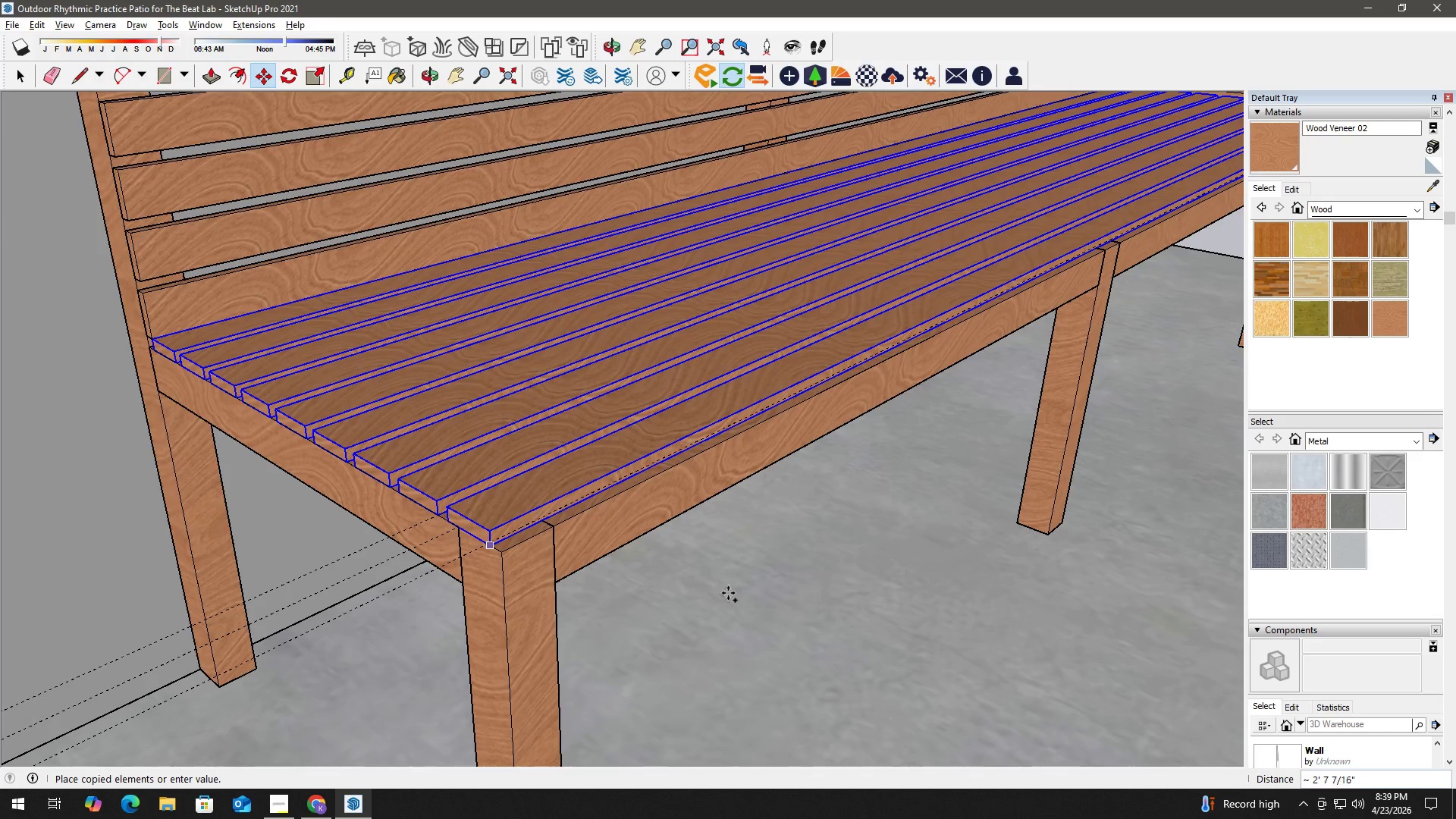 
hold_key(key=ShiftLeft, duration=0.95)
scroll: coordinate [829, 607], scroll_direction: down, amount: 18.0
 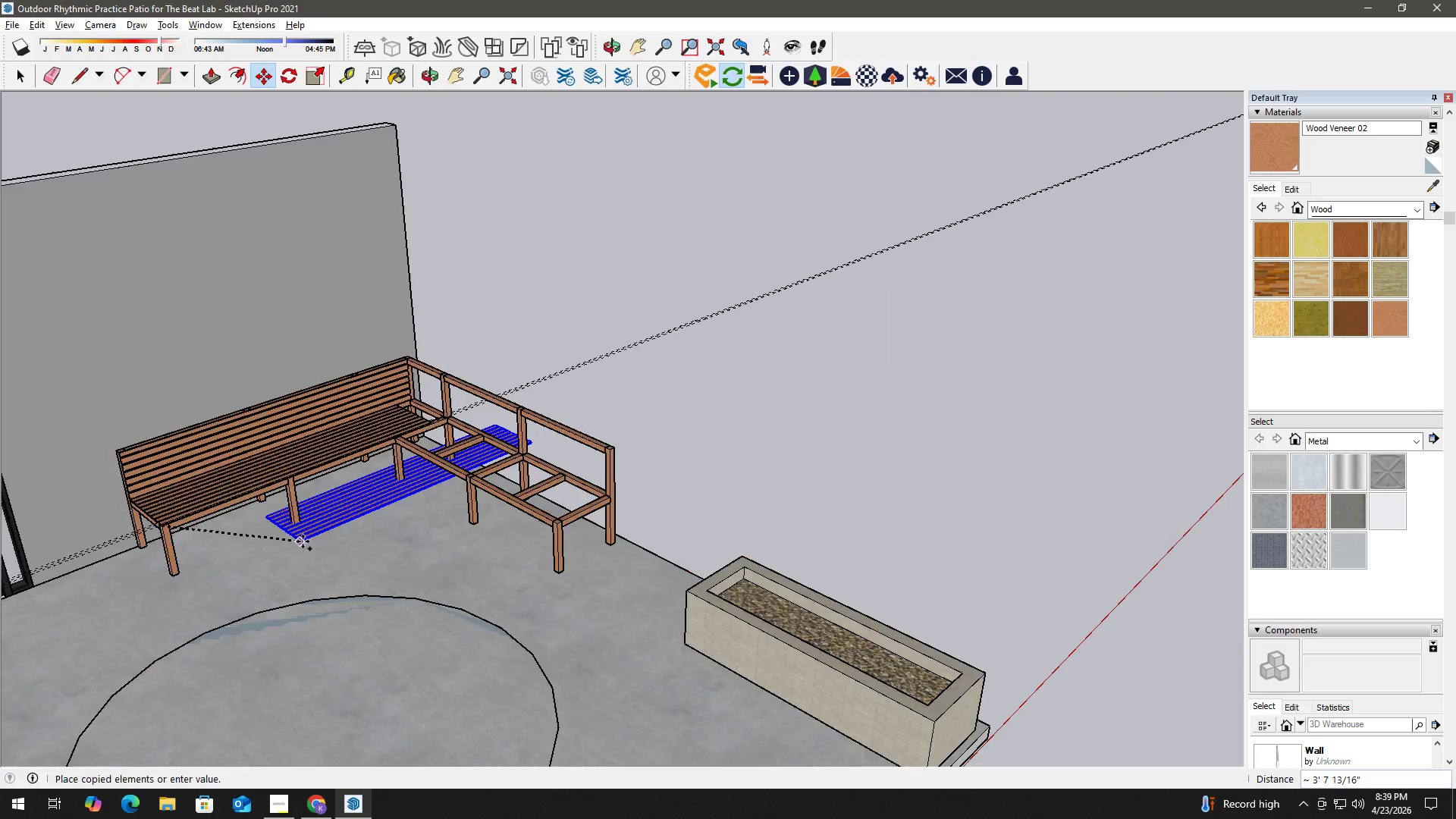 
left_click([754, 523])
 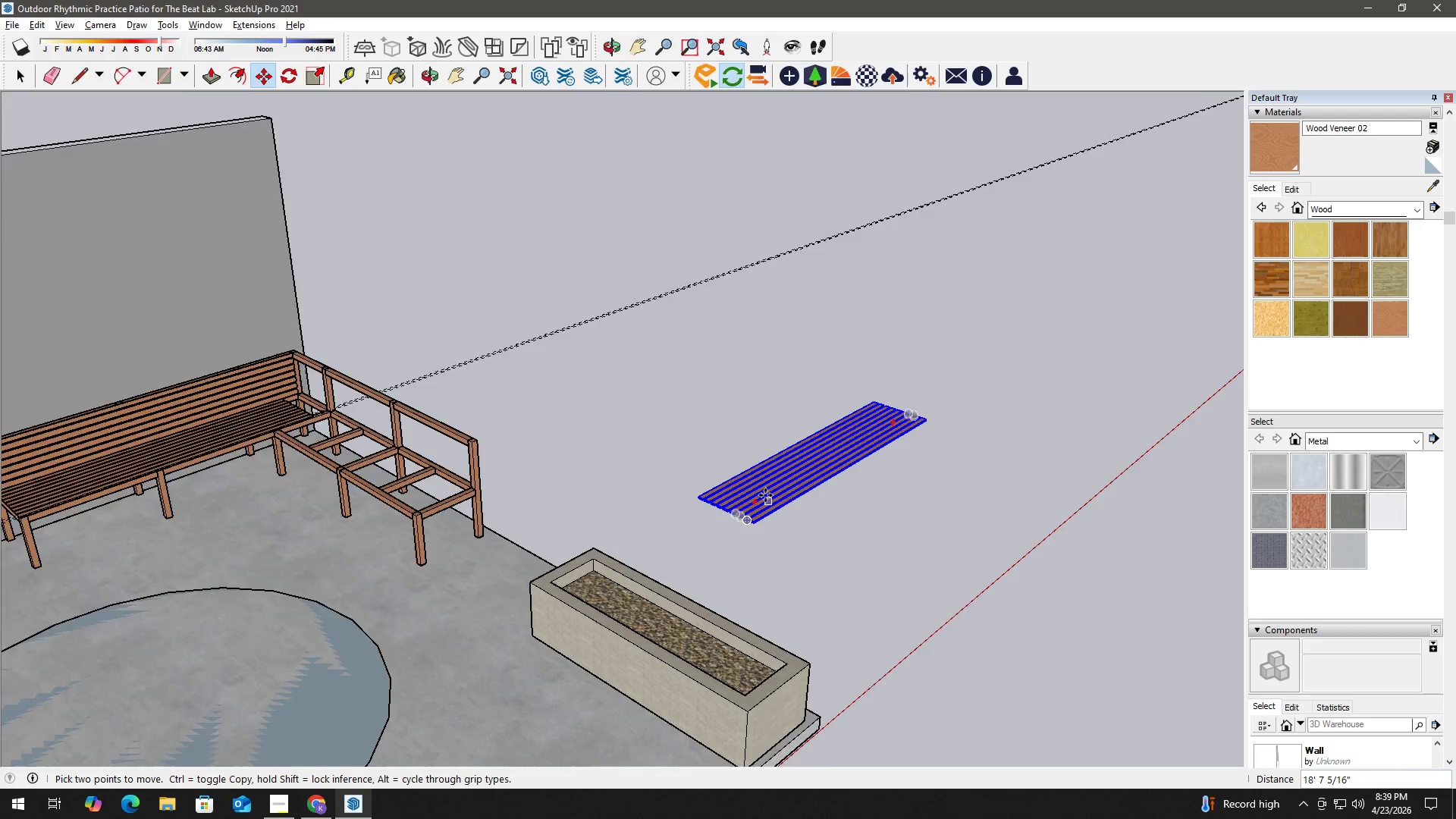 
scroll: coordinate [765, 494], scroll_direction: up, amount: 3.0
 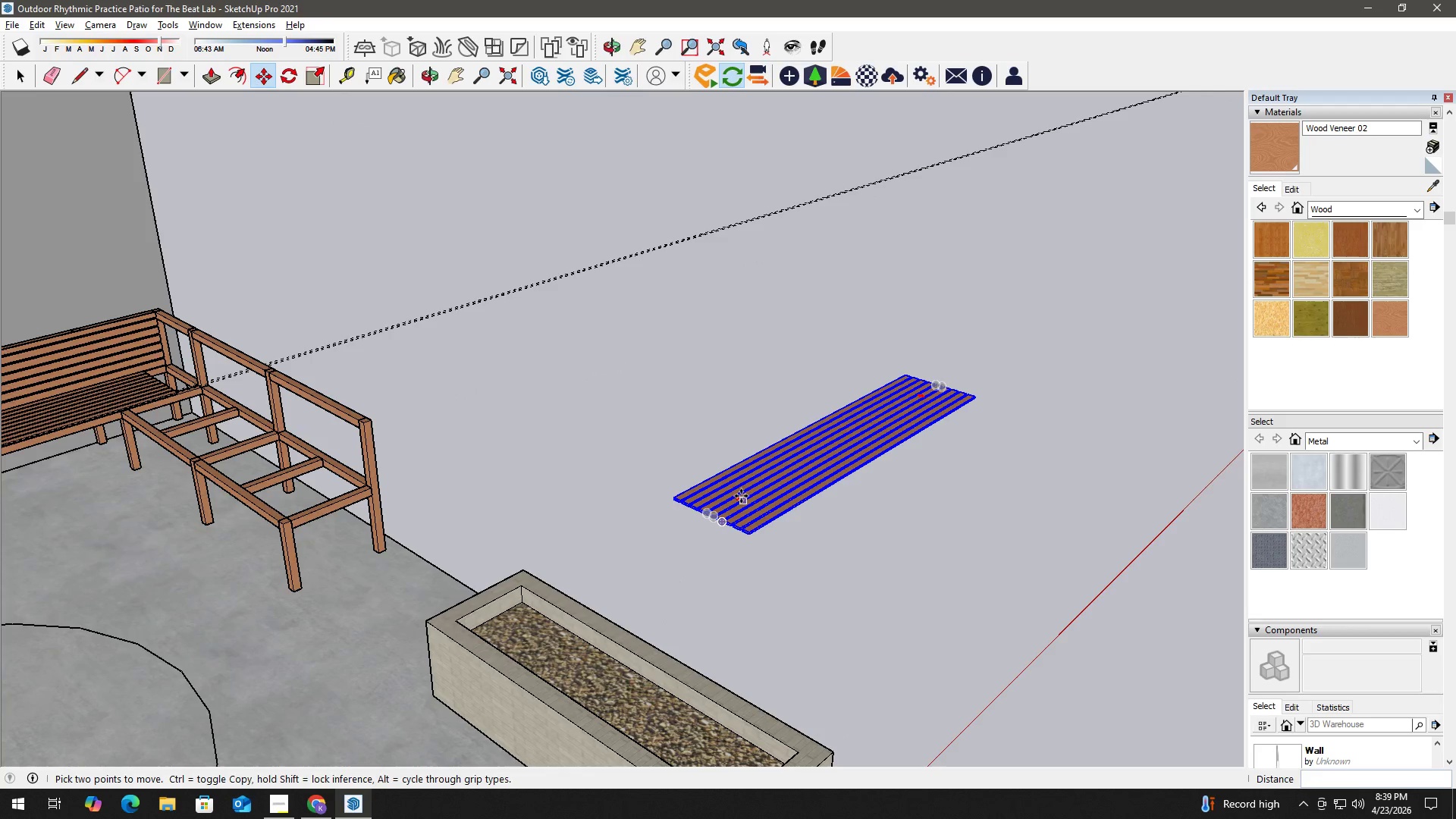 
left_click([738, 499])
 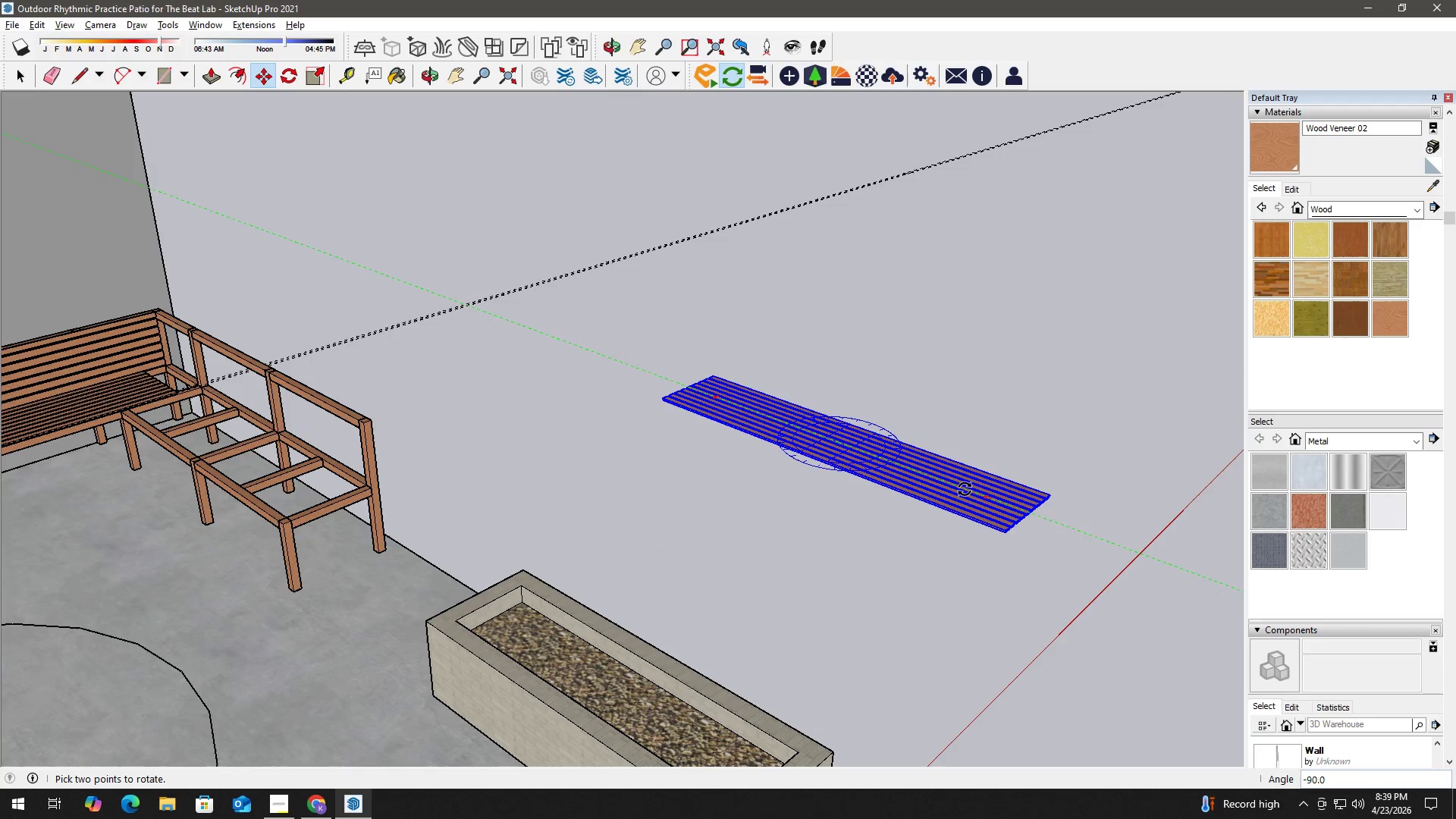 
left_click([965, 489])
 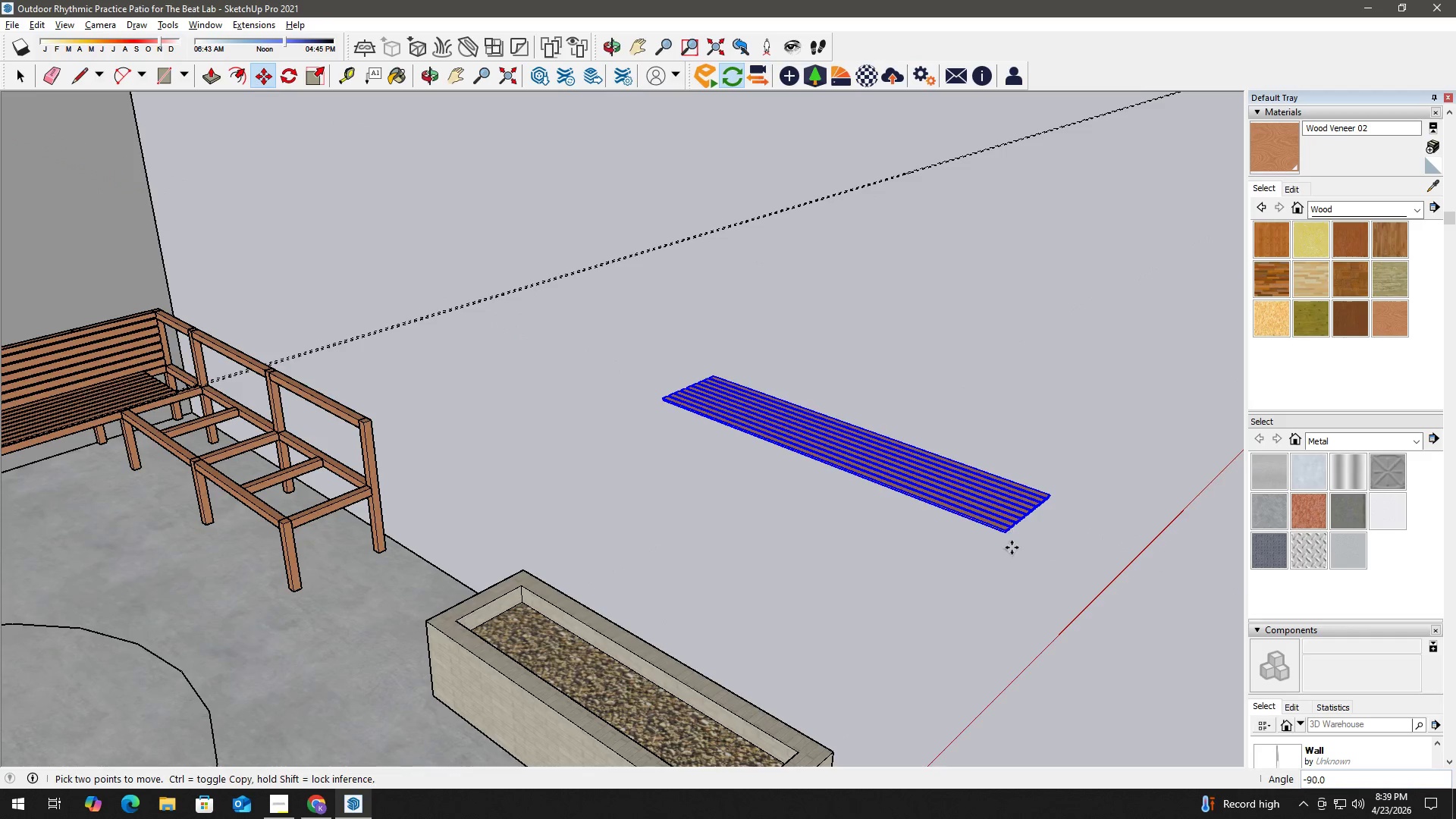 
scroll: coordinate [1046, 557], scroll_direction: up, amount: 10.0
 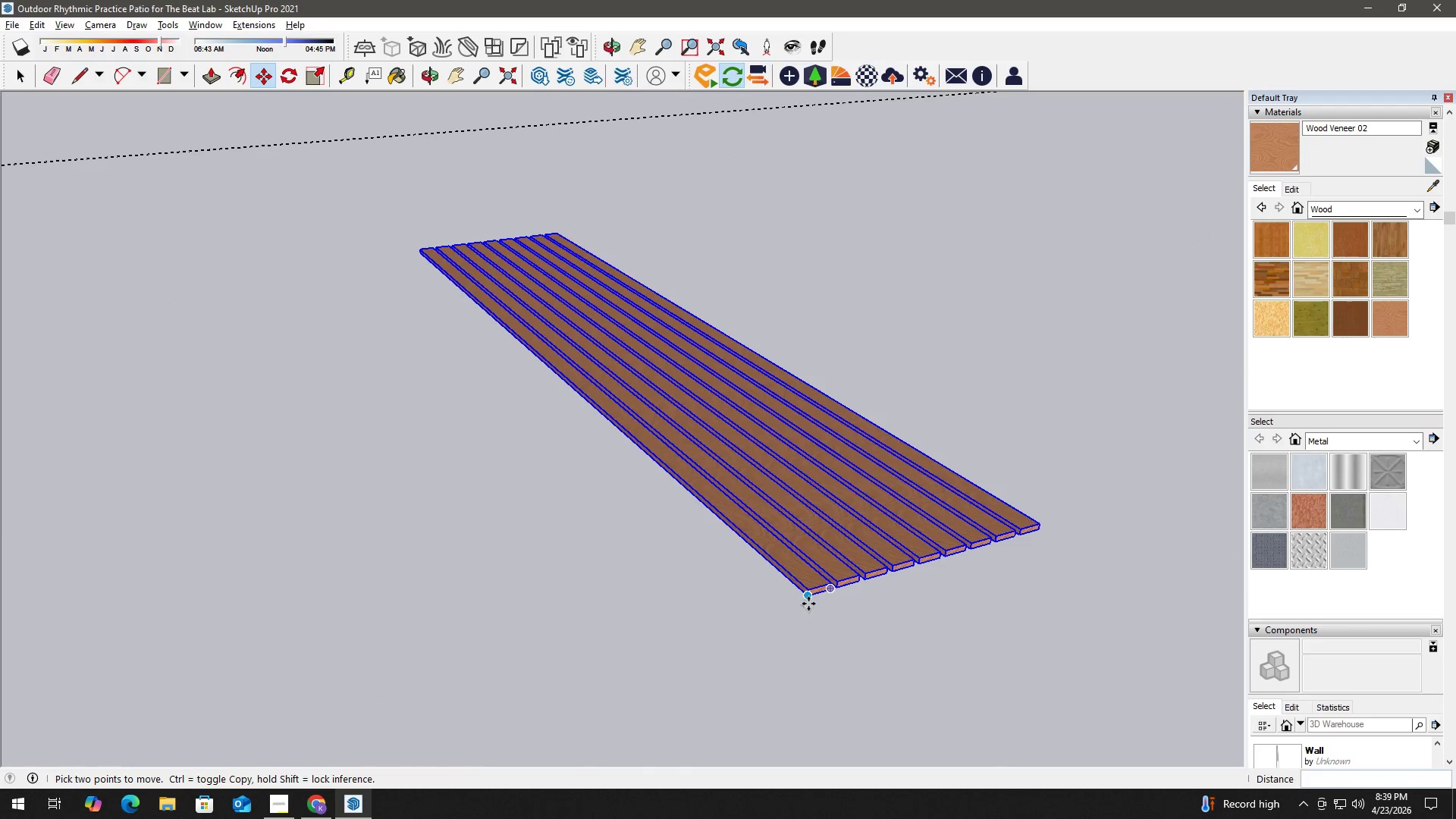 
left_click([808, 601])
 